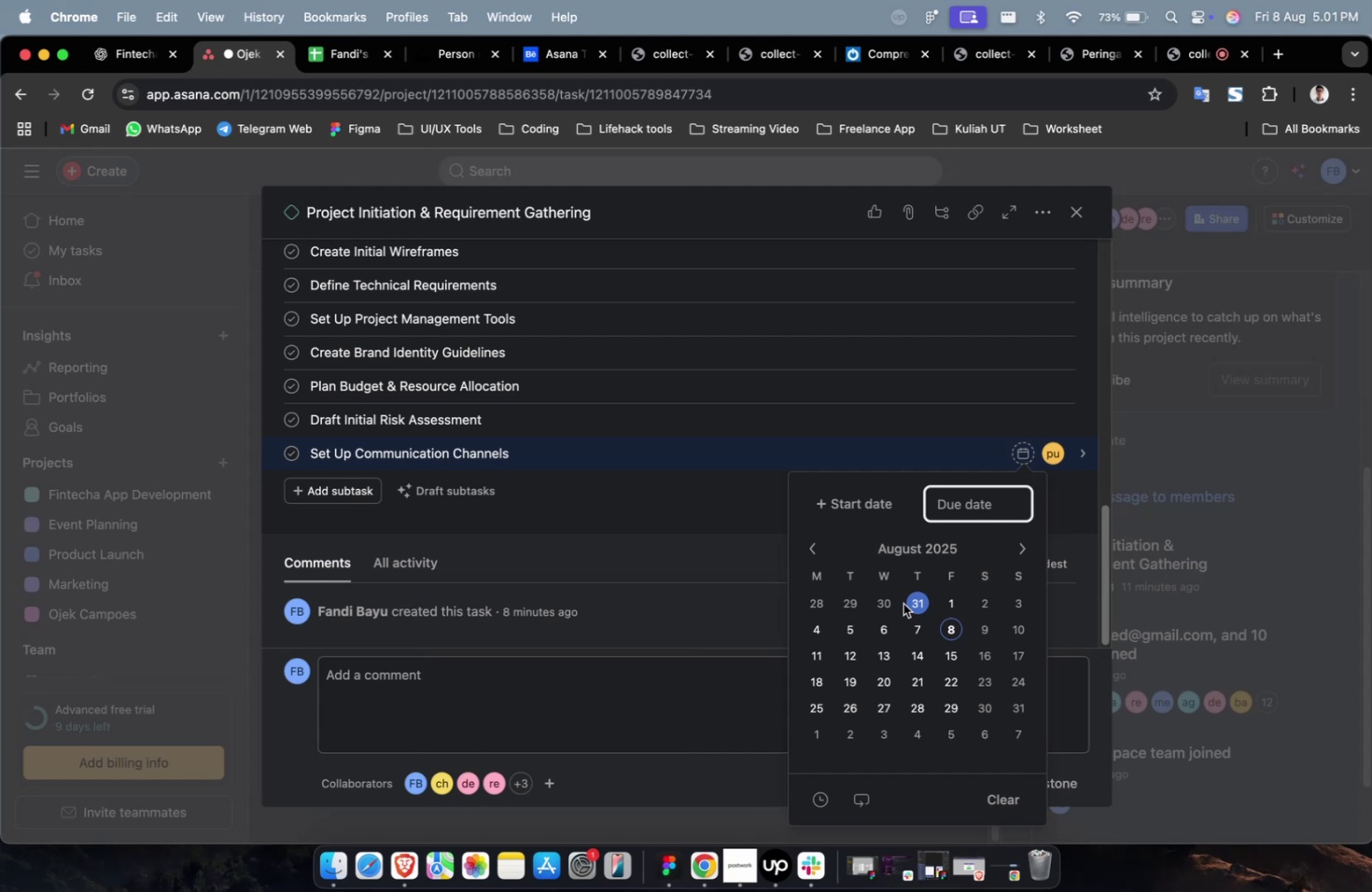 
double_click([869, 507])
 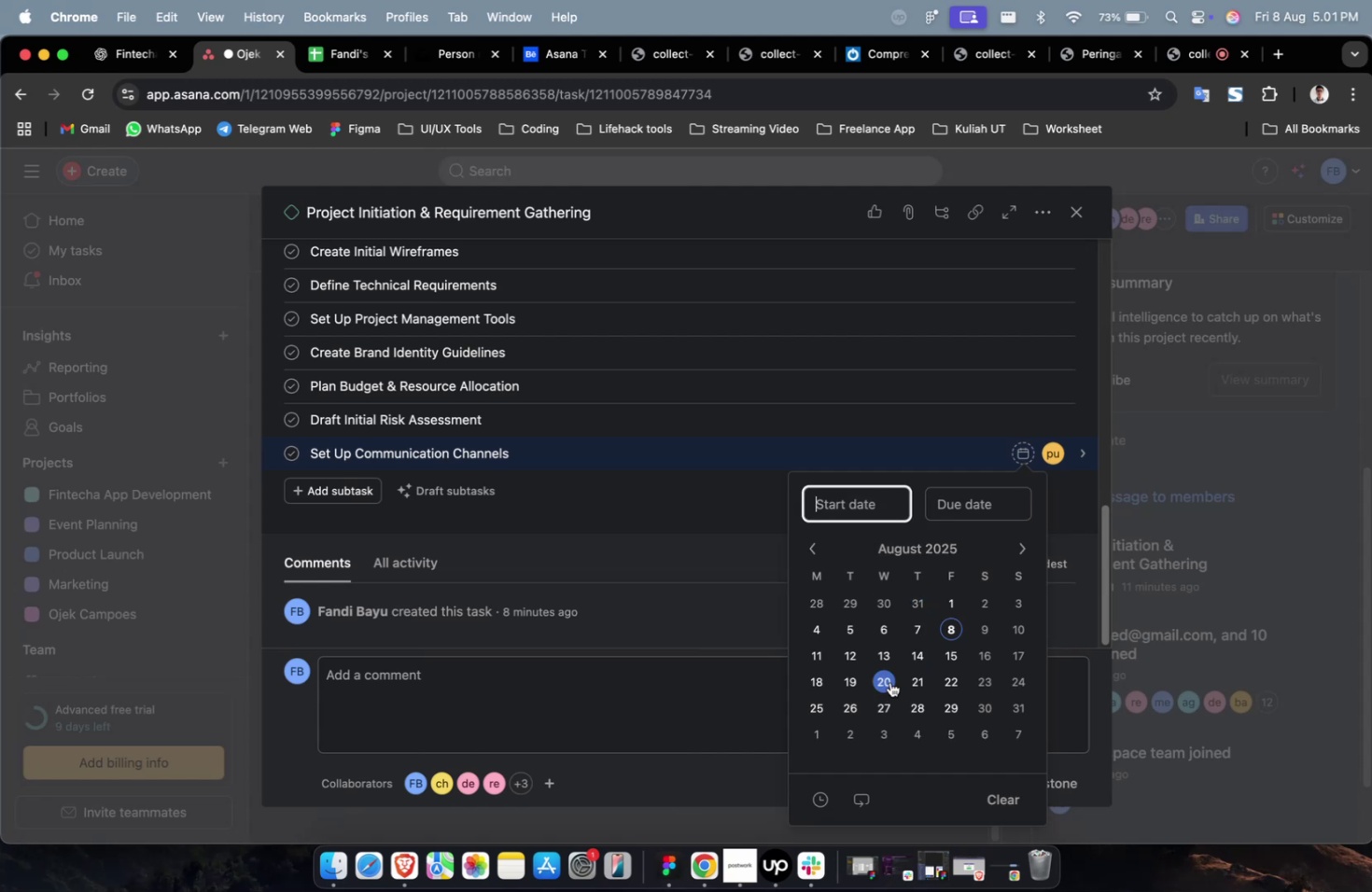 
triple_click([888, 678])
 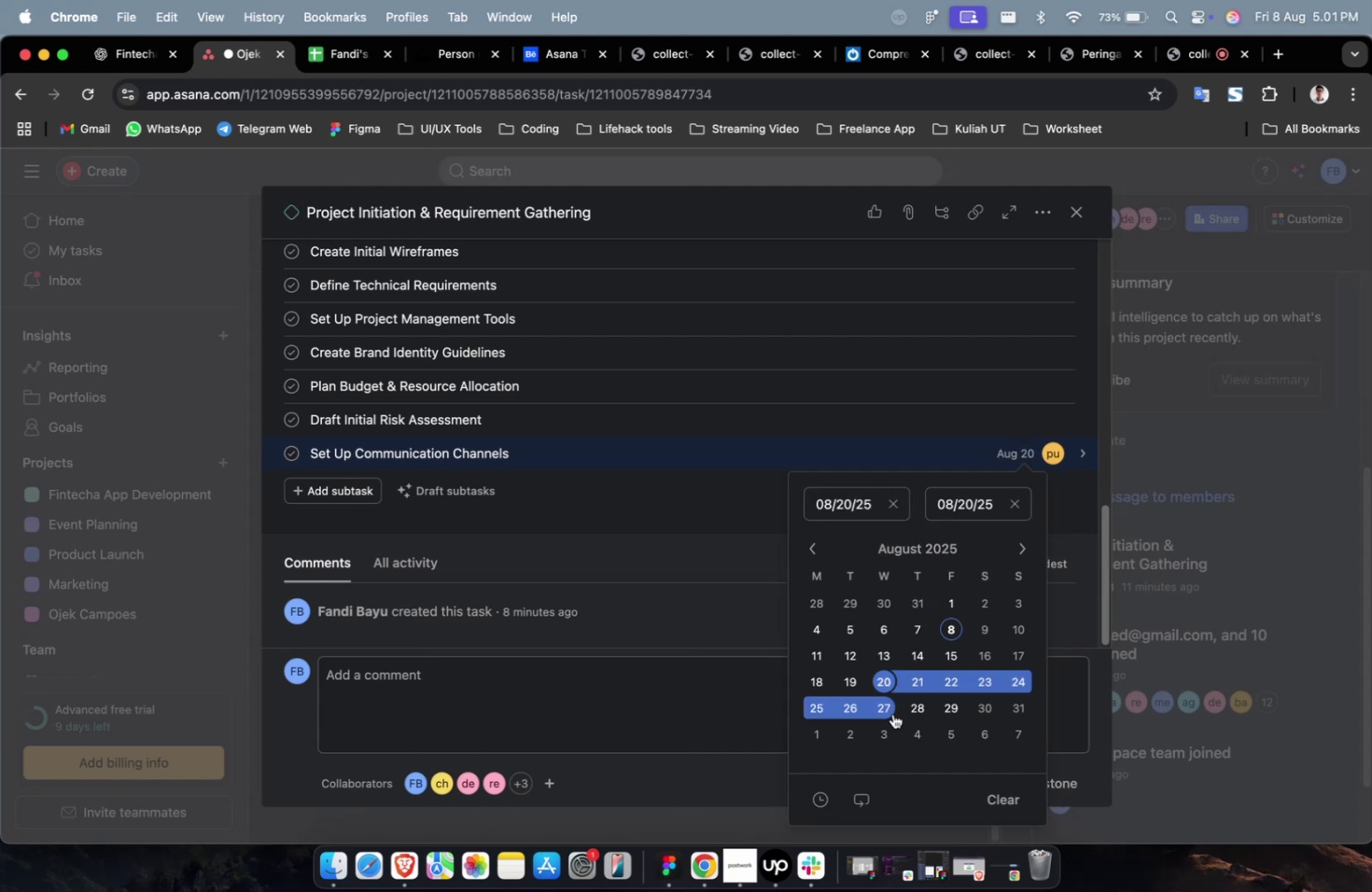 
triple_click([892, 713])
 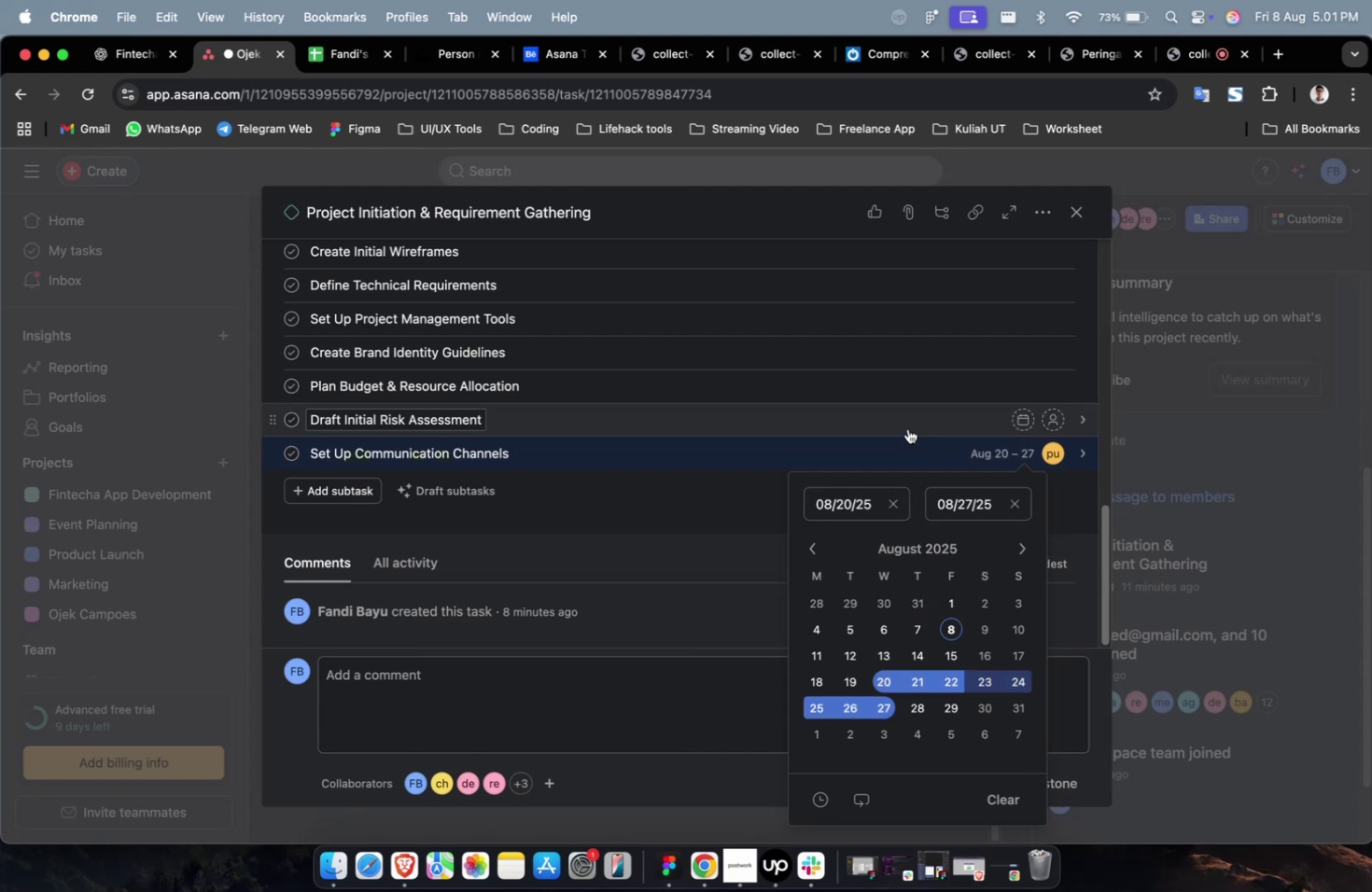 
left_click([906, 428])
 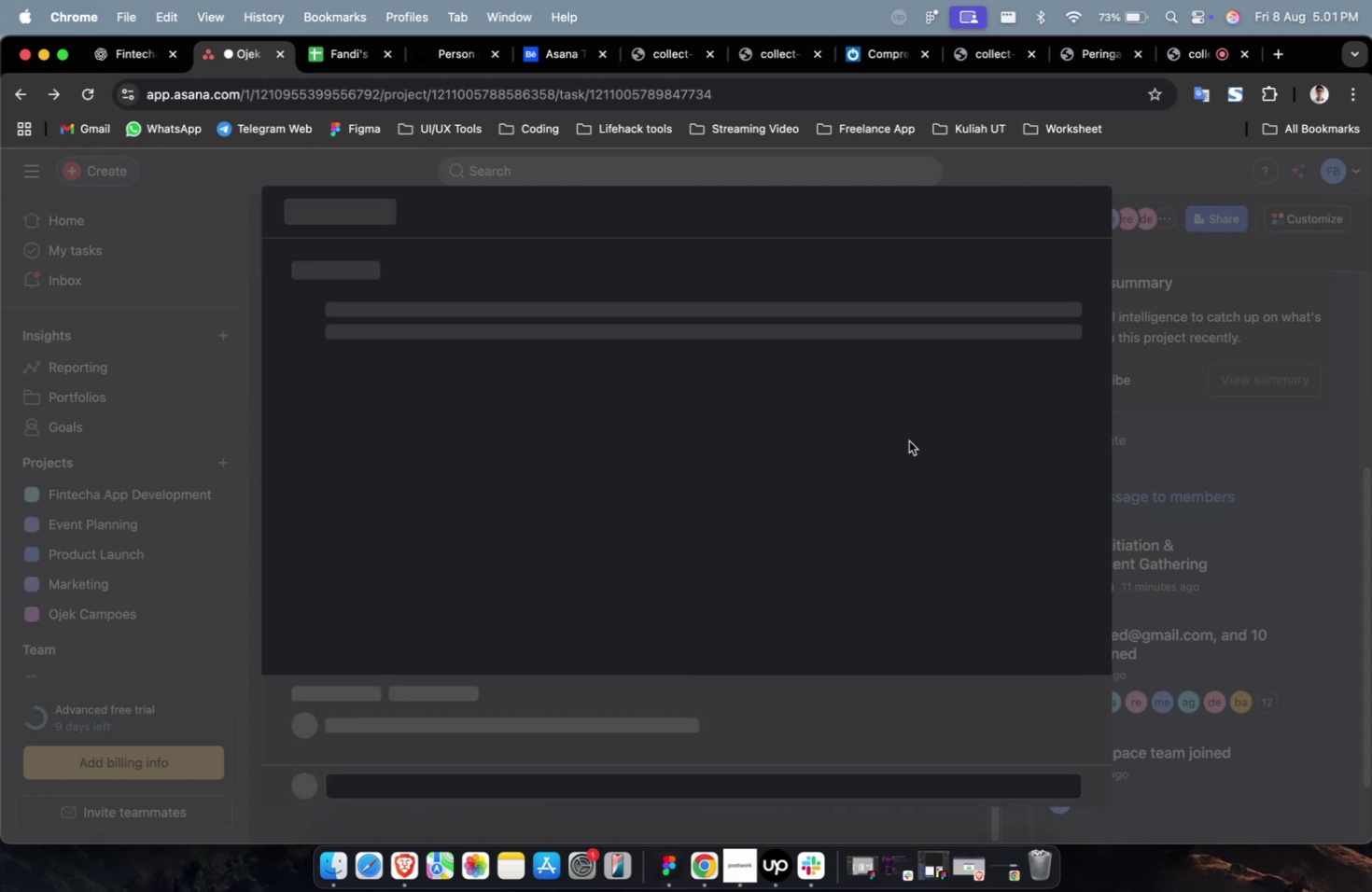 
scroll: coordinate [908, 440], scroll_direction: down, amount: 19.0
 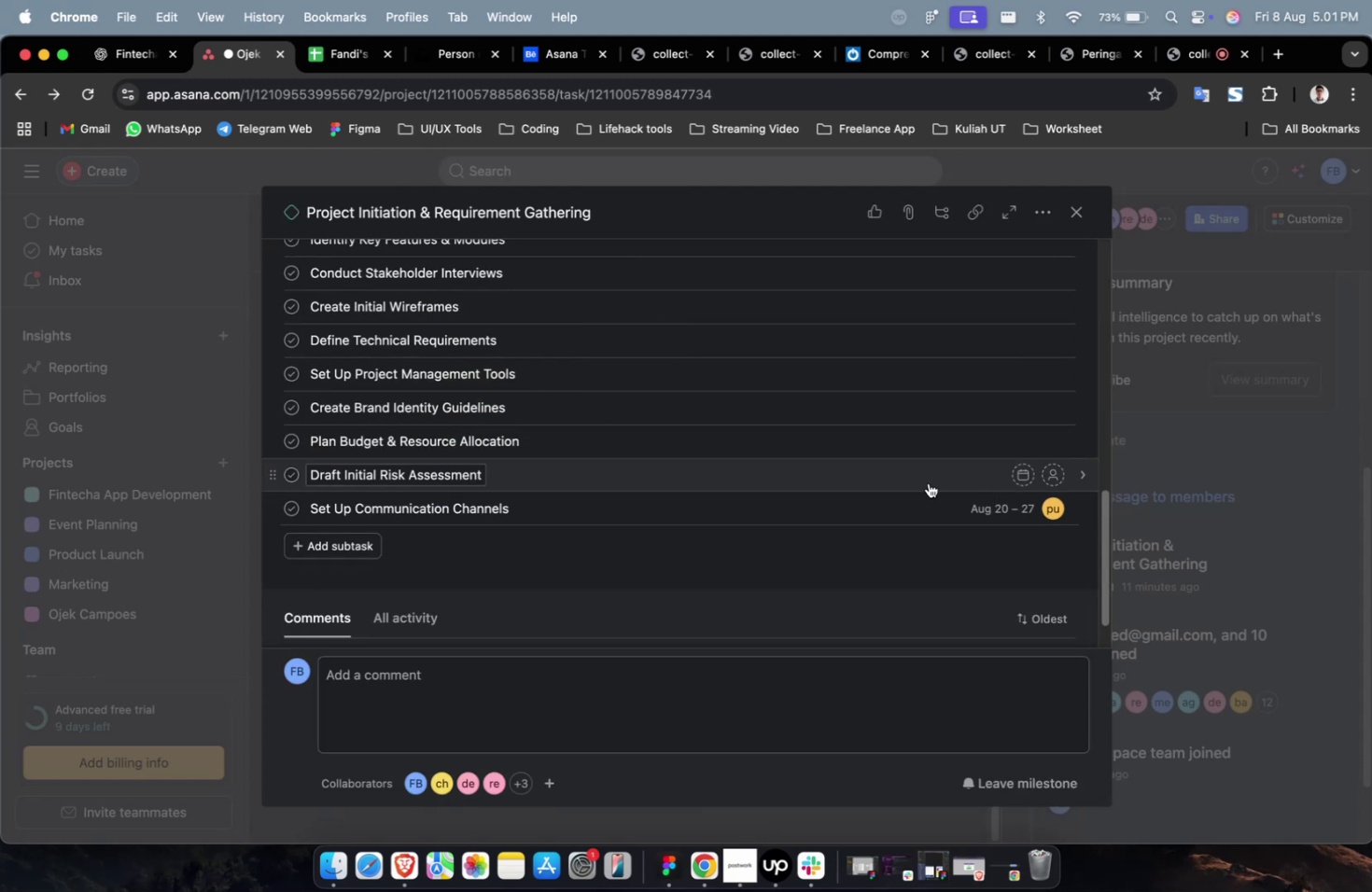 
left_click([896, 483])
 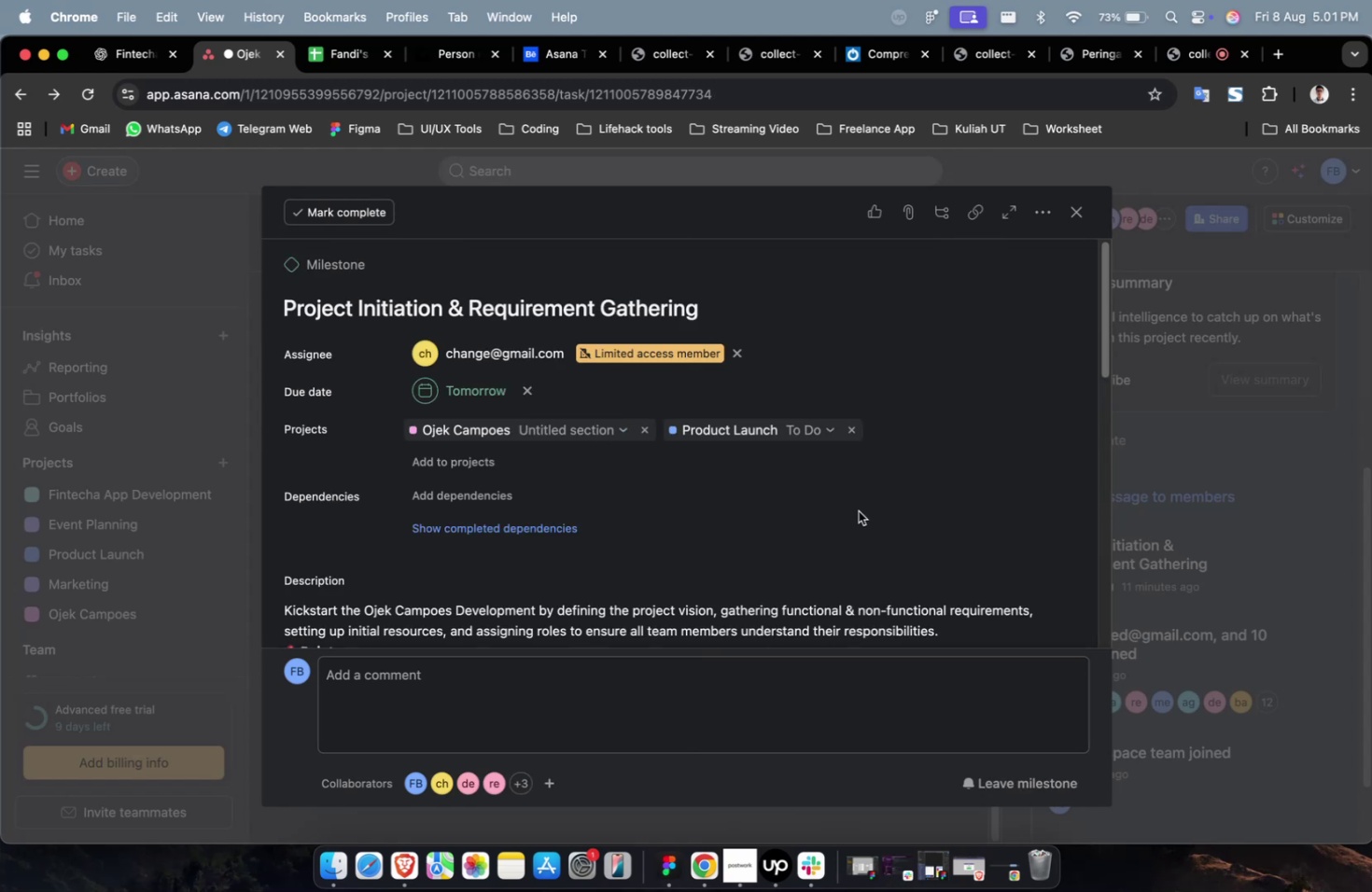 
scroll: coordinate [848, 515], scroll_direction: down, amount: 25.0
 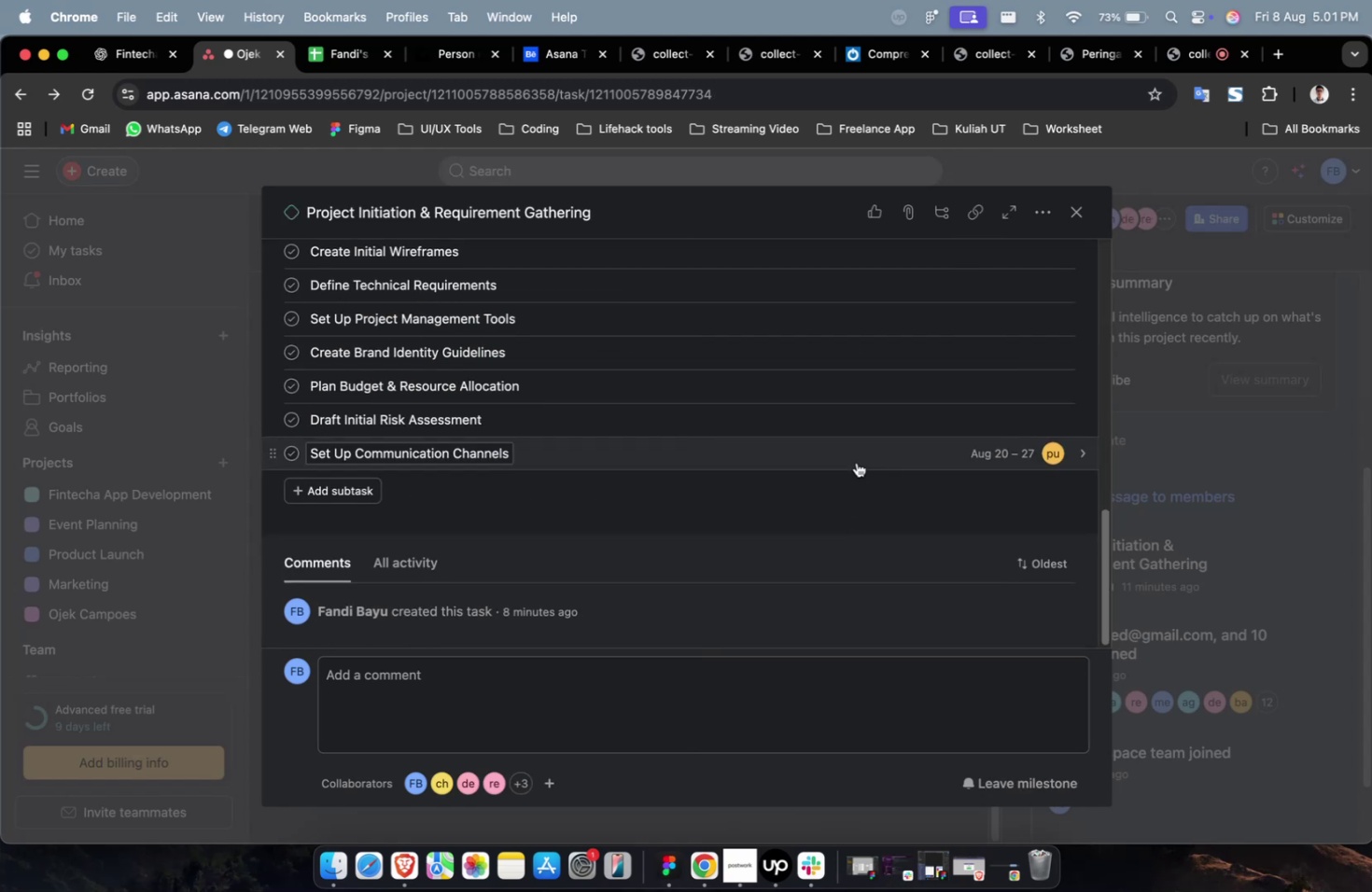 
left_click([856, 456])
 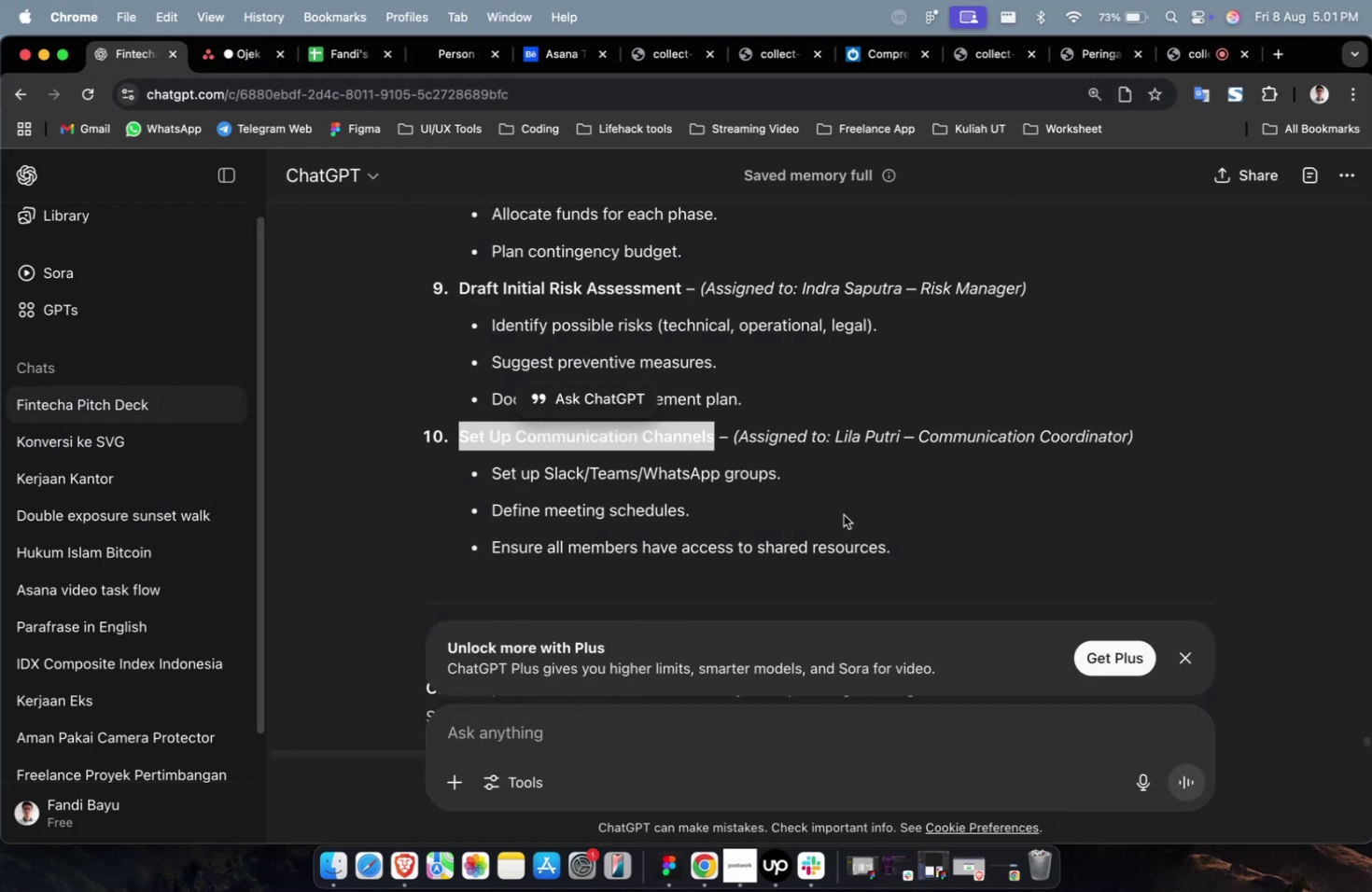 
left_click_drag(start_coordinate=[903, 551], to_coordinate=[484, 466])
 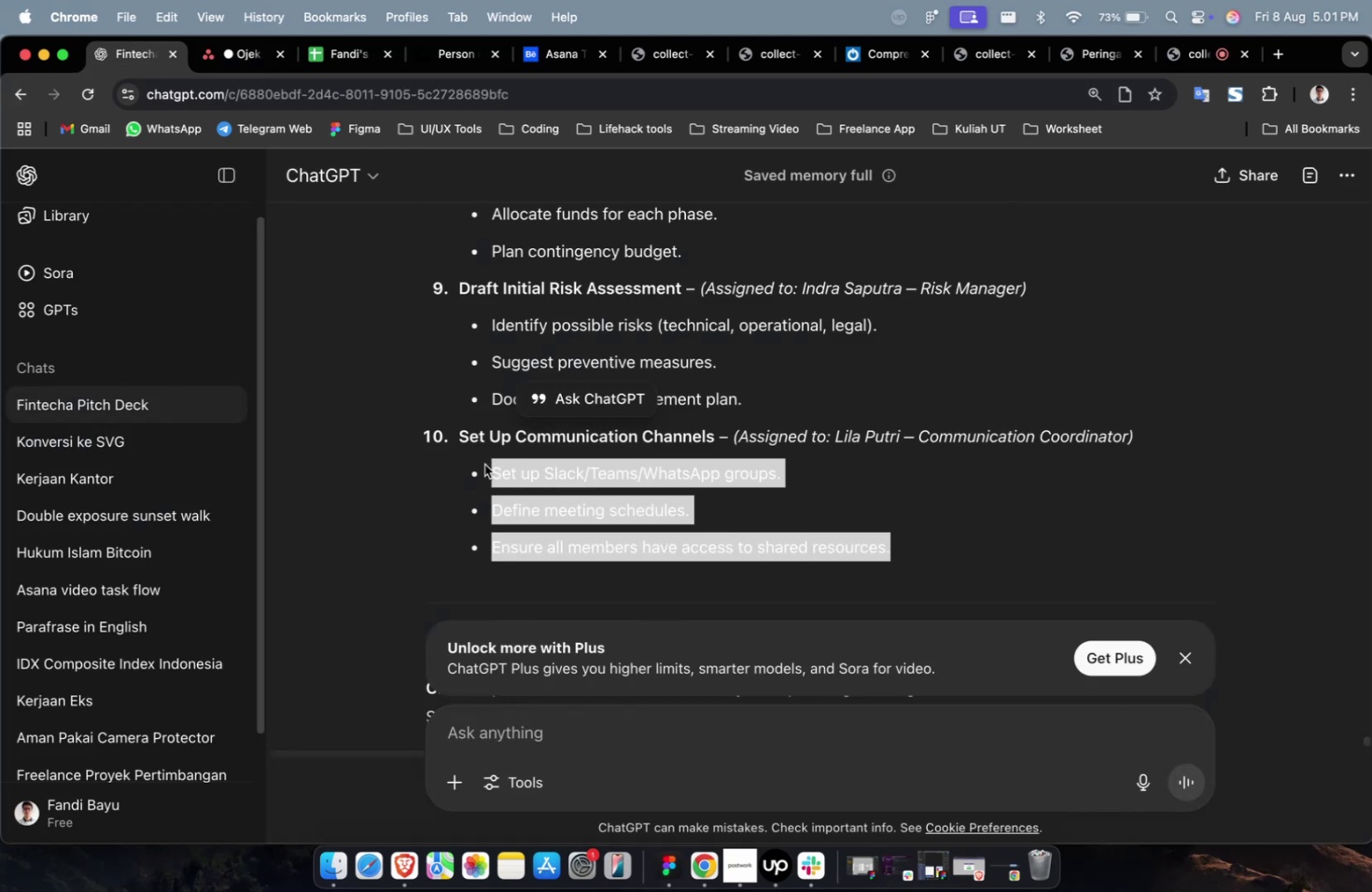 
key(Meta+C)
 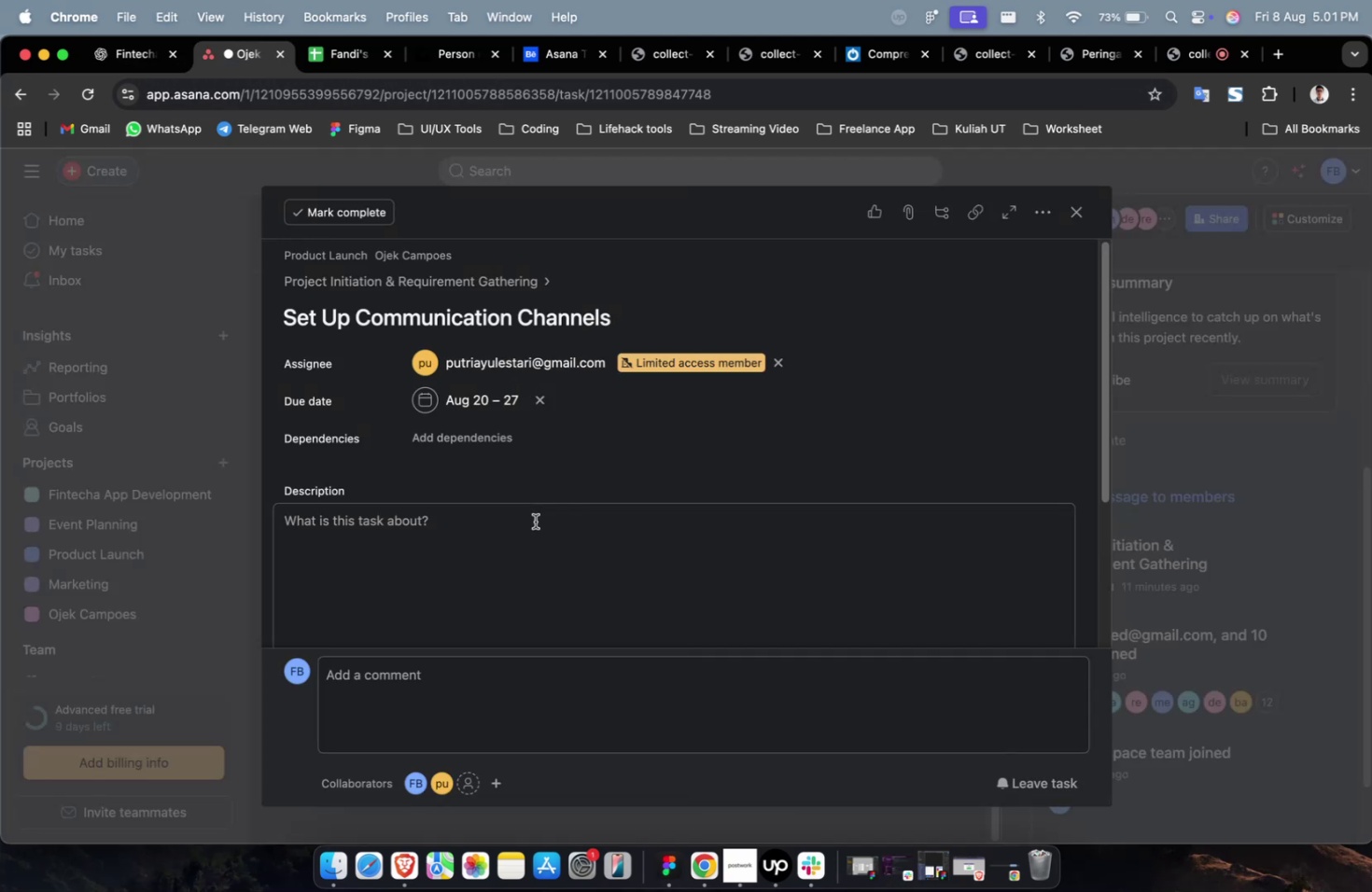 
key(Meta+V)
 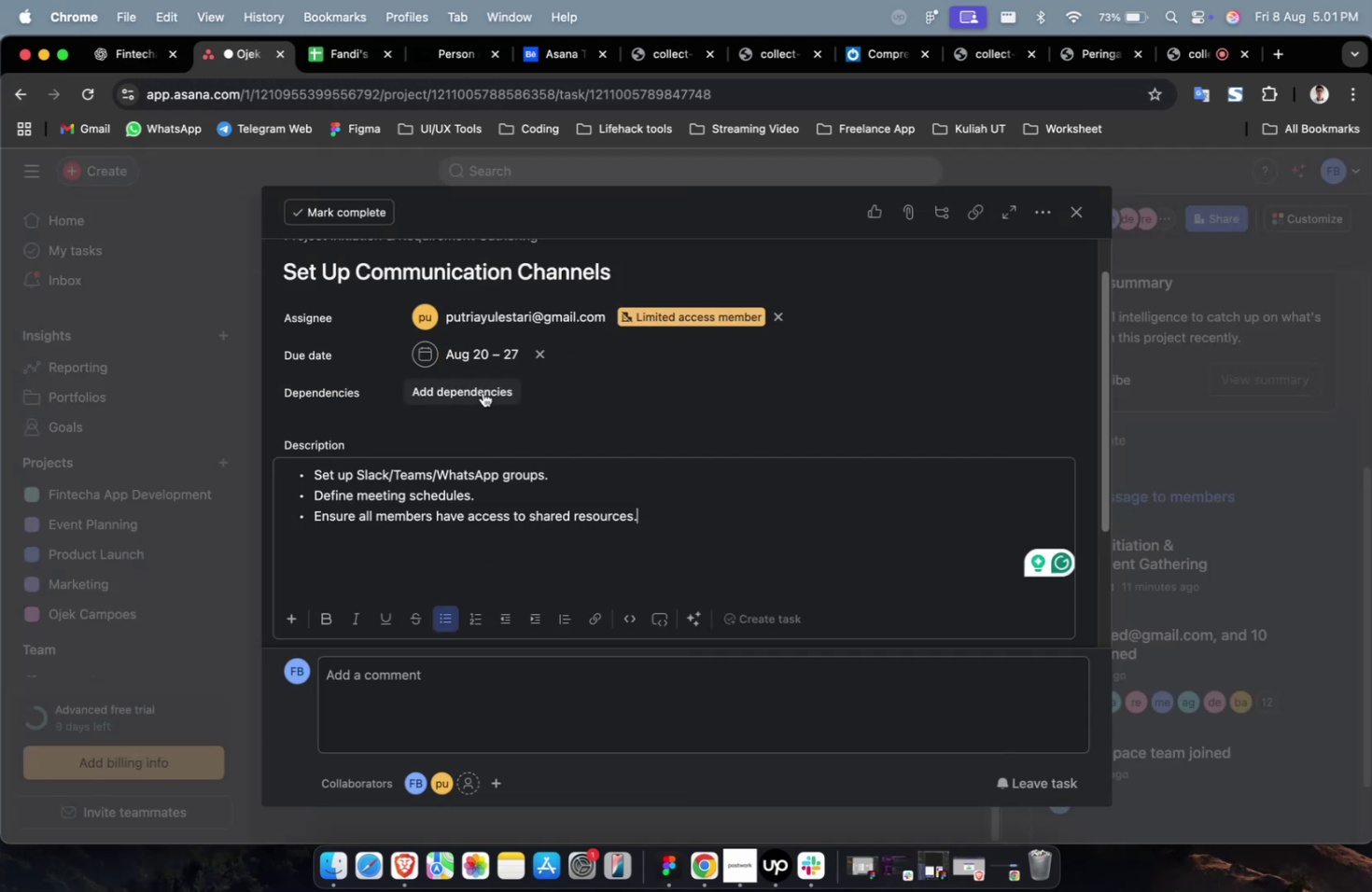 
left_click([483, 392])
 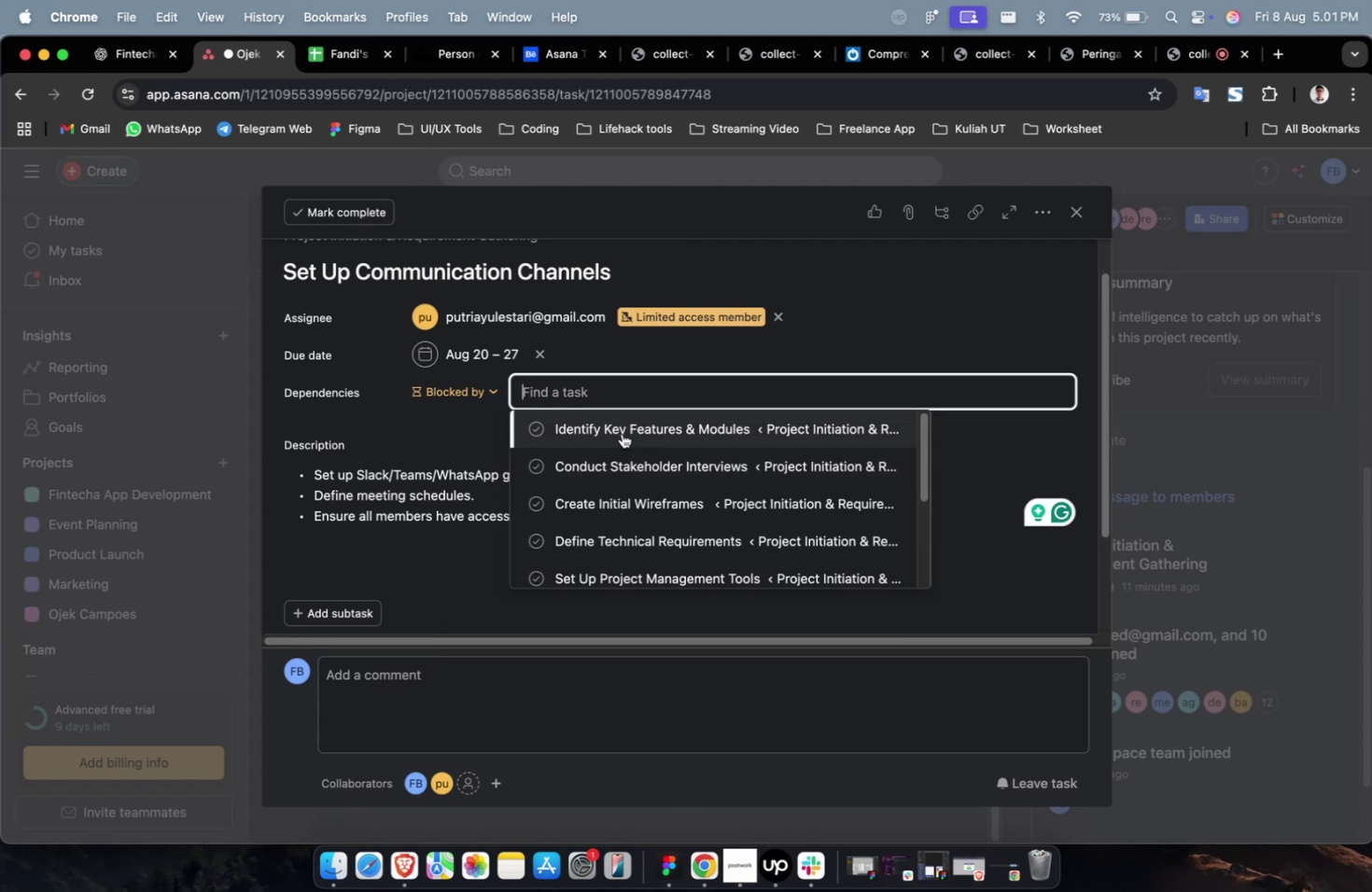 
left_click([622, 433])
 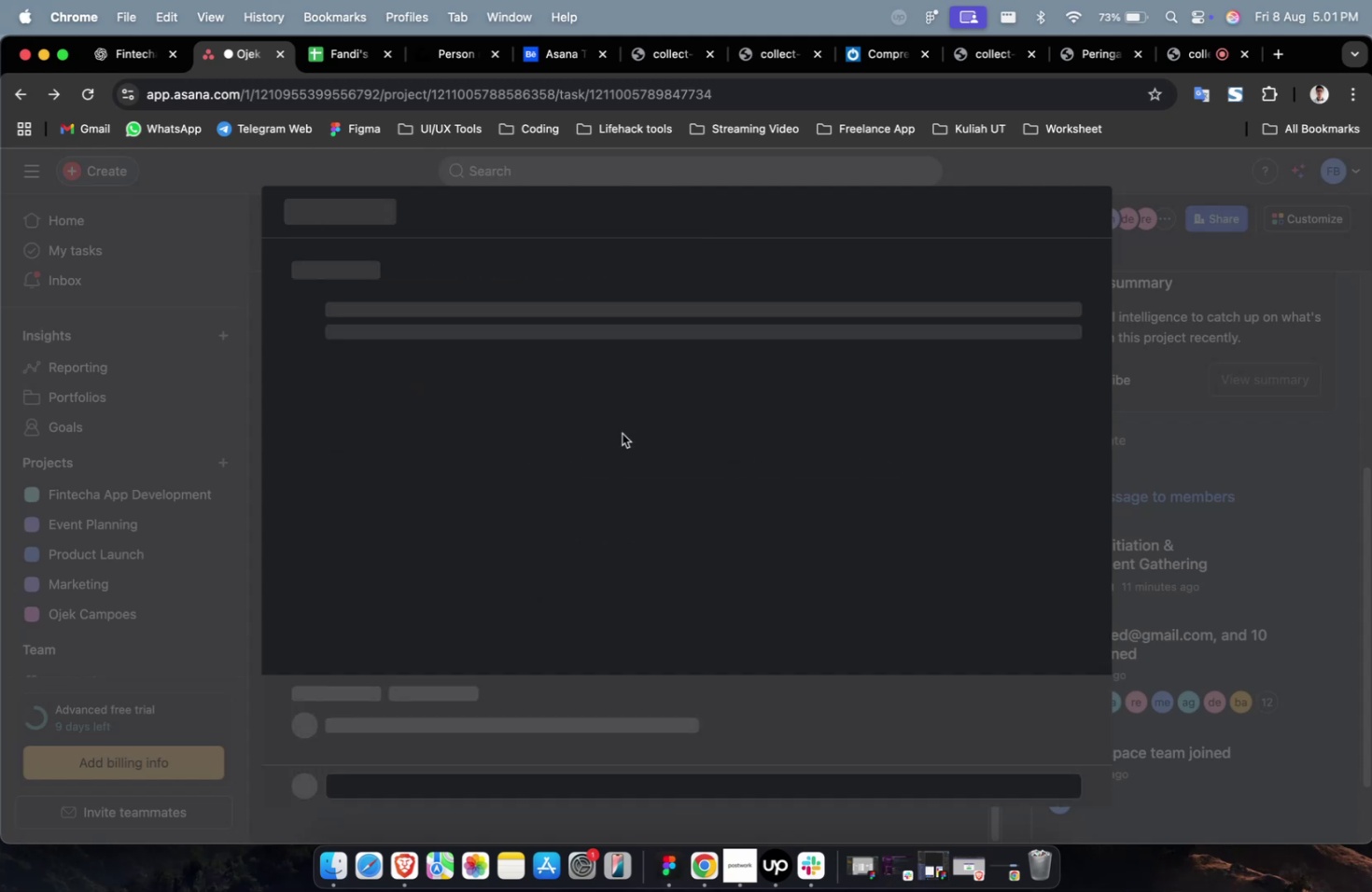 
scroll: coordinate [744, 498], scroll_direction: down, amount: 26.0
 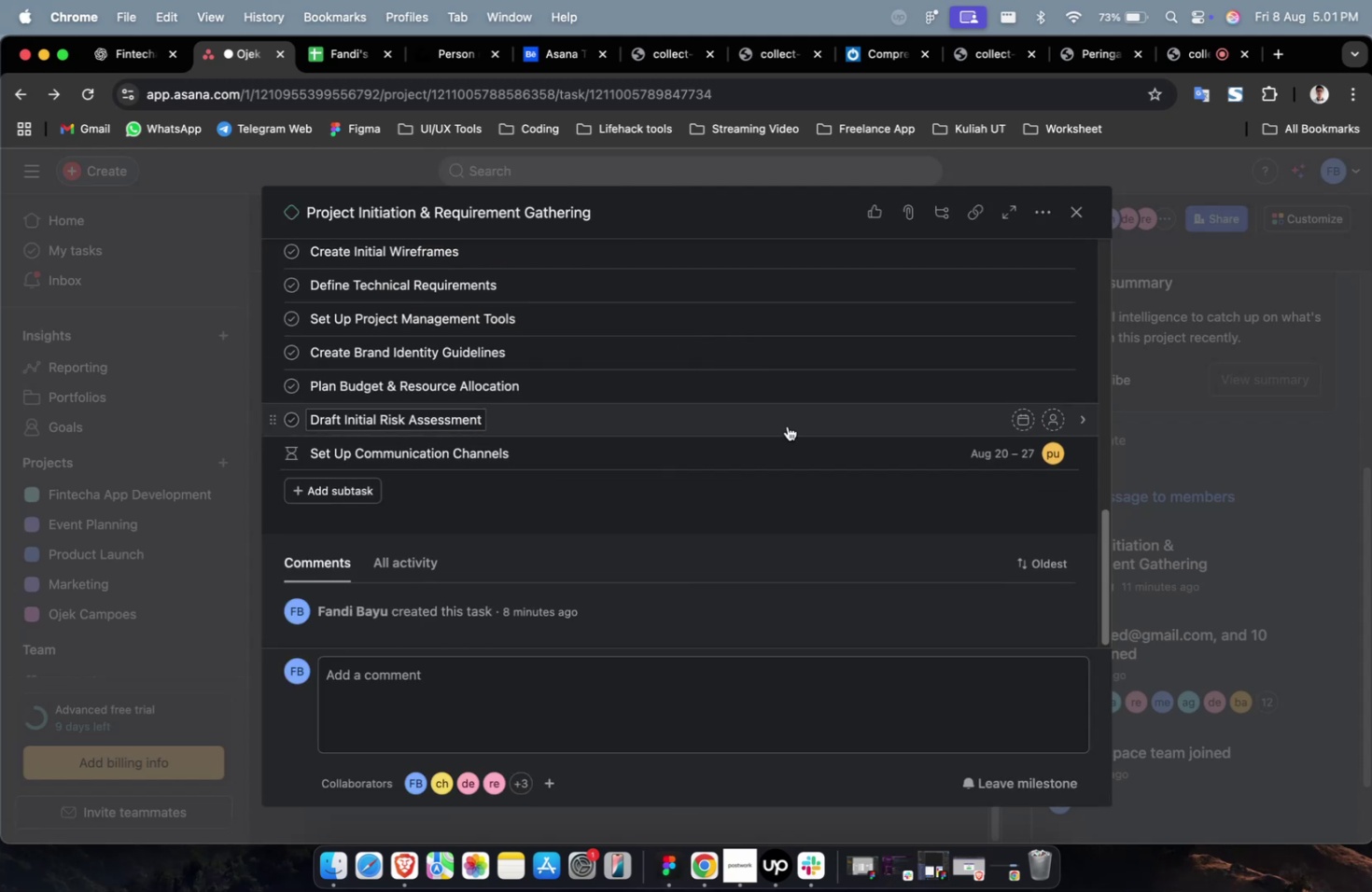 
left_click([787, 425])
 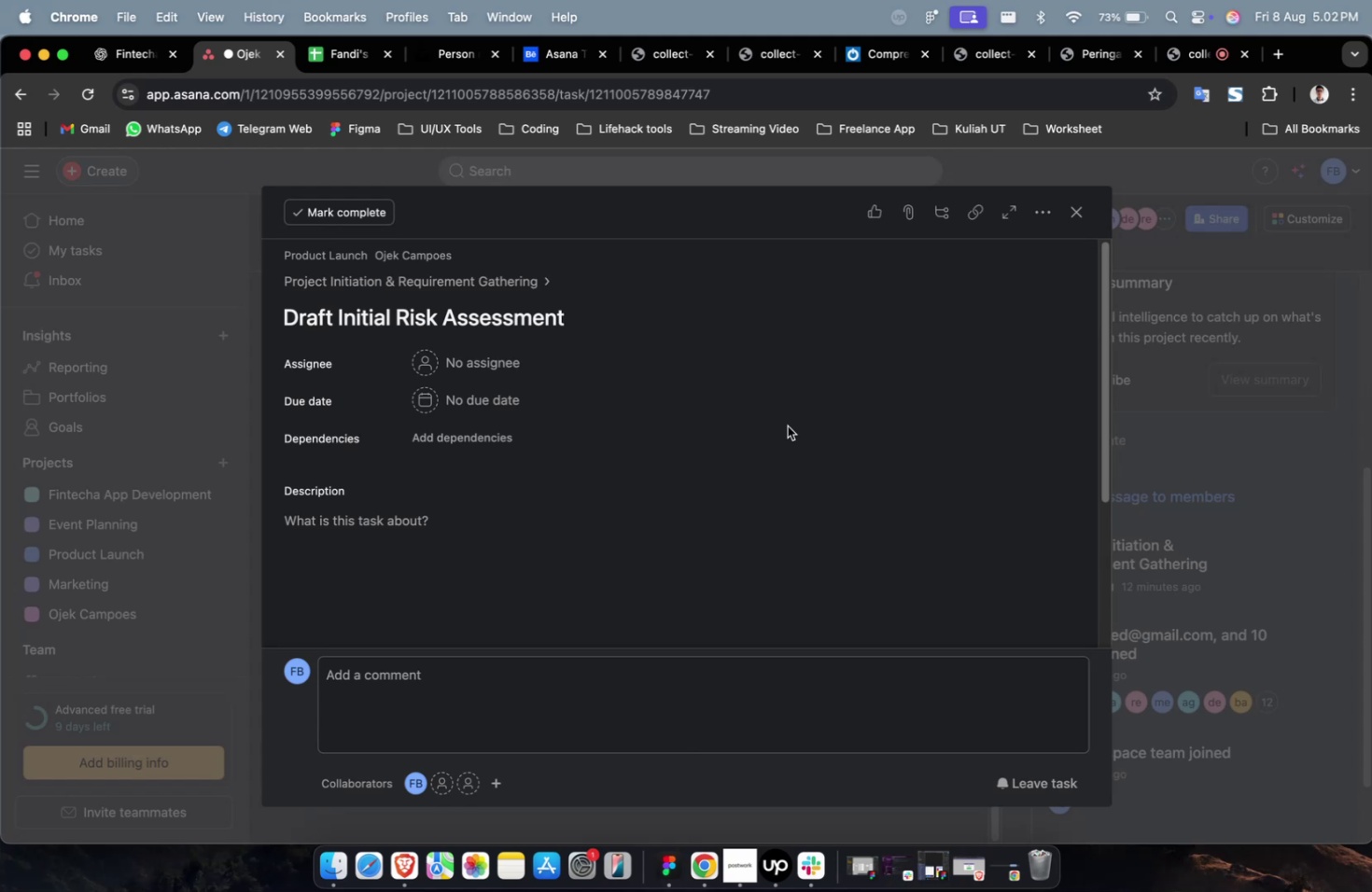 
wait(22.67)
 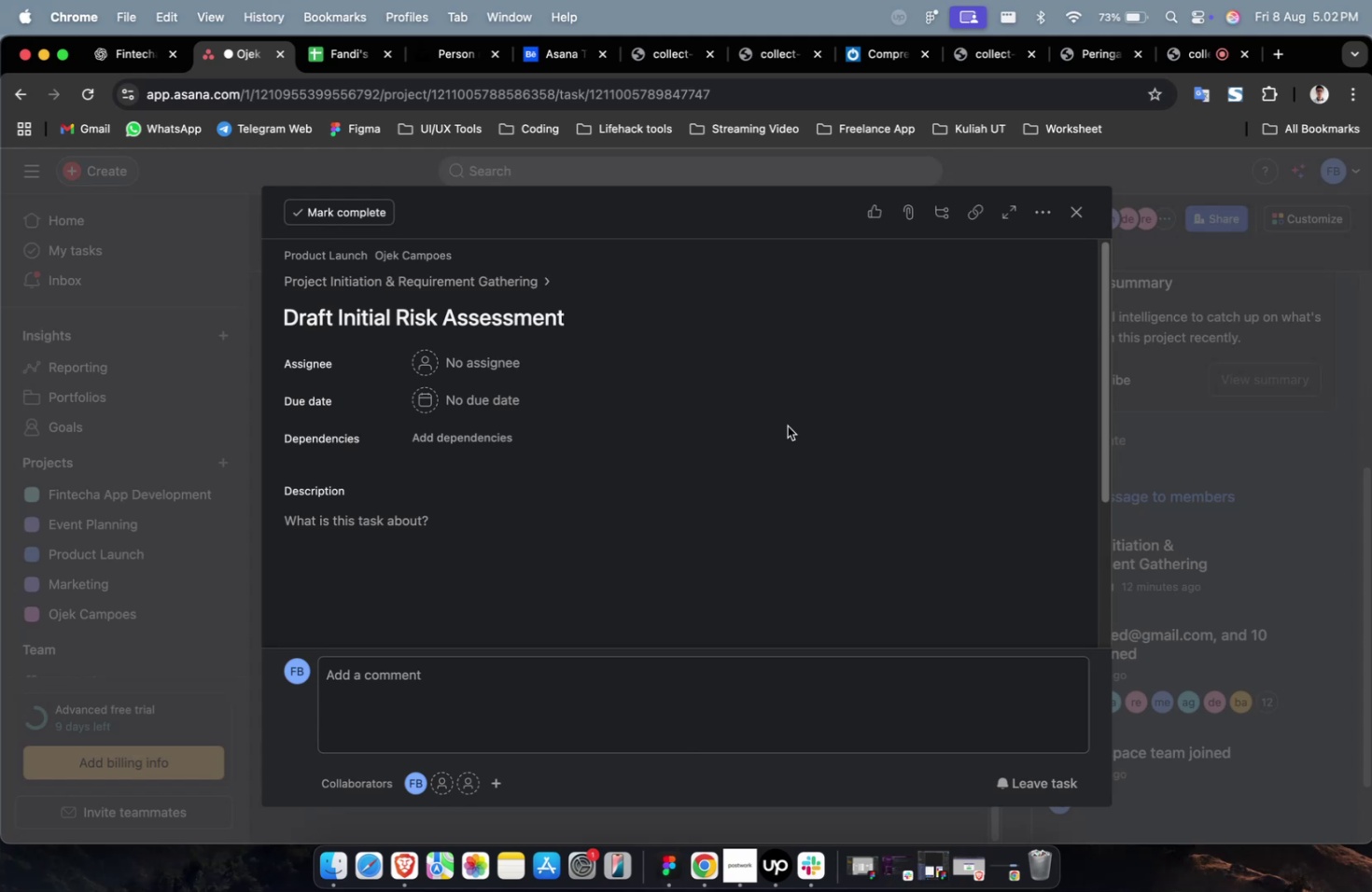 
left_click([478, 362])
 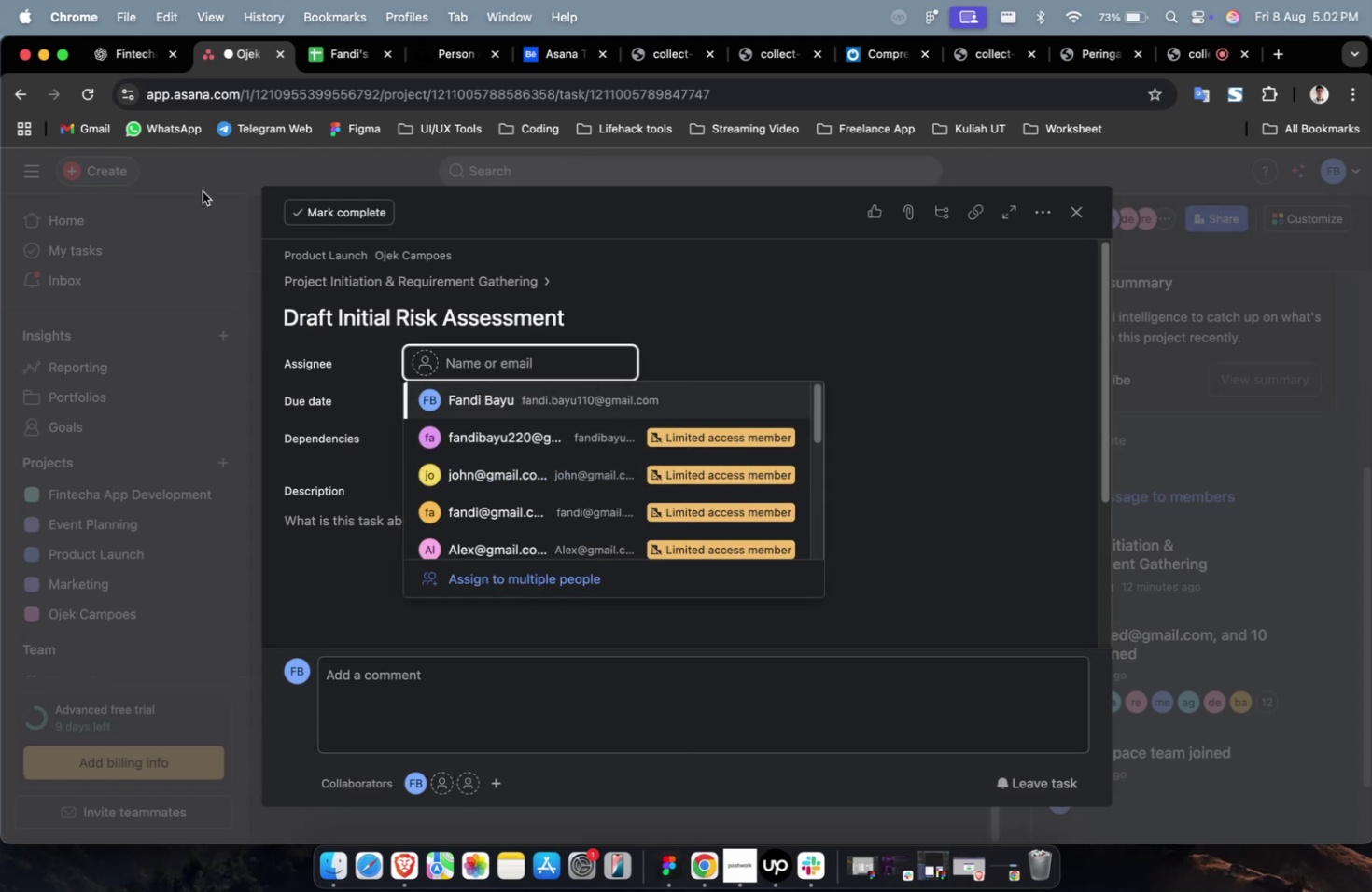 
left_click([127, 49])
 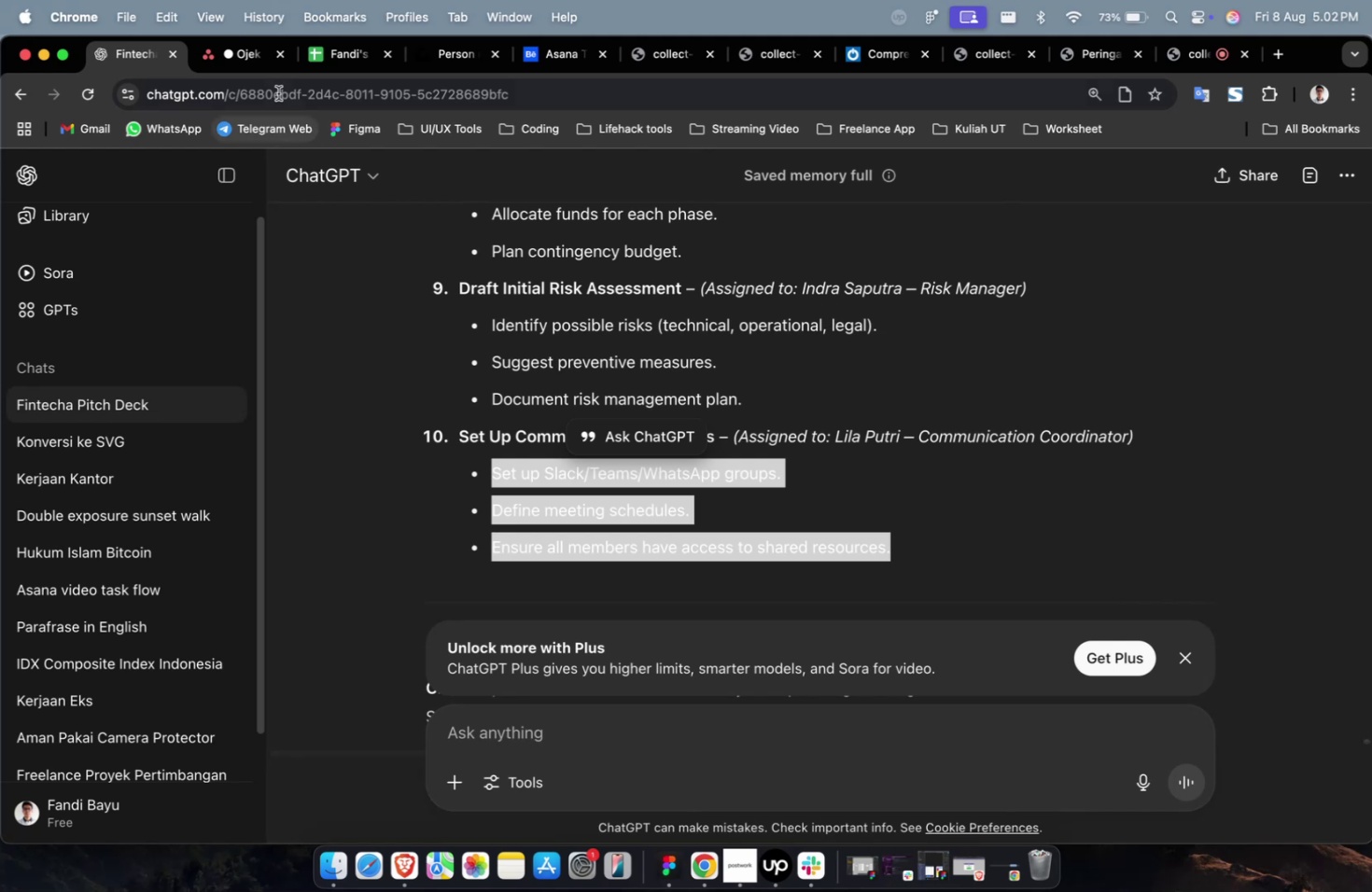 
left_click([248, 63])
 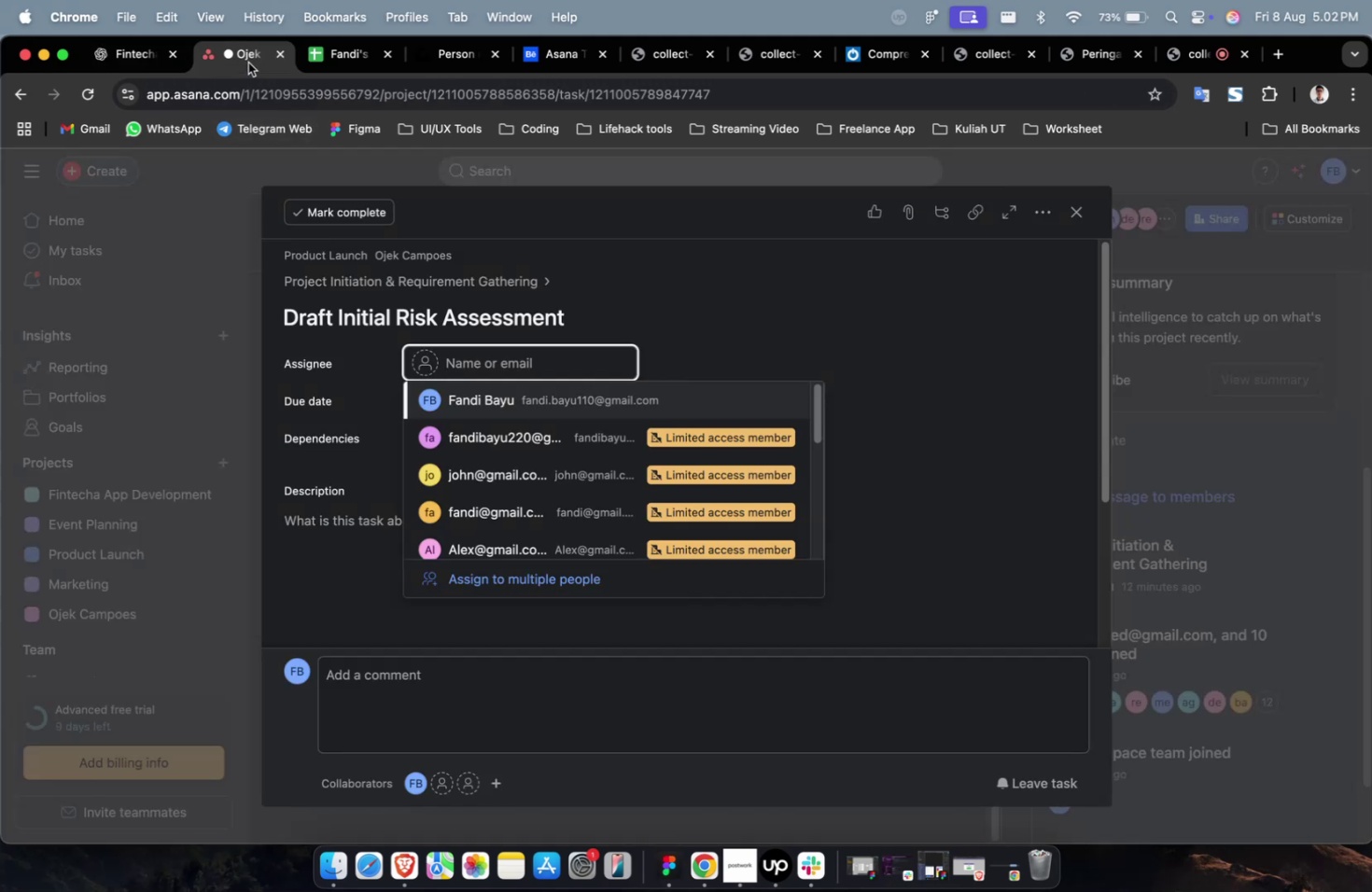 
type(indra)
 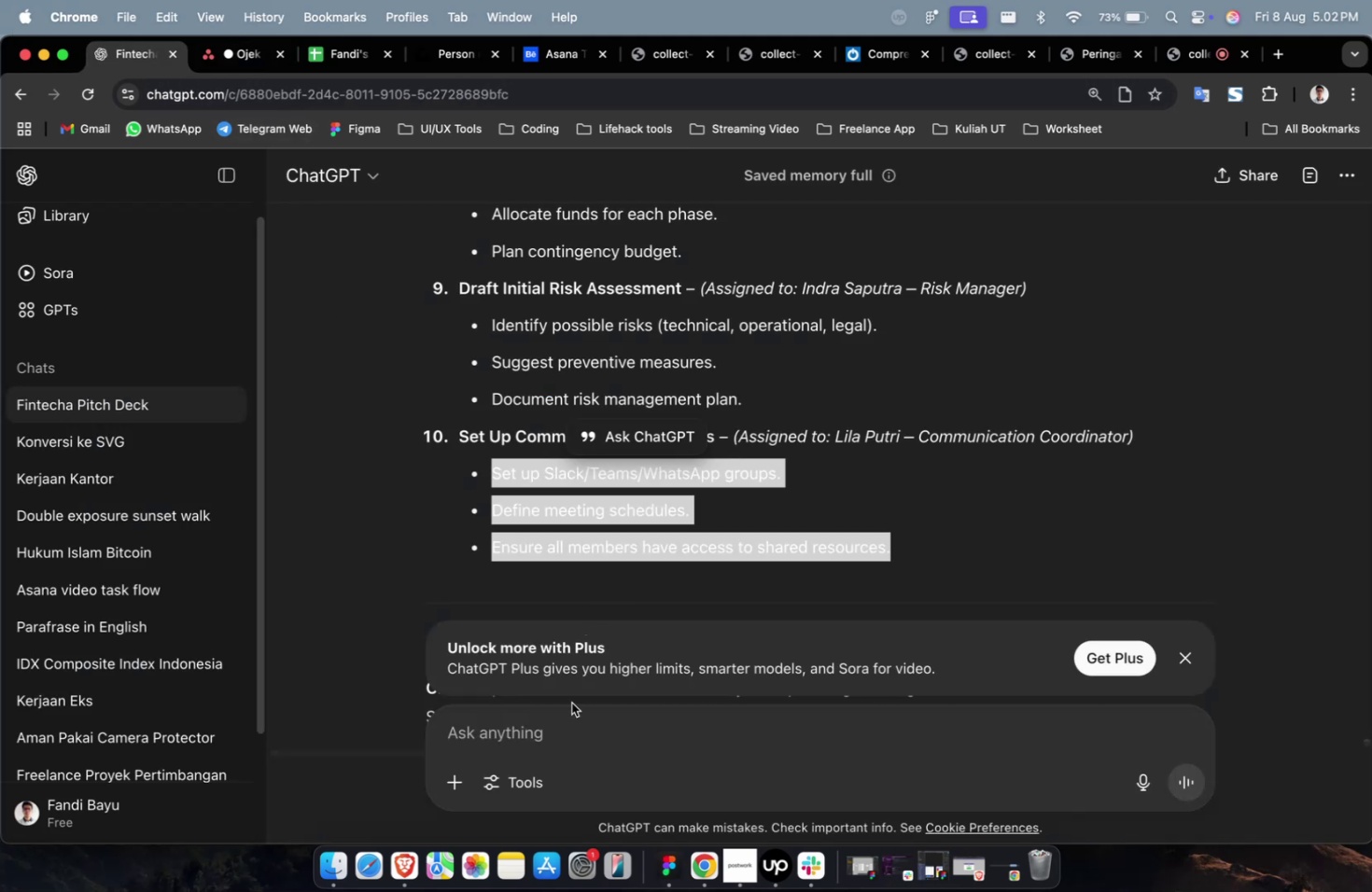 
type(tolong buatkan sub task bedasrakan tim yang saya miliki)
 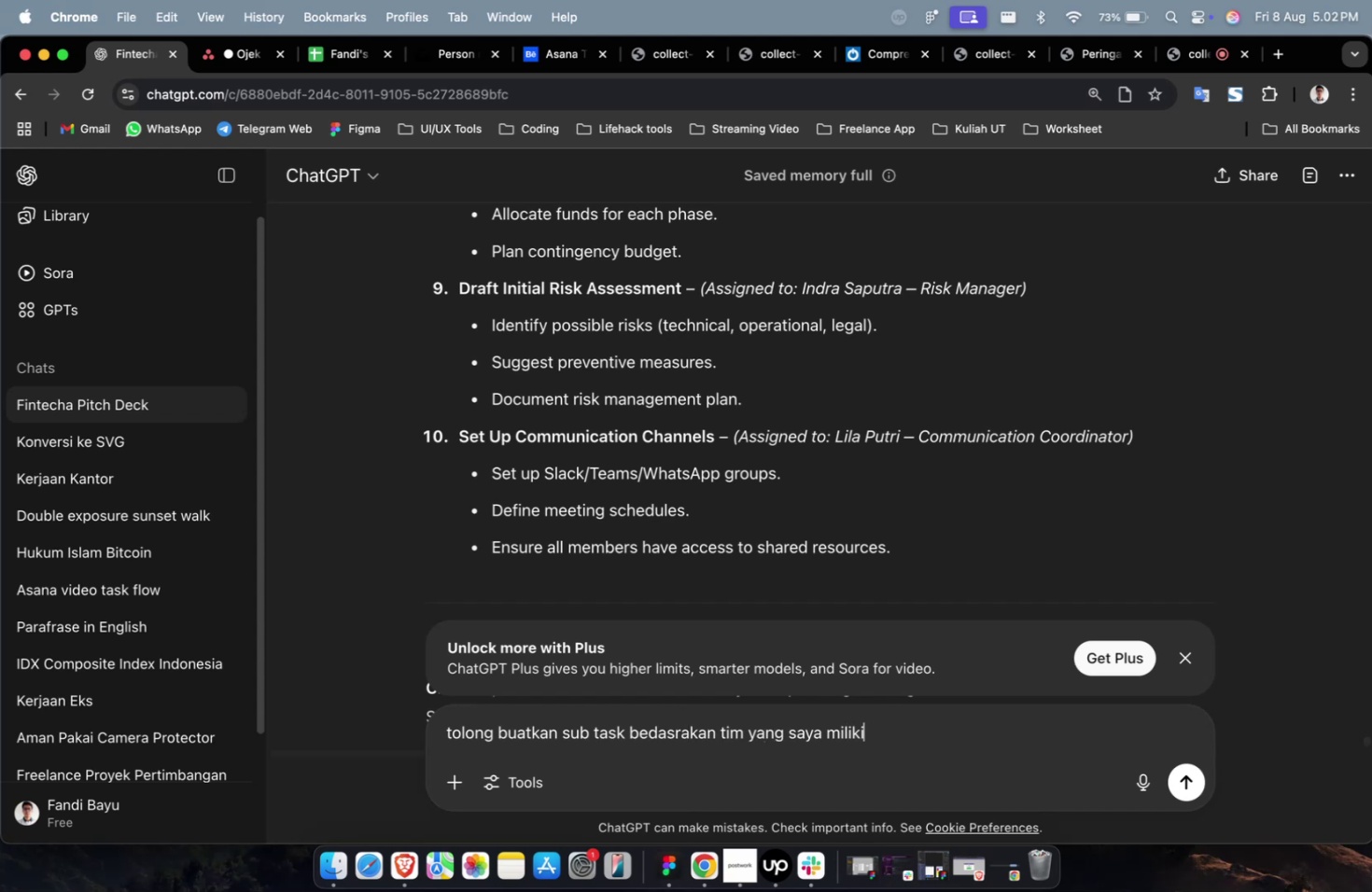 
key(Enter)
 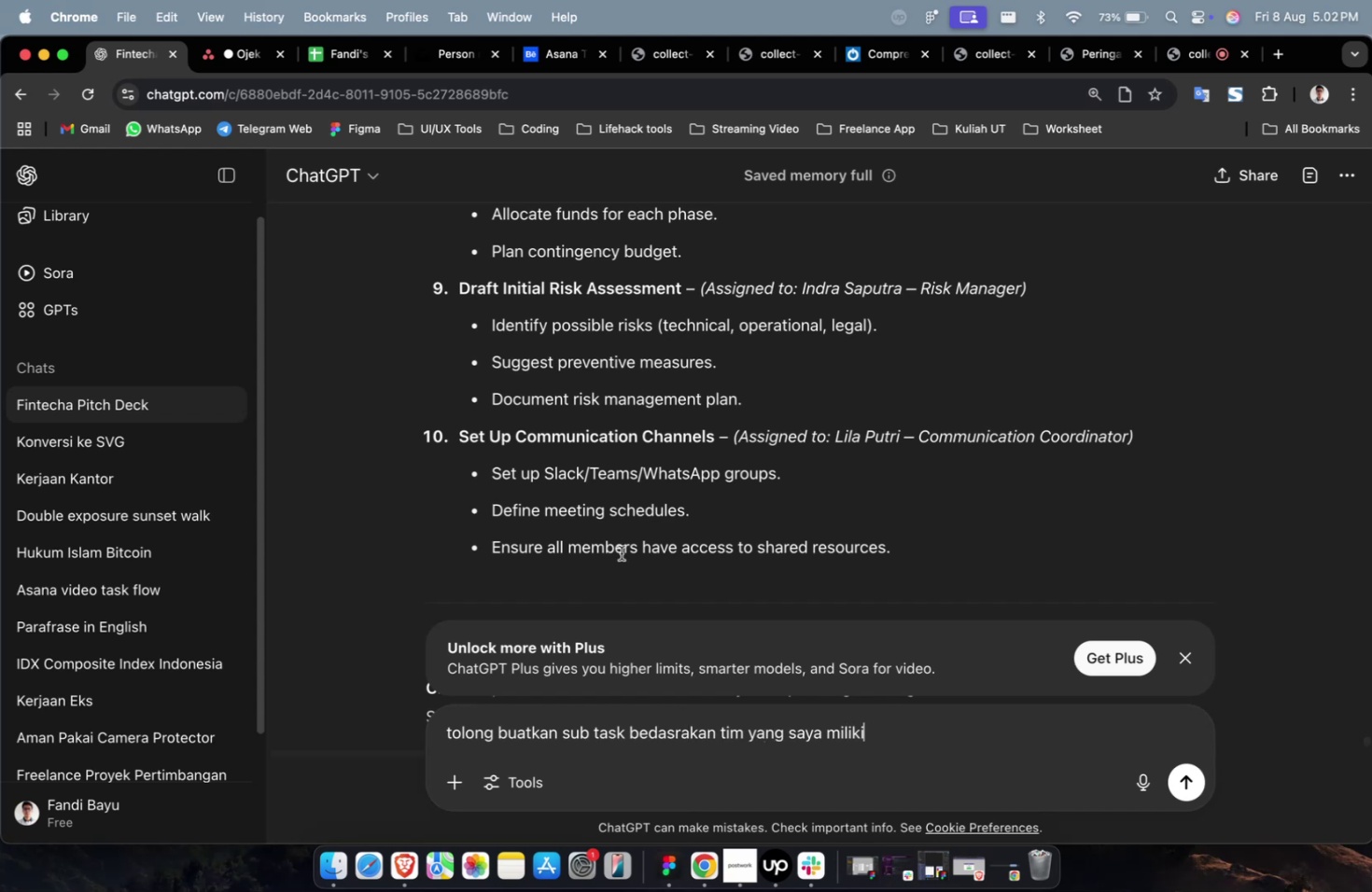 
scroll: coordinate [621, 552], scroll_direction: up, amount: 44.0
 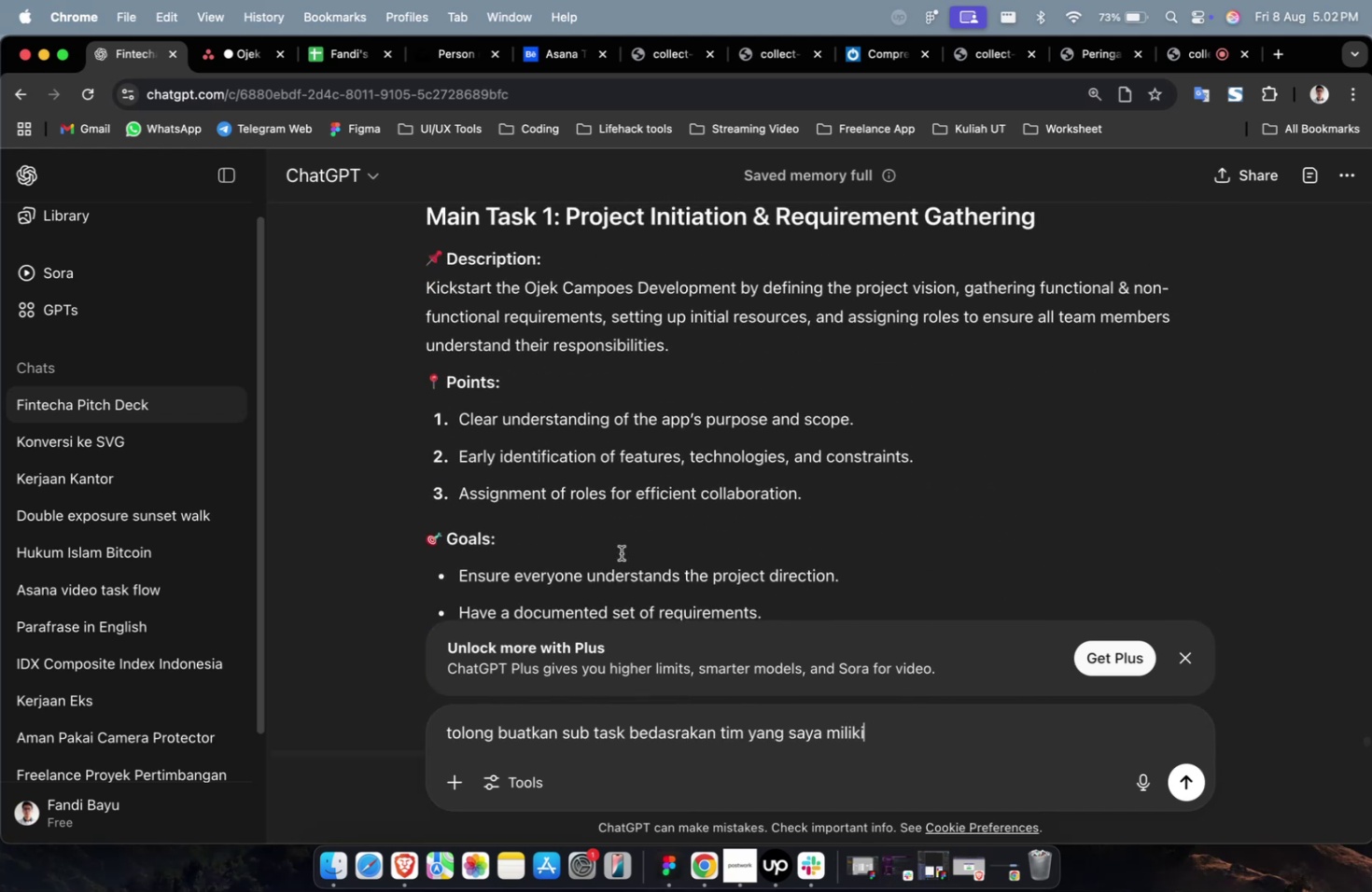 
scroll: coordinate [621, 552], scroll_direction: down, amount: 74.0
 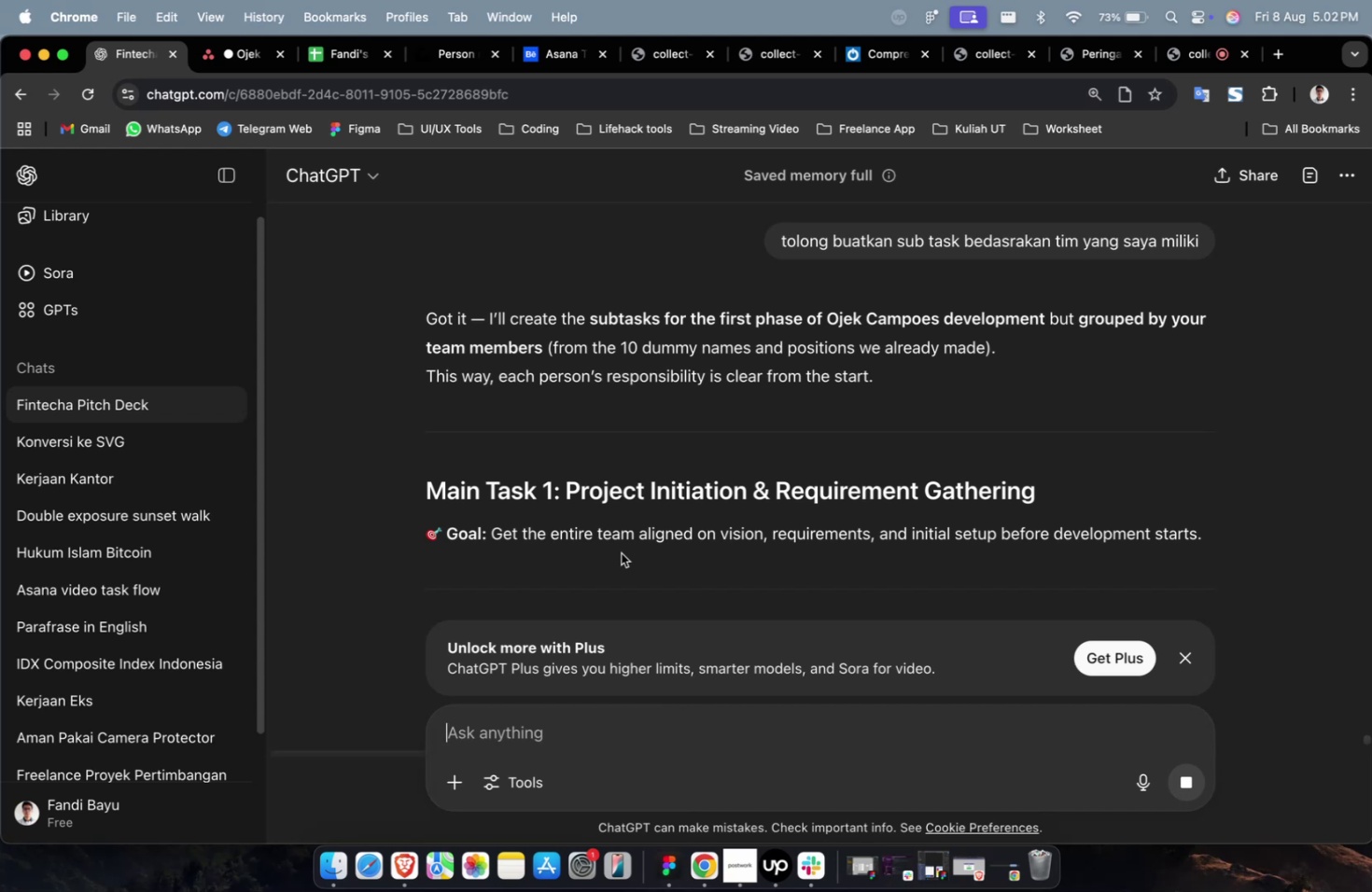 
wait(20.25)
 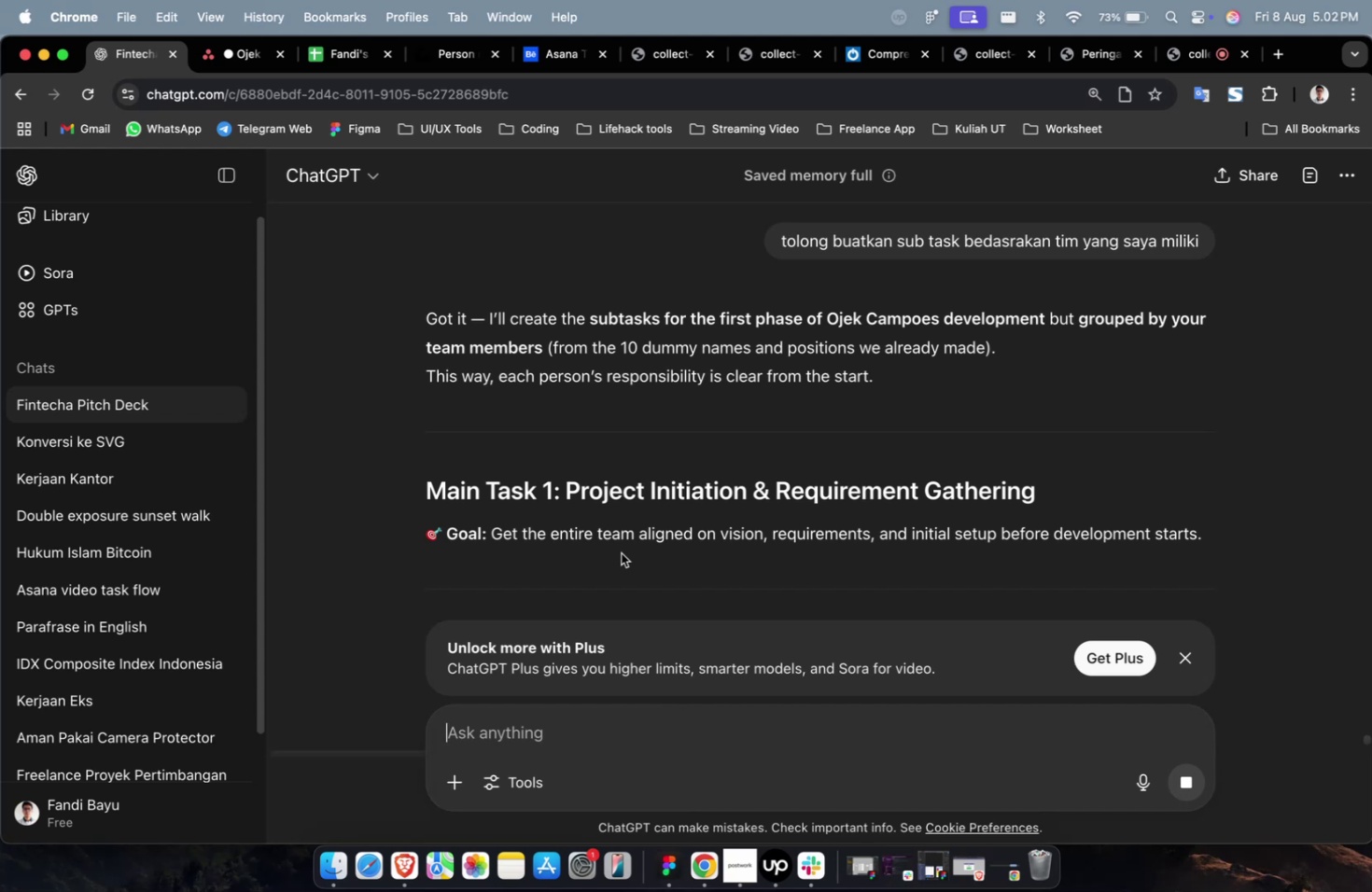 
scroll: coordinate [646, 493], scroll_direction: down, amount: 46.0
 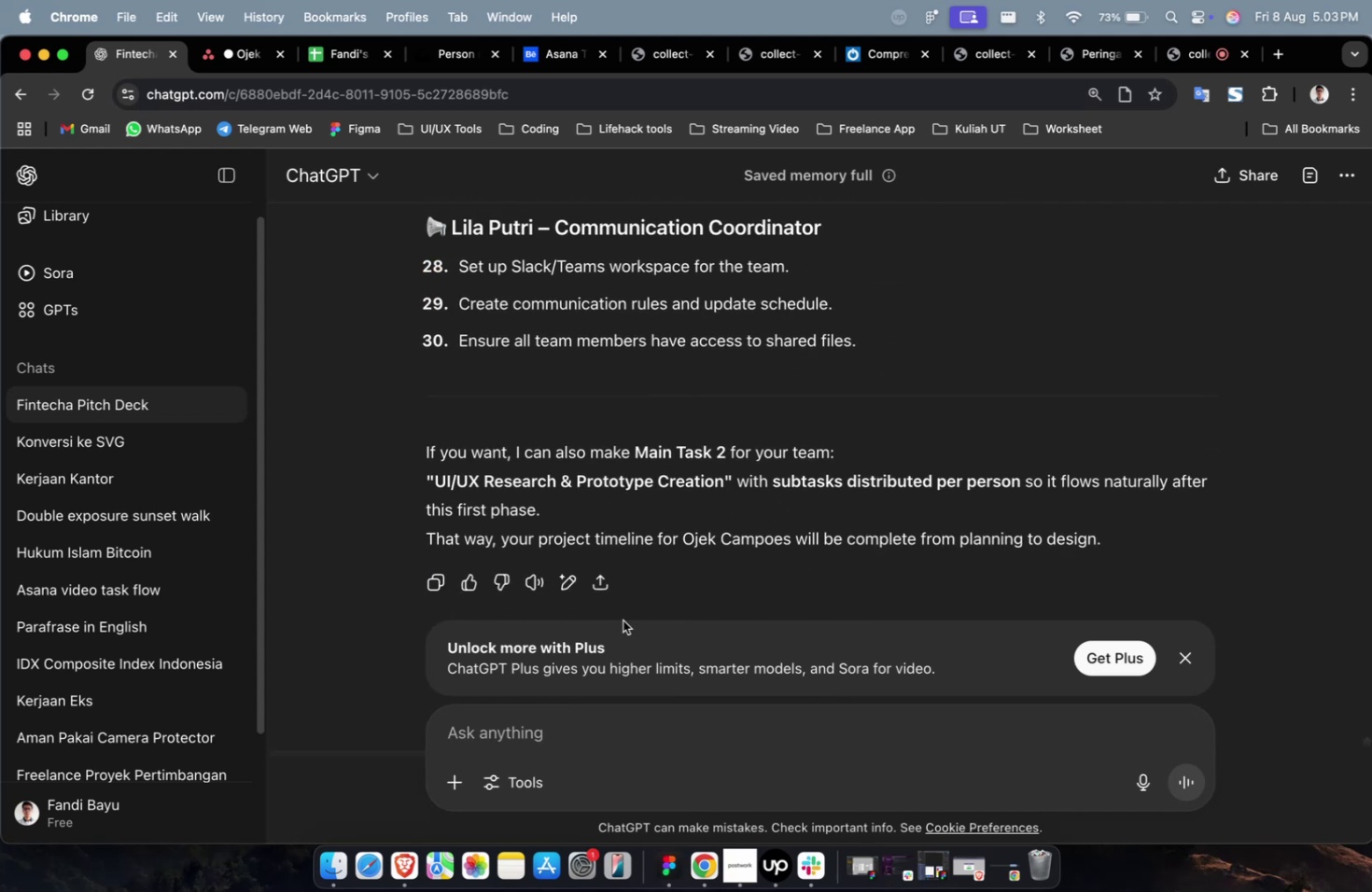 
type(buatkan sub t)
key(Backspace)
key(Backspace)
key(Backspace)
key(Backspace)
key(Backspace)
type(10)
 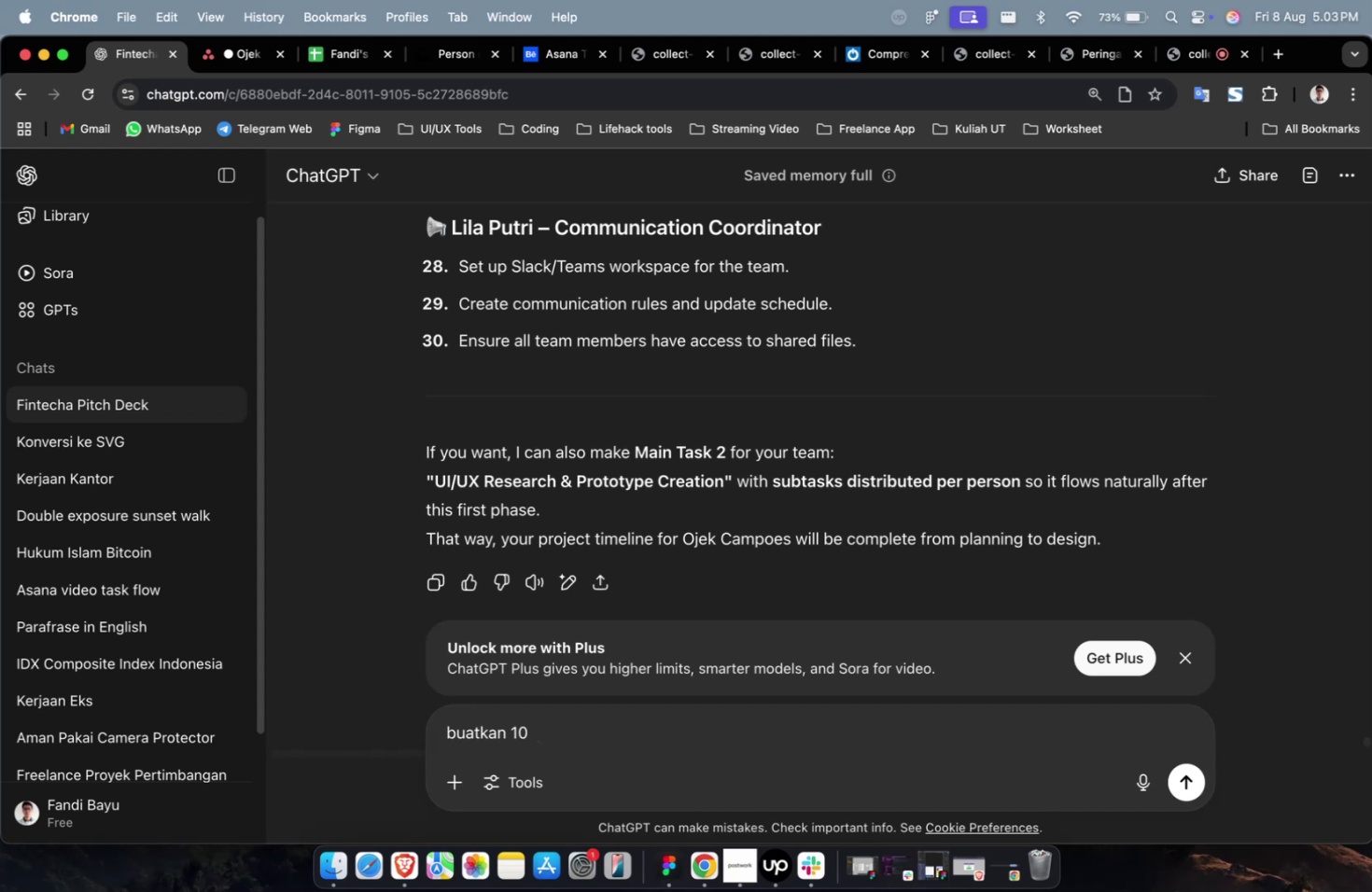 
wait(6.34)
 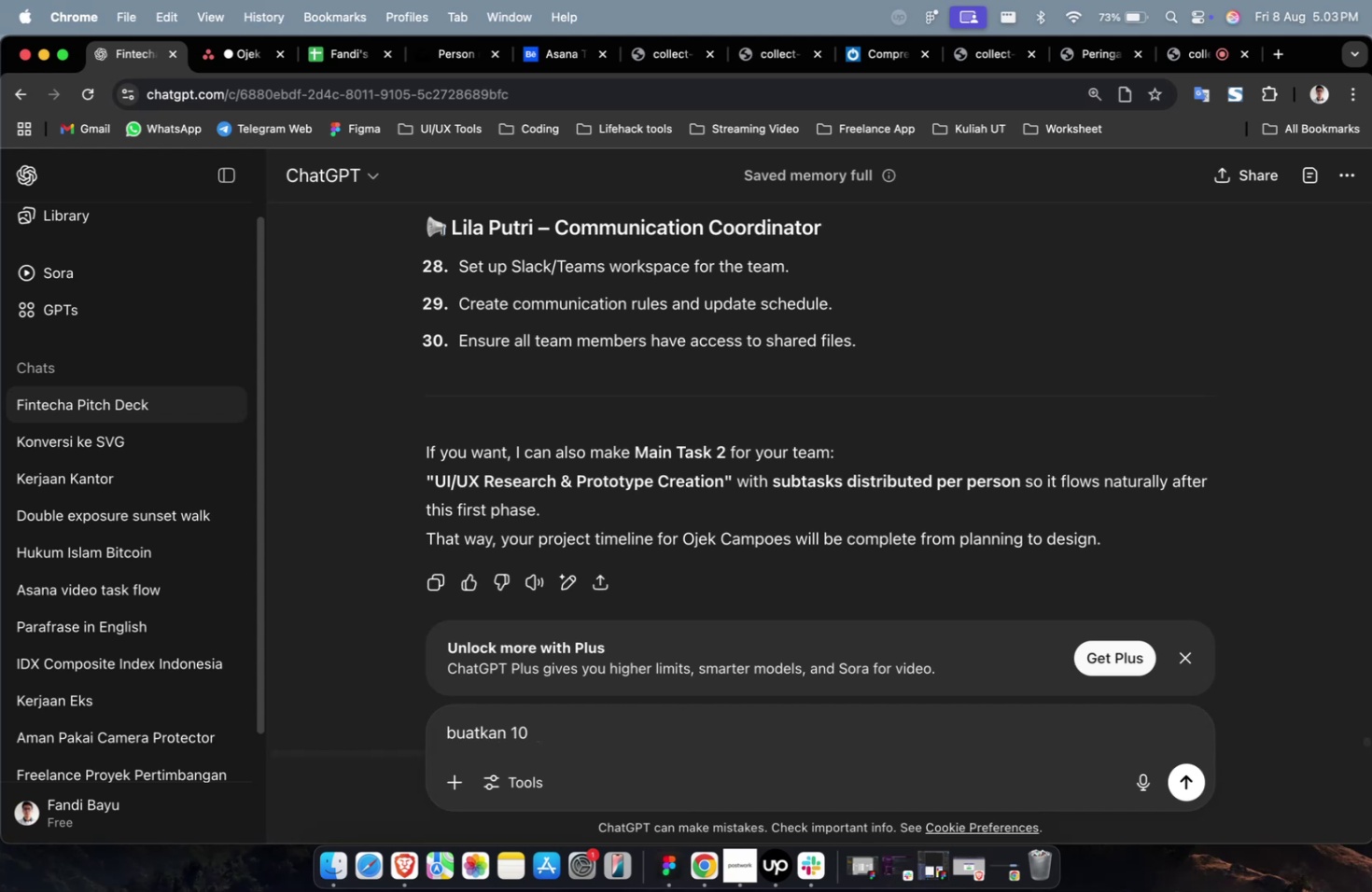 
type( sub task dans)
key(Backspace)
type( siapa saja yang di assign sesuai dengan tim yang saya punya)
 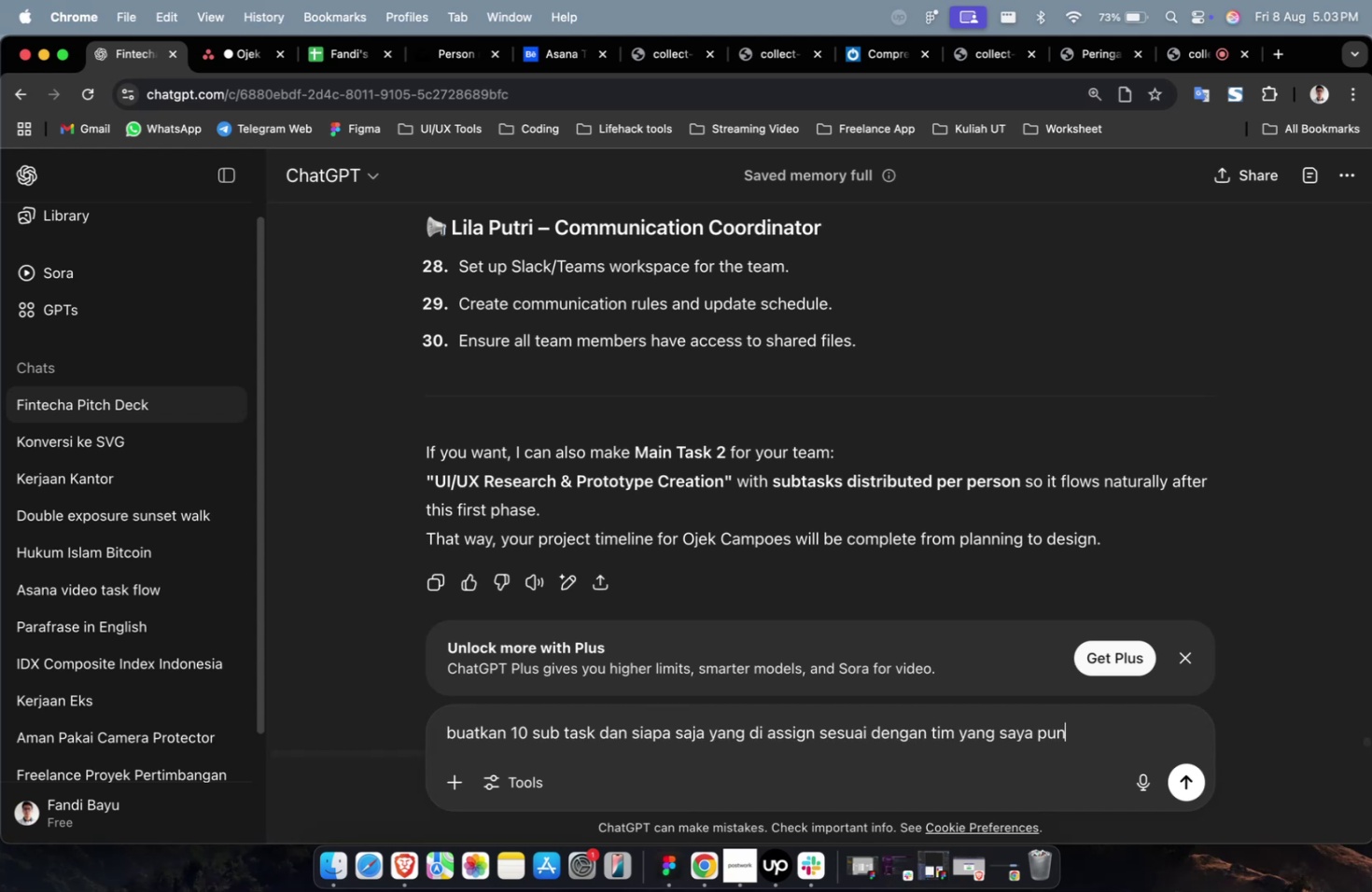 
key(Enter)
 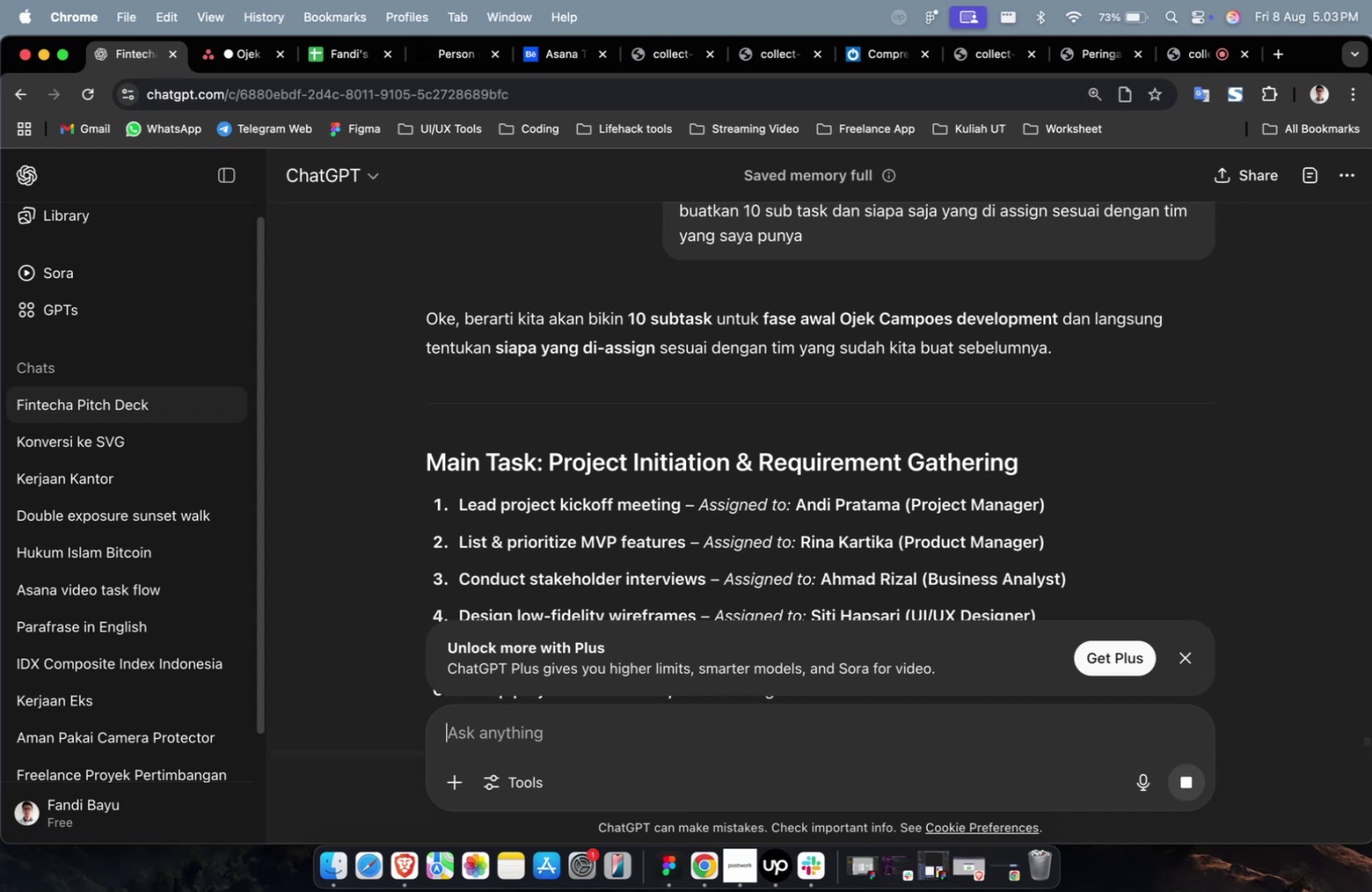 
wait(18.66)
 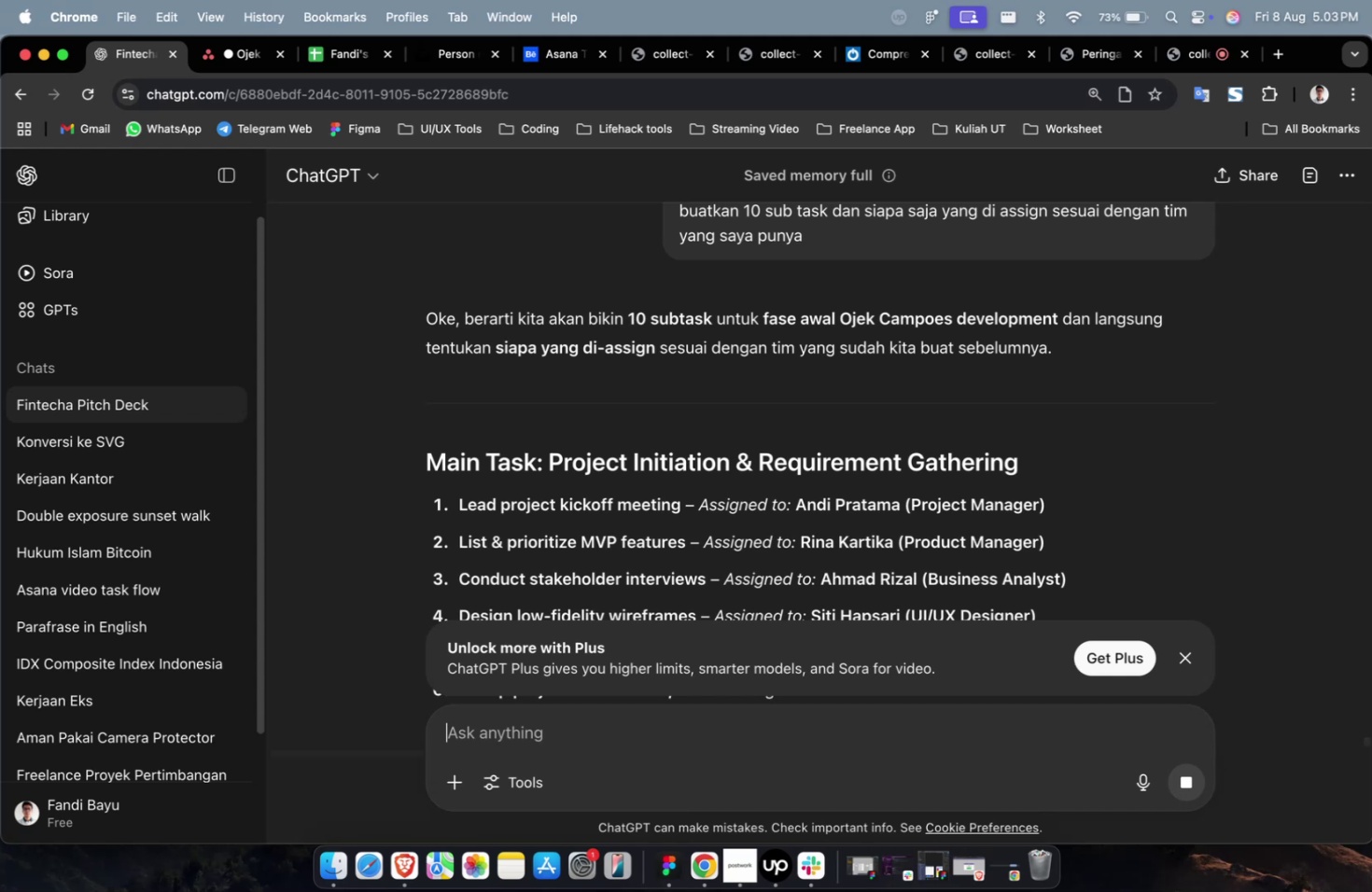 
scroll: coordinate [594, 481], scroll_direction: down, amount: 9.0
 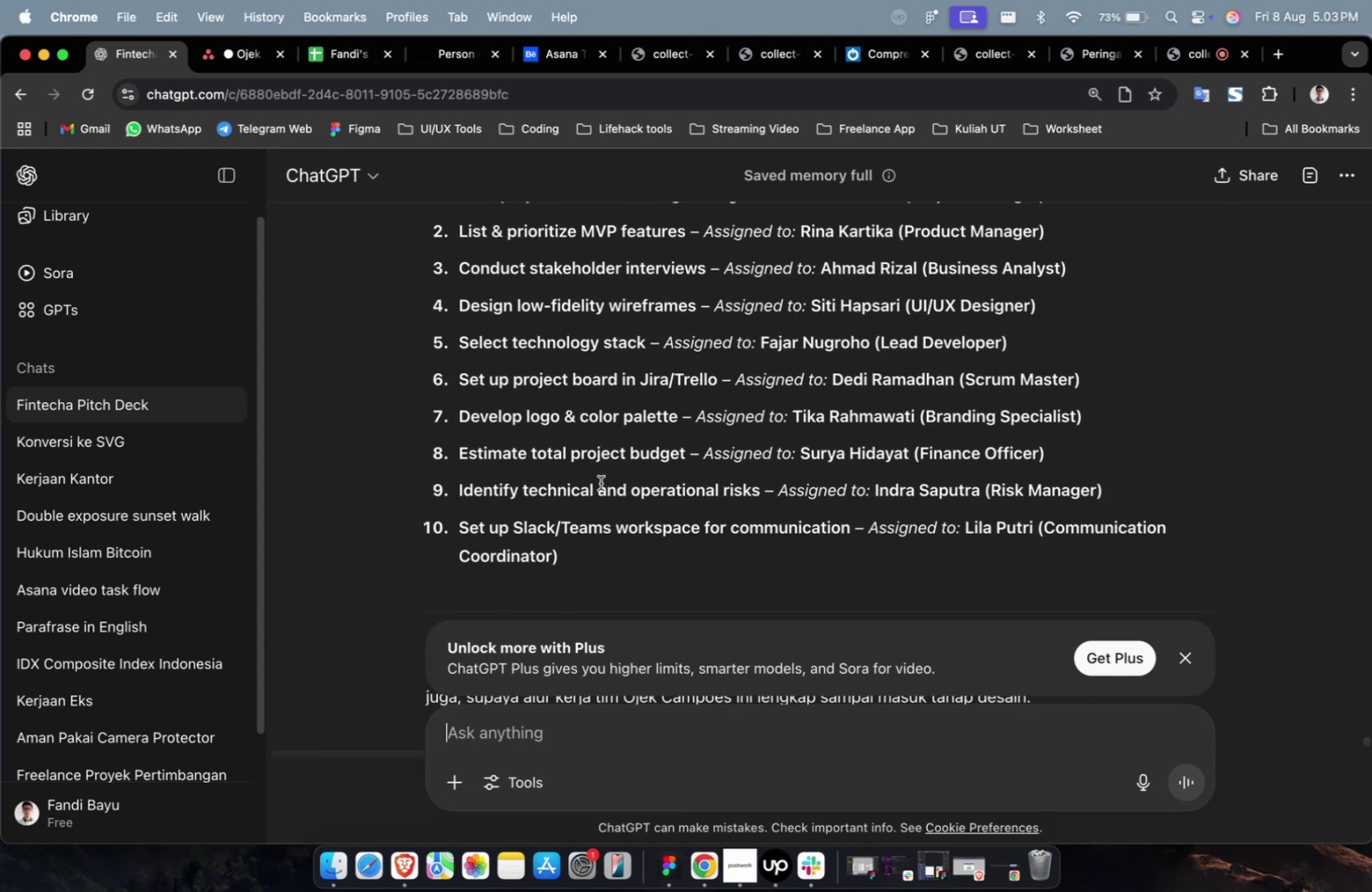 
scroll: coordinate [600, 473], scroll_direction: up, amount: 6.0
 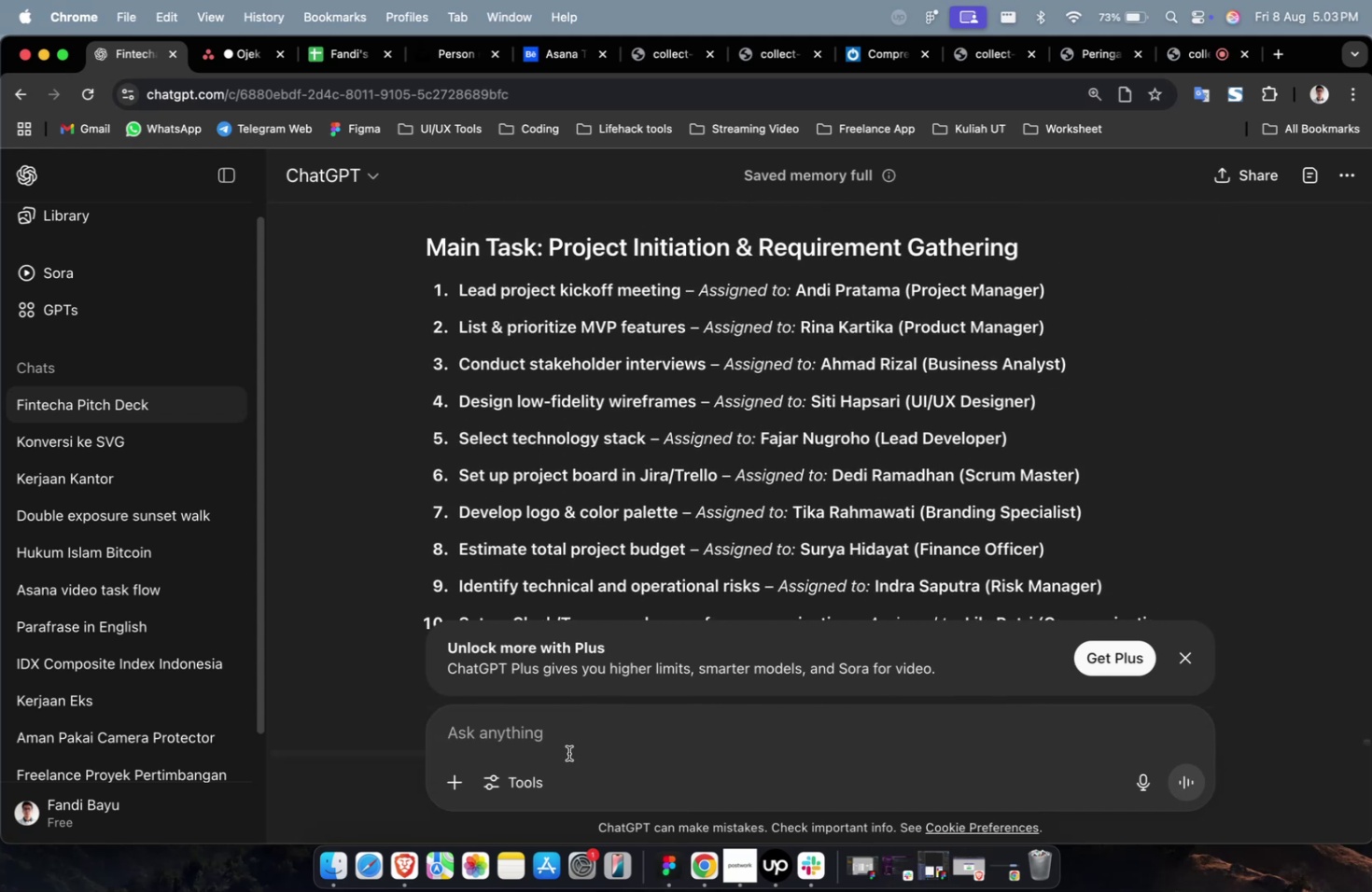 
type(dan buatkan description, point dan goals dari masing masing sub task)
 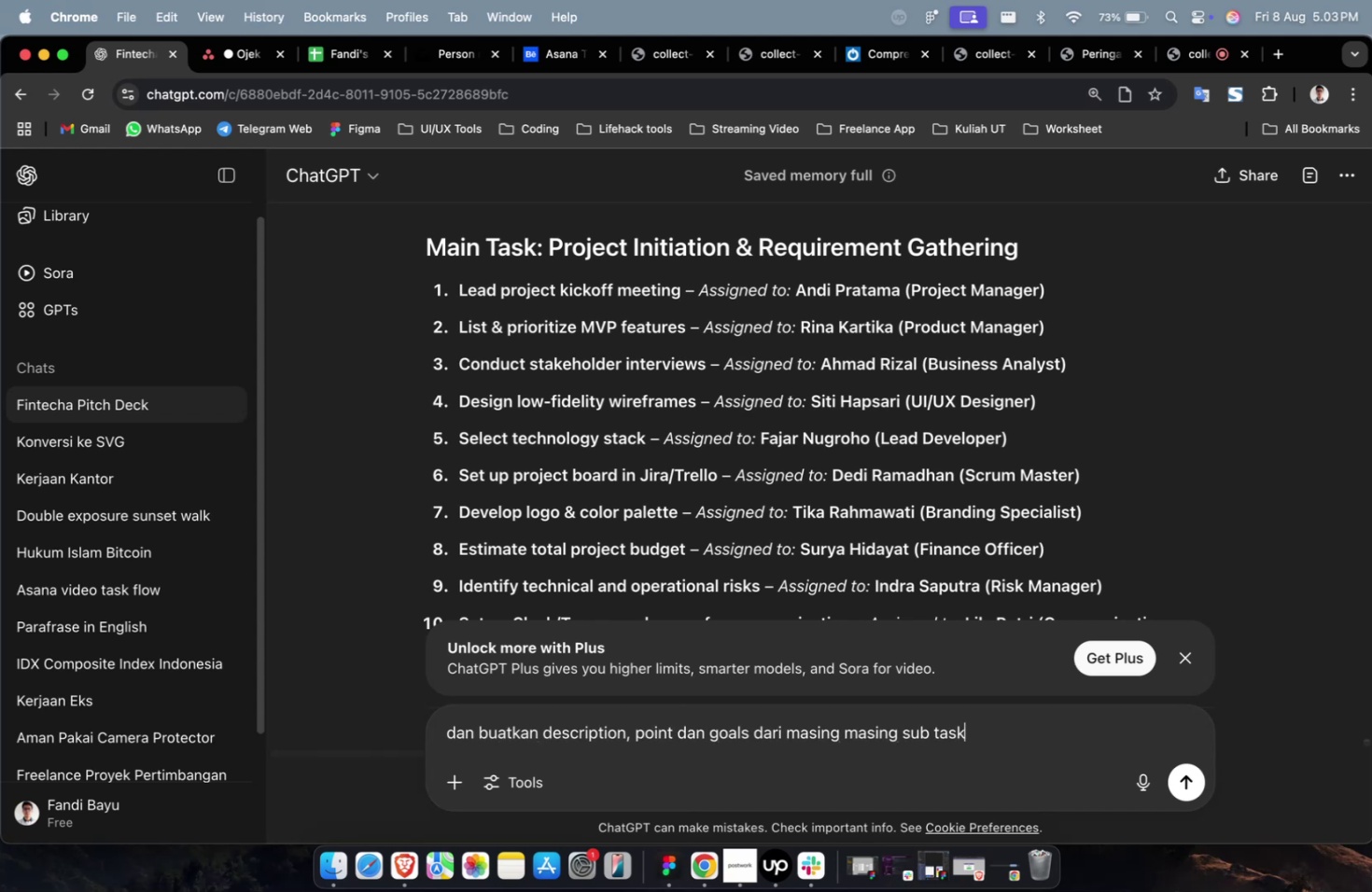 
key(Enter)
 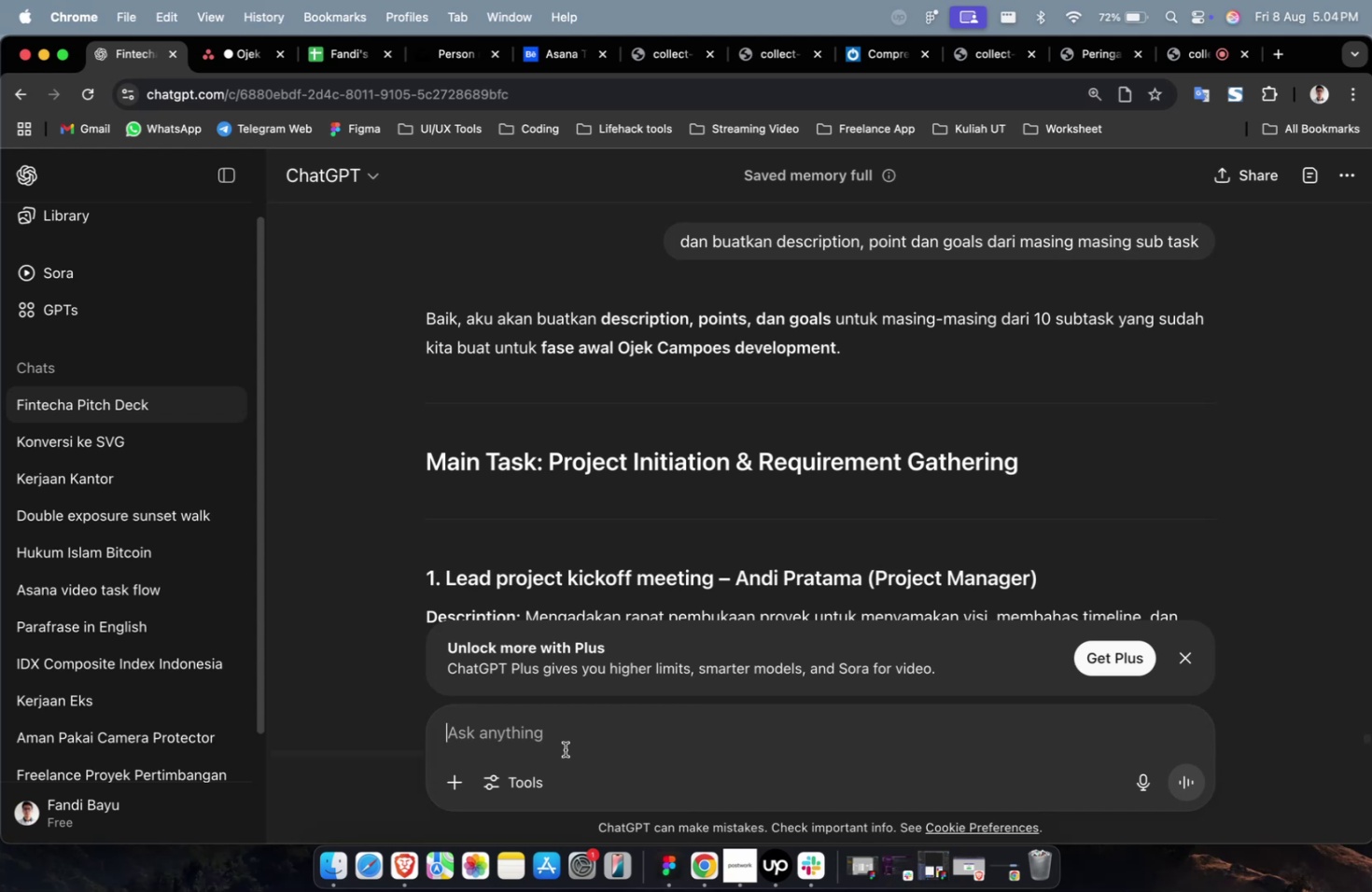 
wait(47.16)
 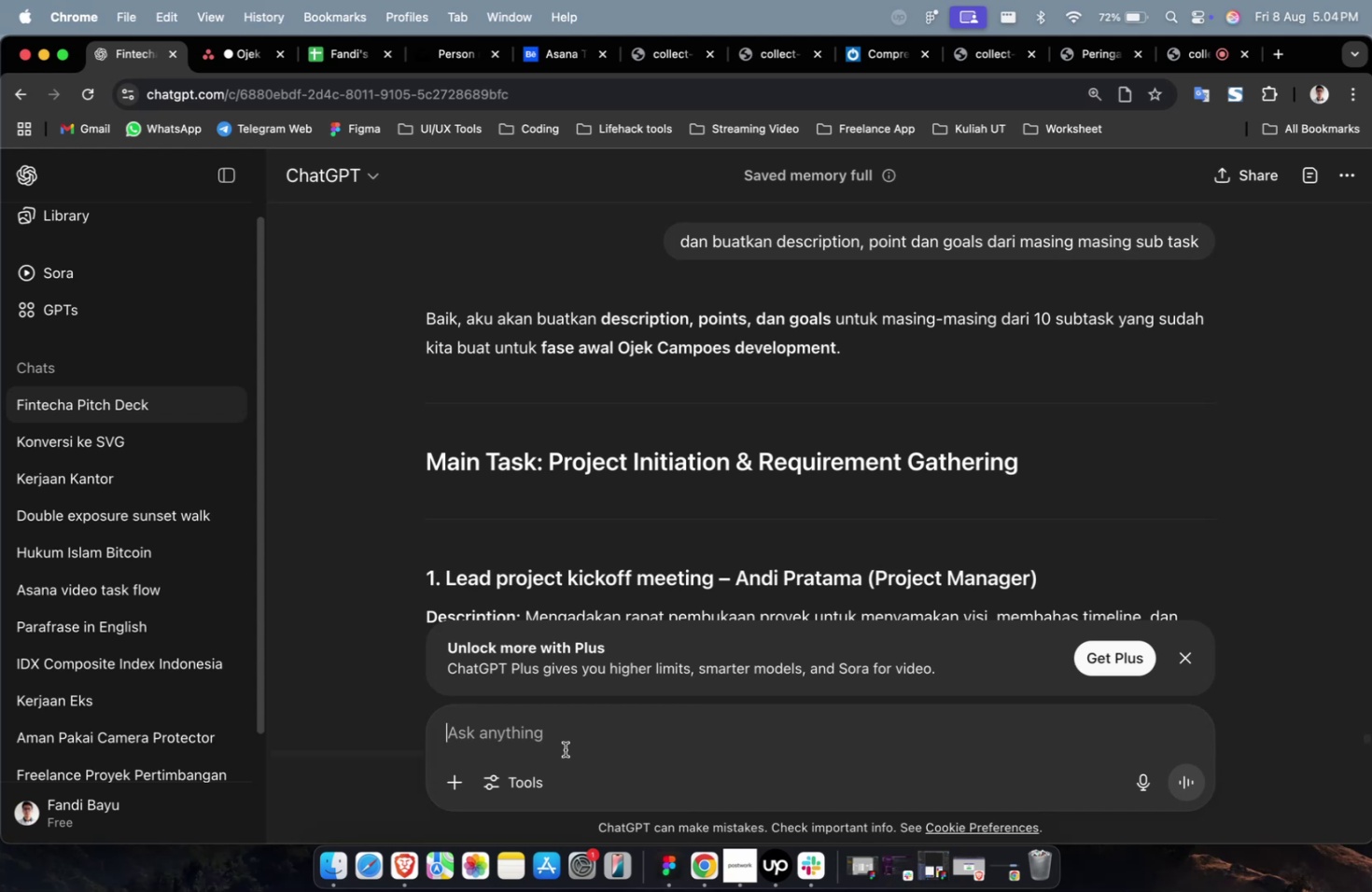 
scroll: coordinate [644, 404], scroll_direction: down, amount: 4.0
 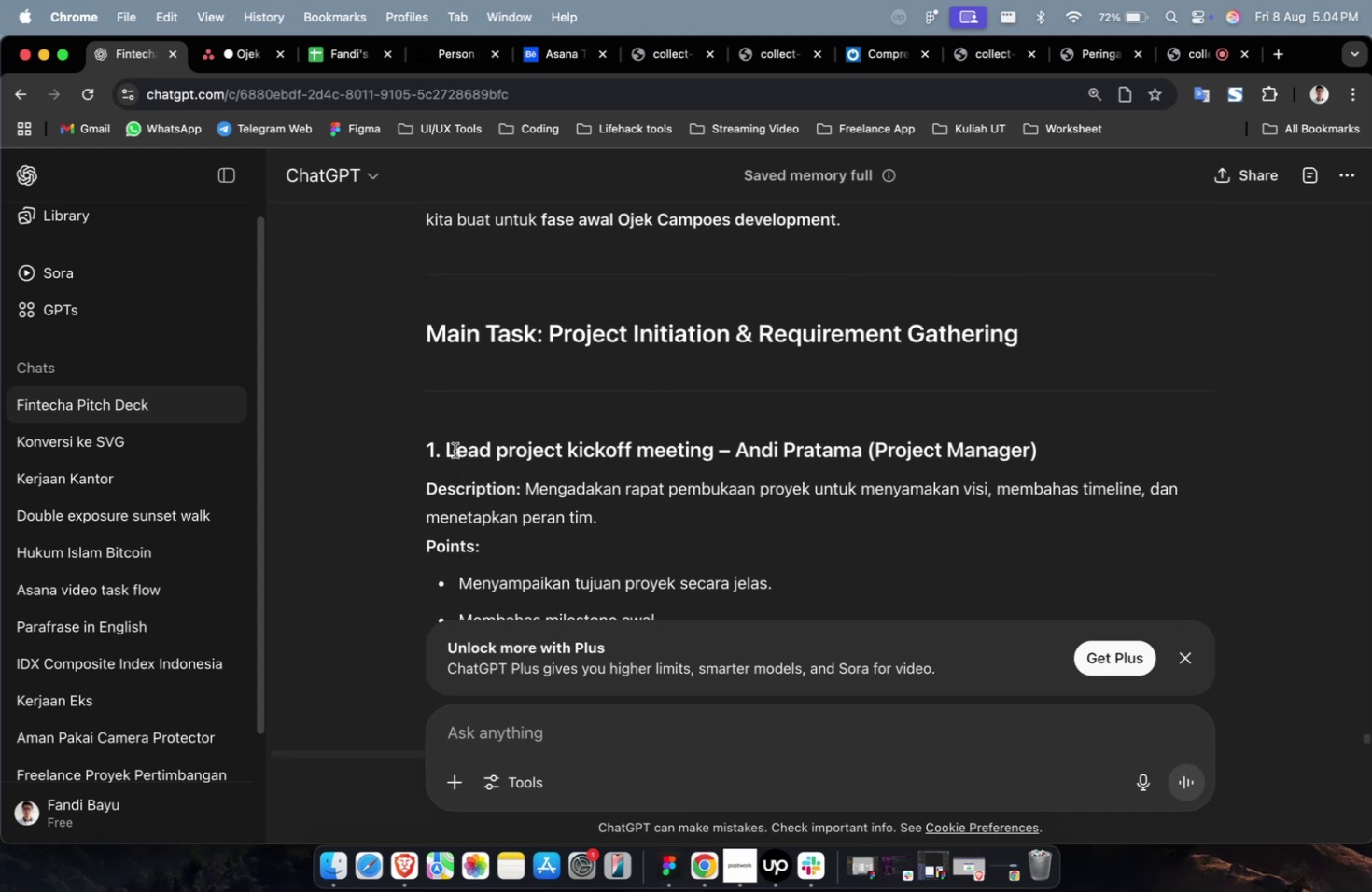 
left_click_drag(start_coordinate=[448, 450], to_coordinate=[712, 450])
 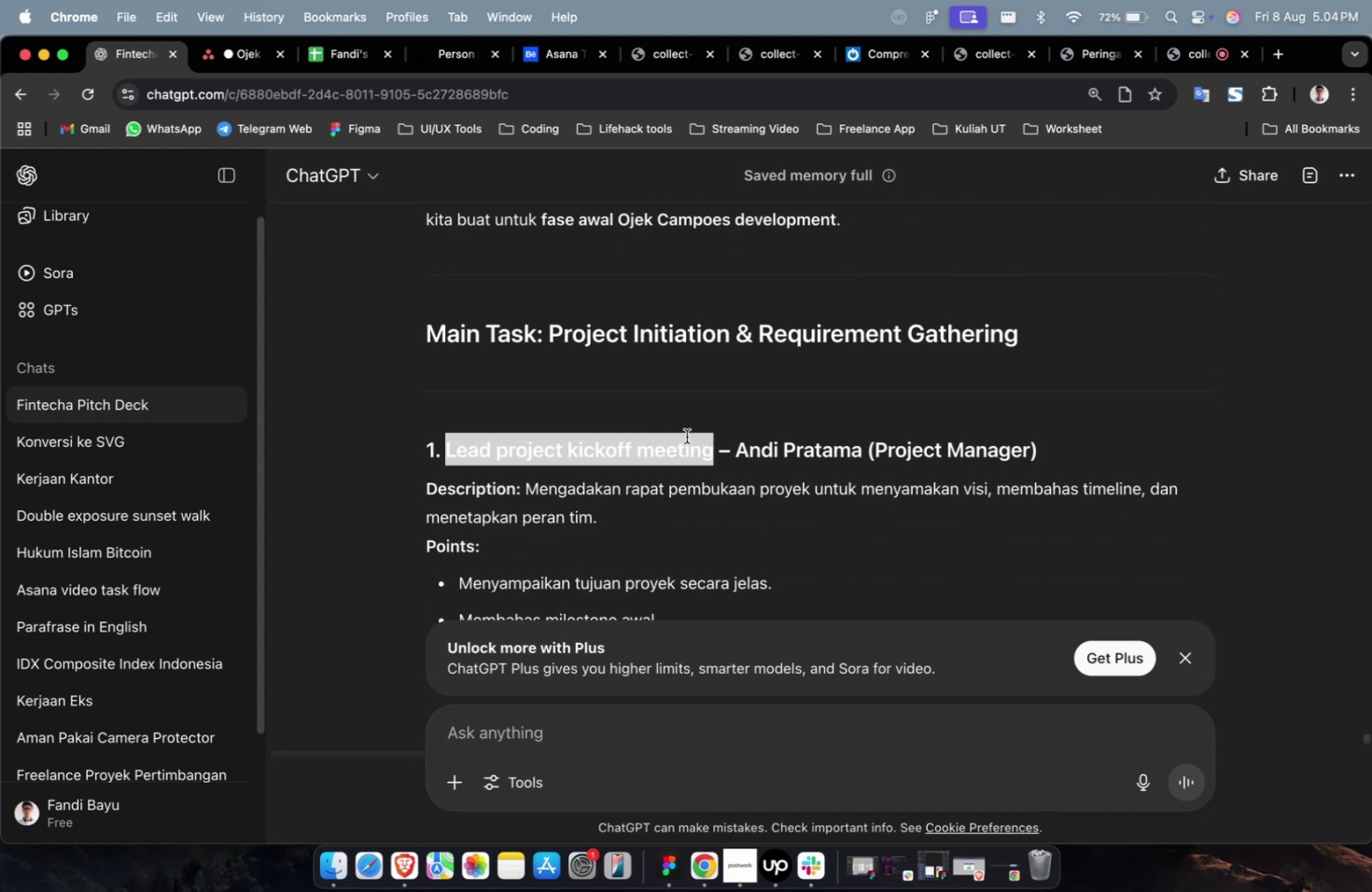 
key(Meta+CommandLeft)
 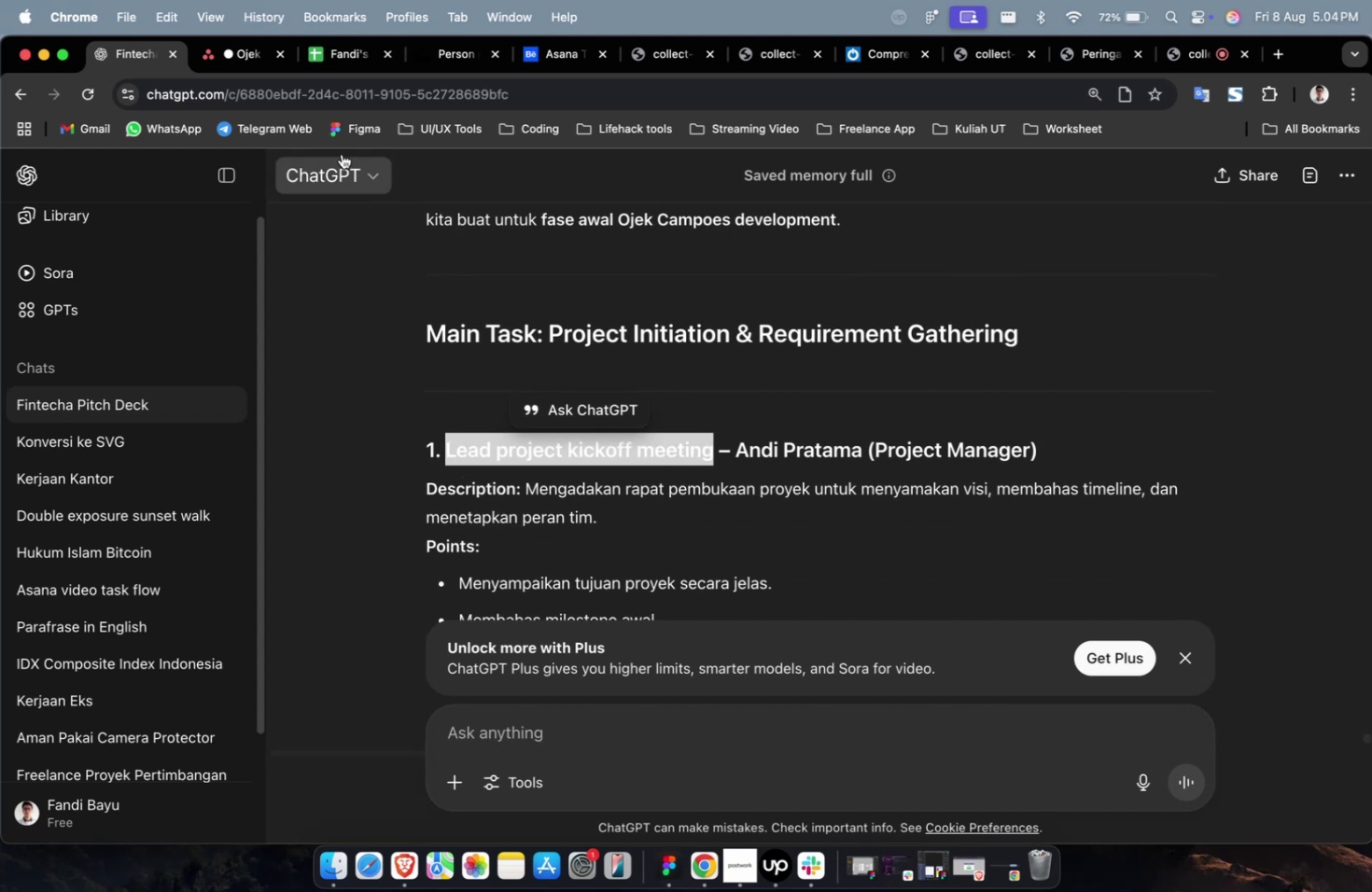 
key(Meta+C)
 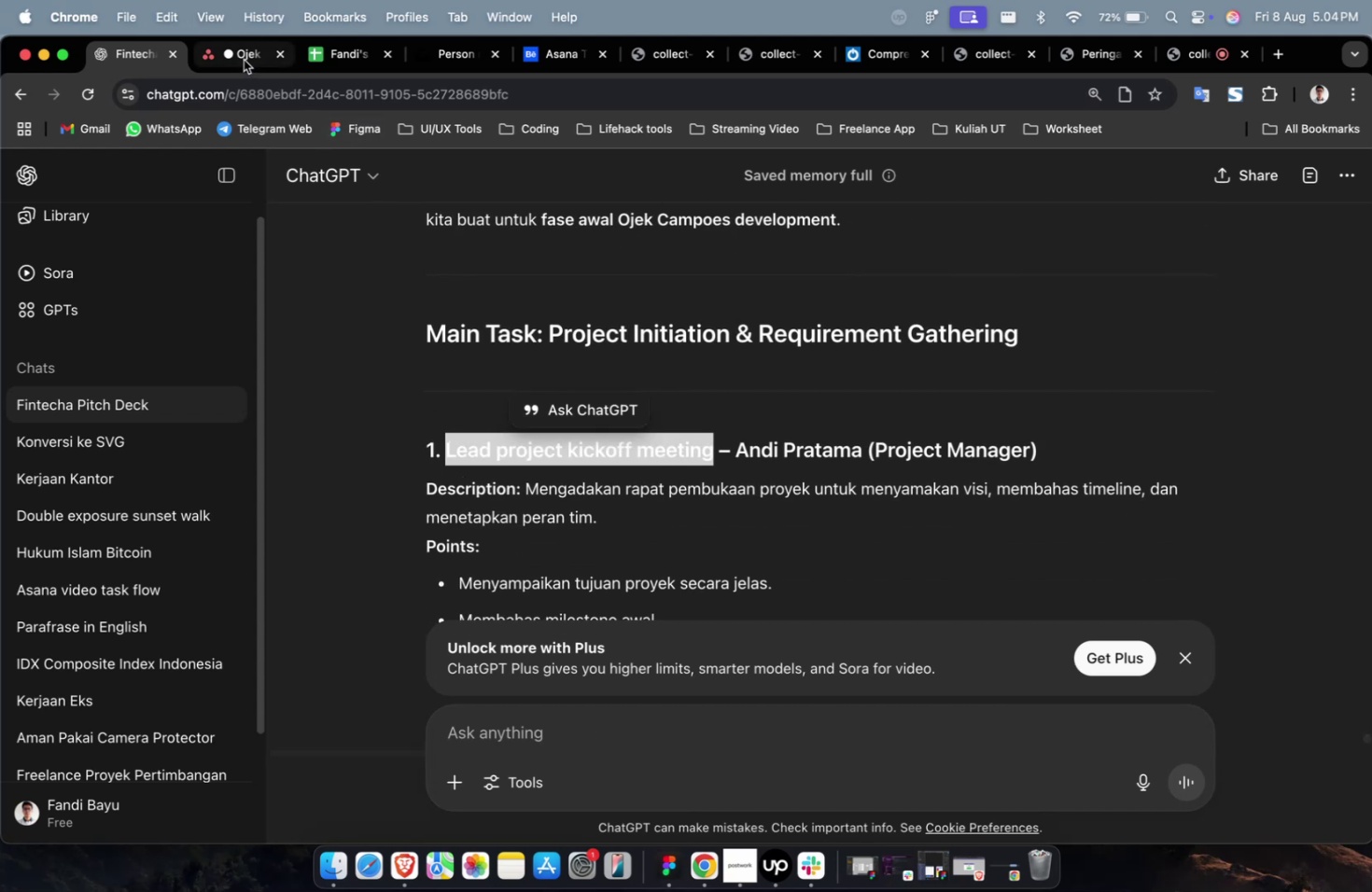 
left_click([244, 60])
 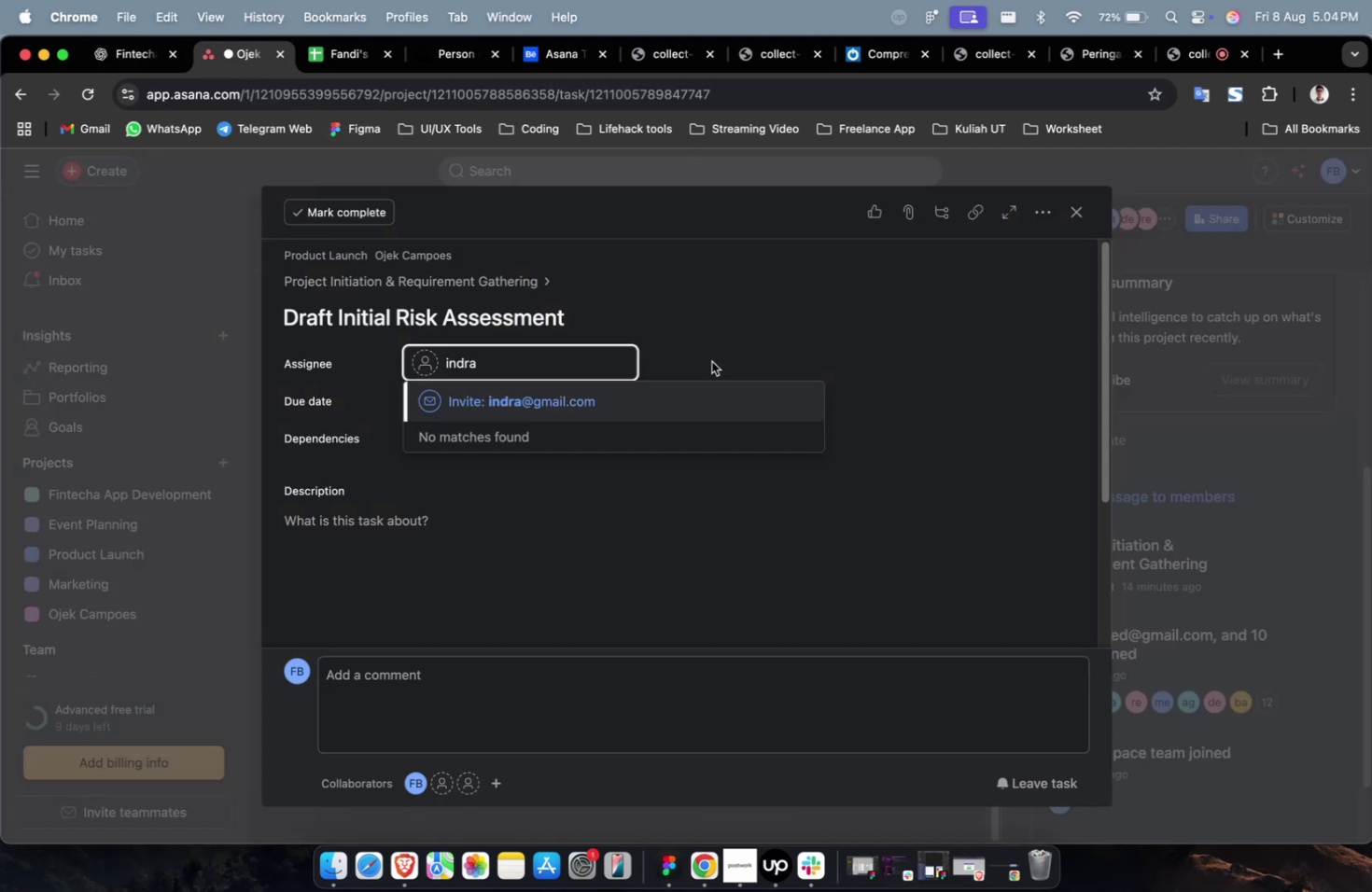 
key(Escape)
 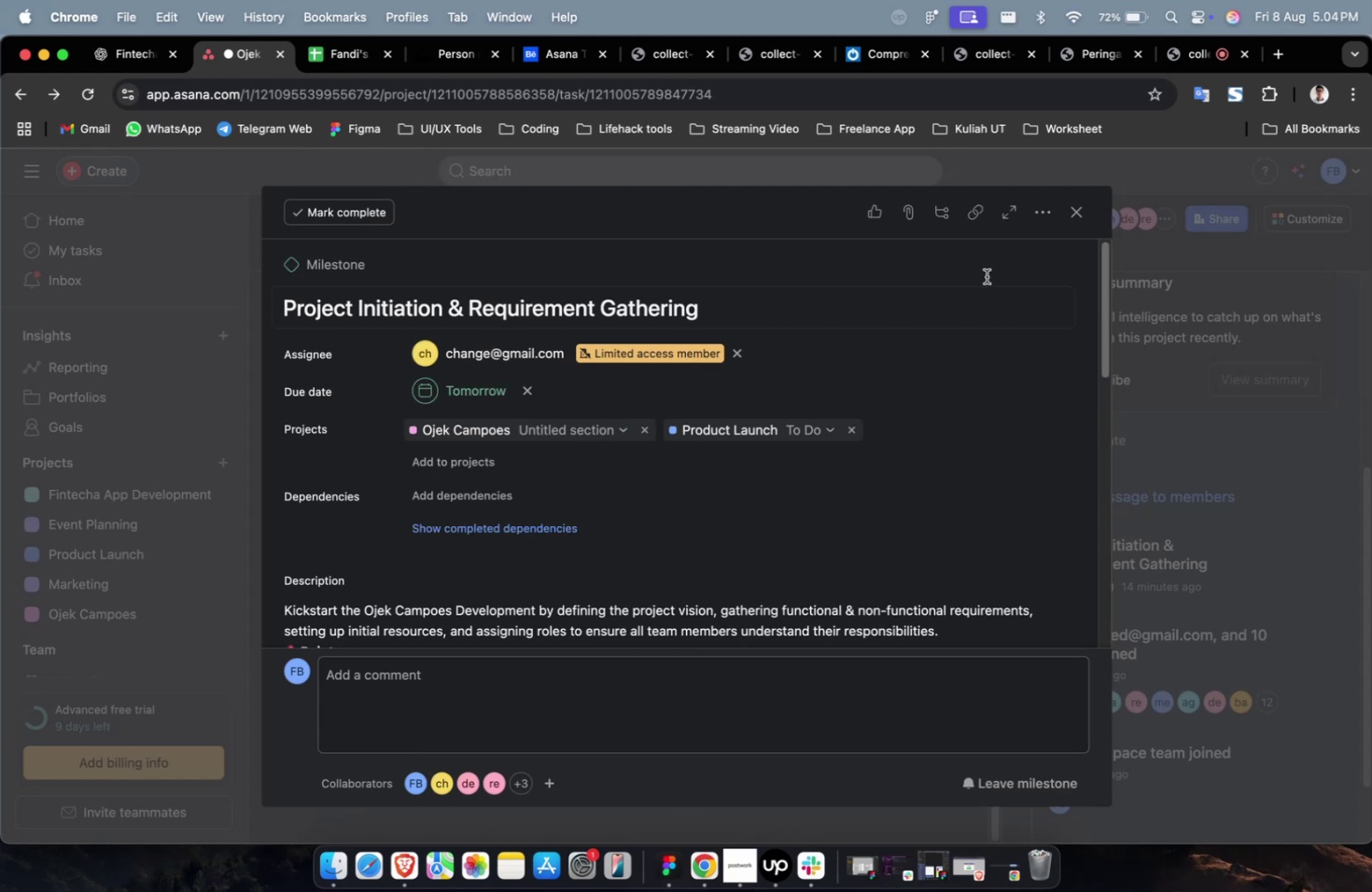 
scroll: coordinate [826, 383], scroll_direction: down, amount: 19.0
 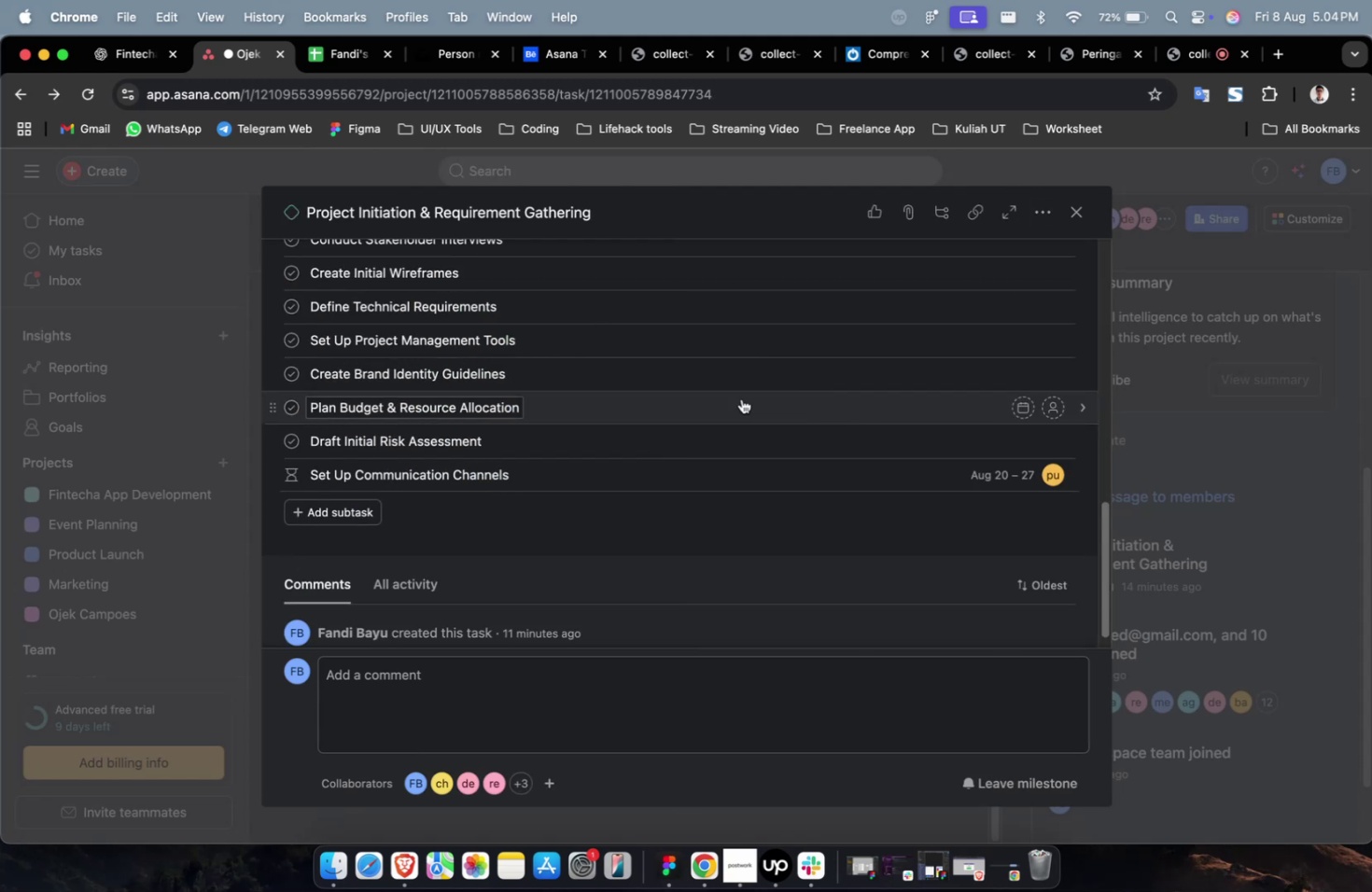 
scroll: coordinate [430, 323], scroll_direction: up, amount: 6.0
 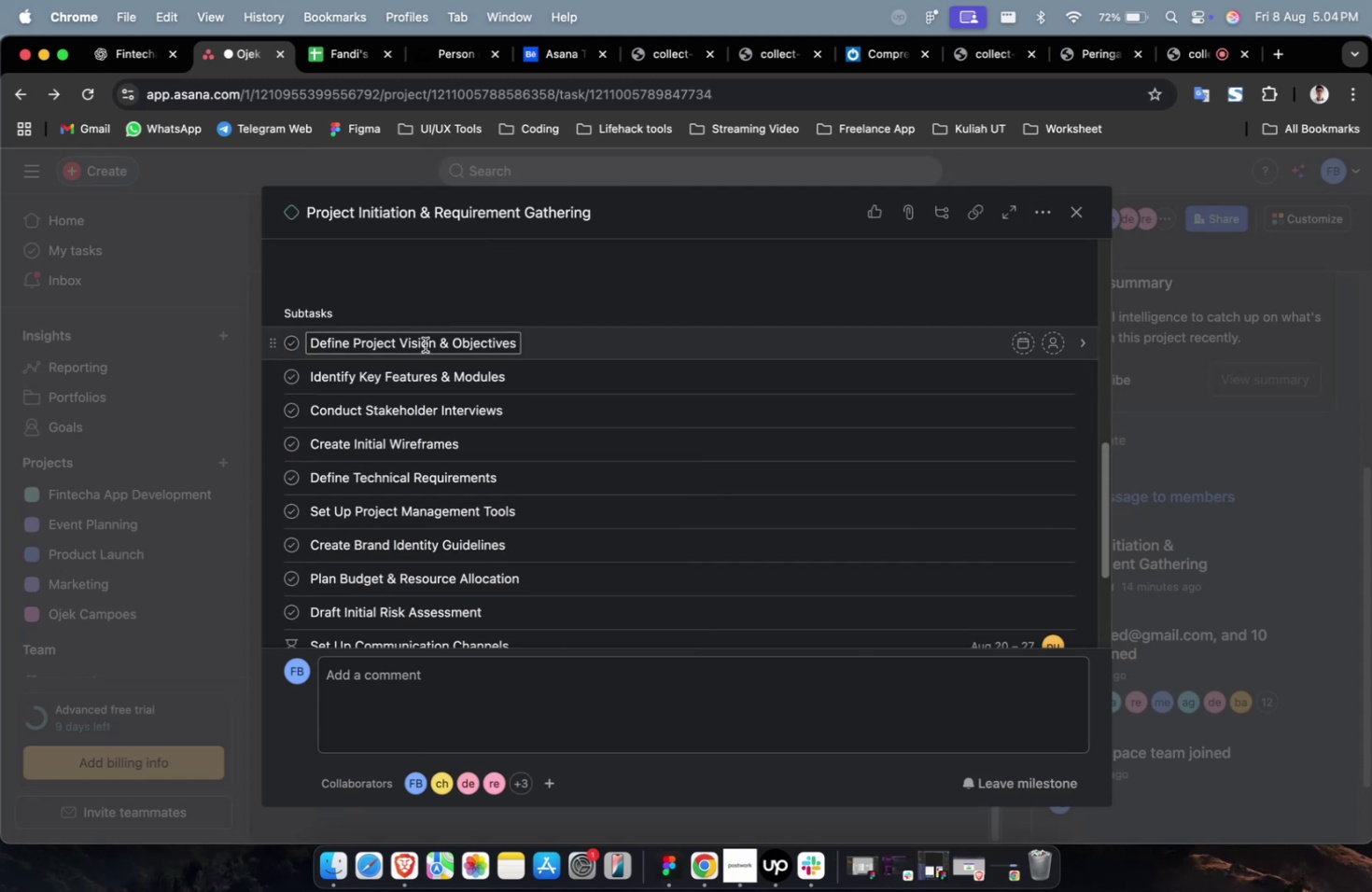 
left_click([425, 344])
 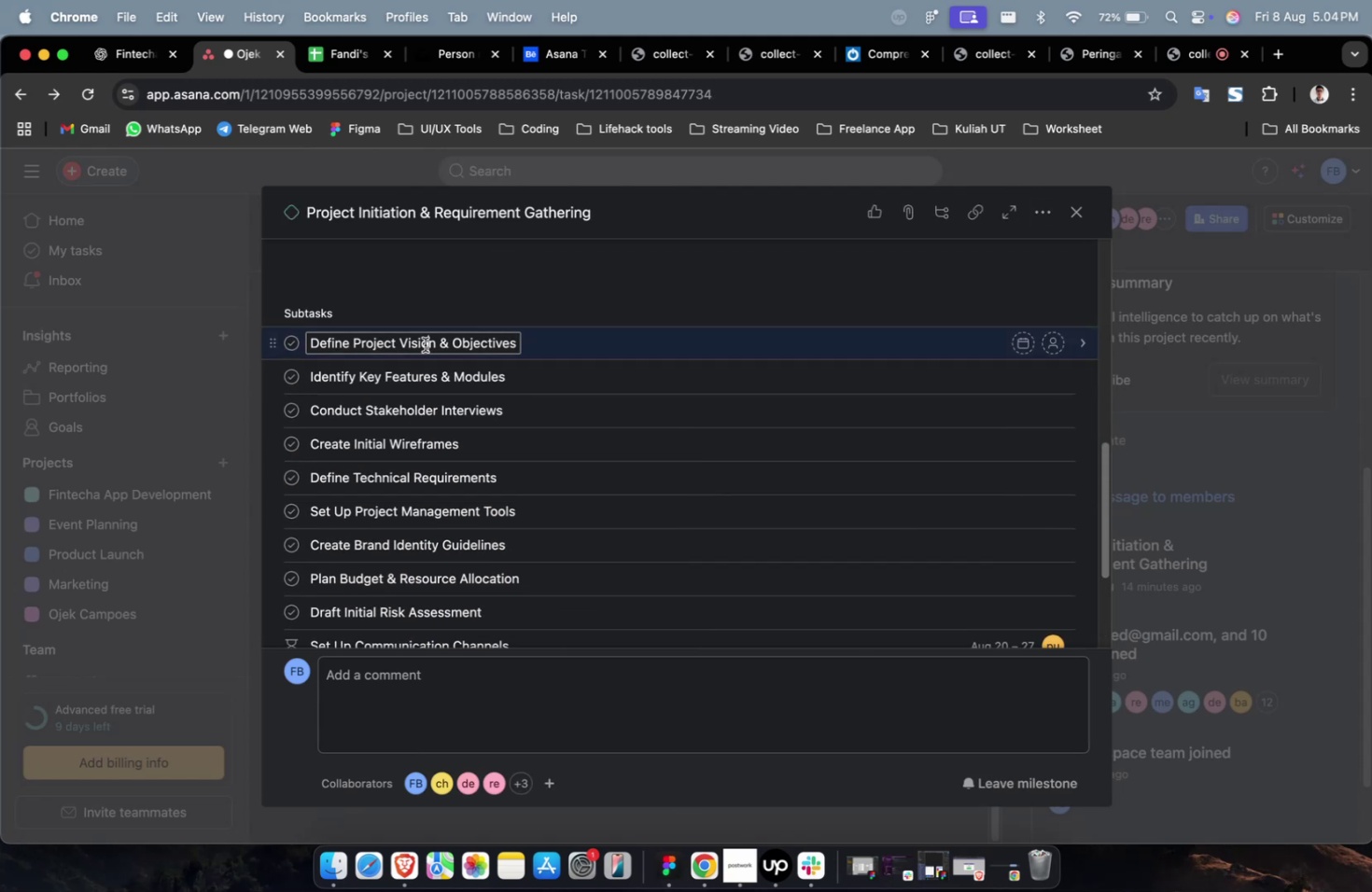 
key(Meta+A)
 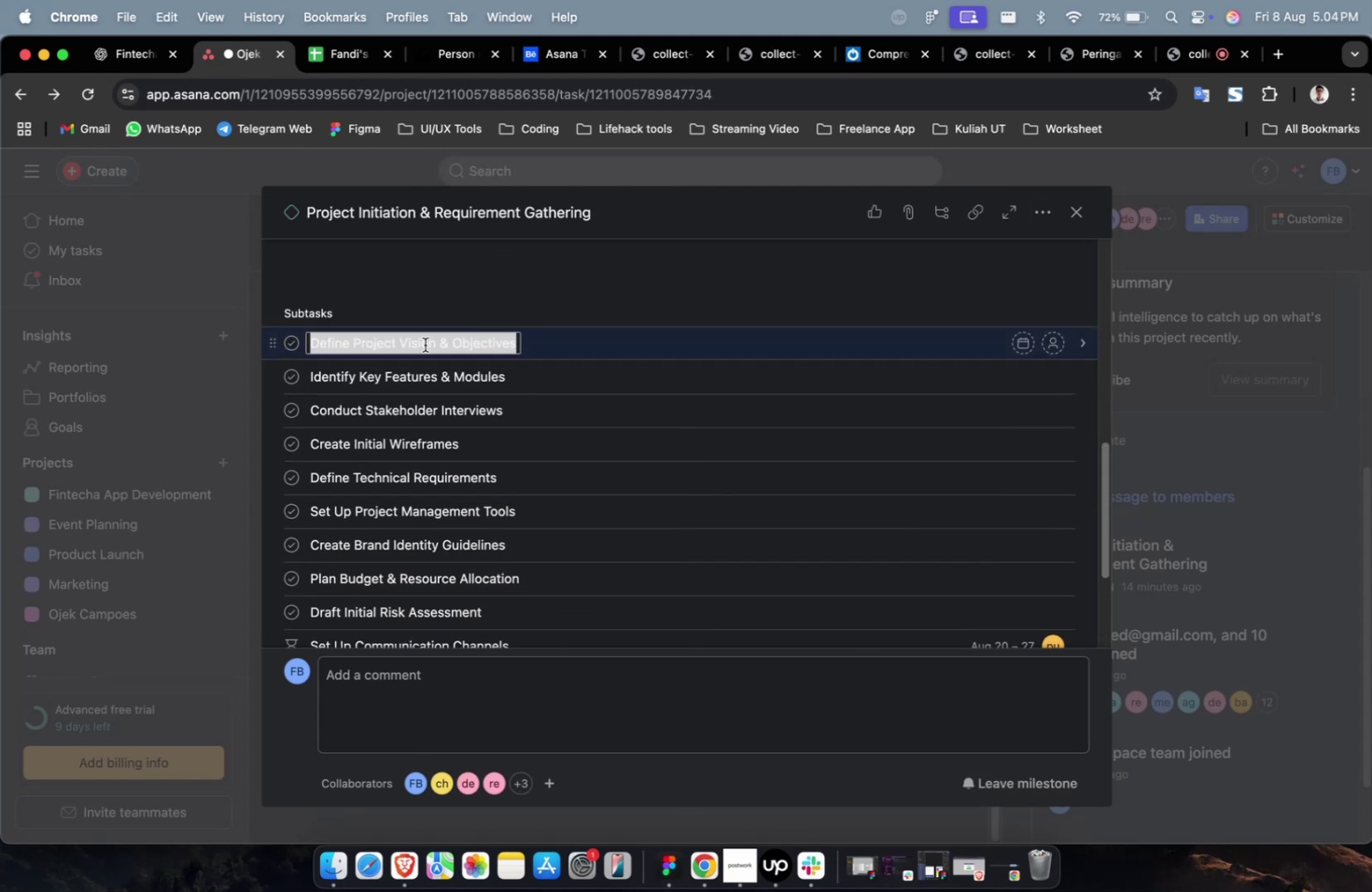 
key(Meta+V)
 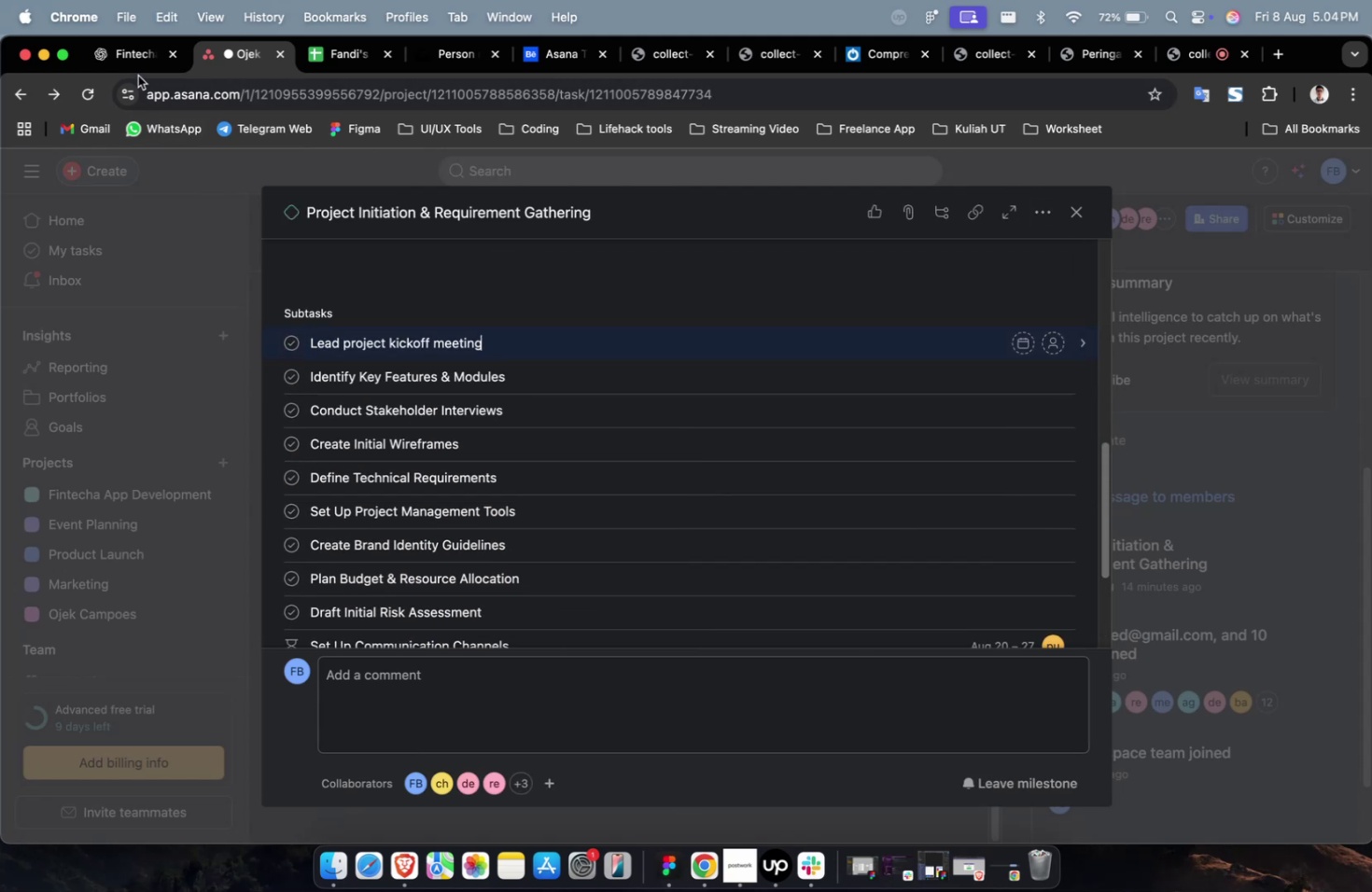 
double_click([135, 68])
 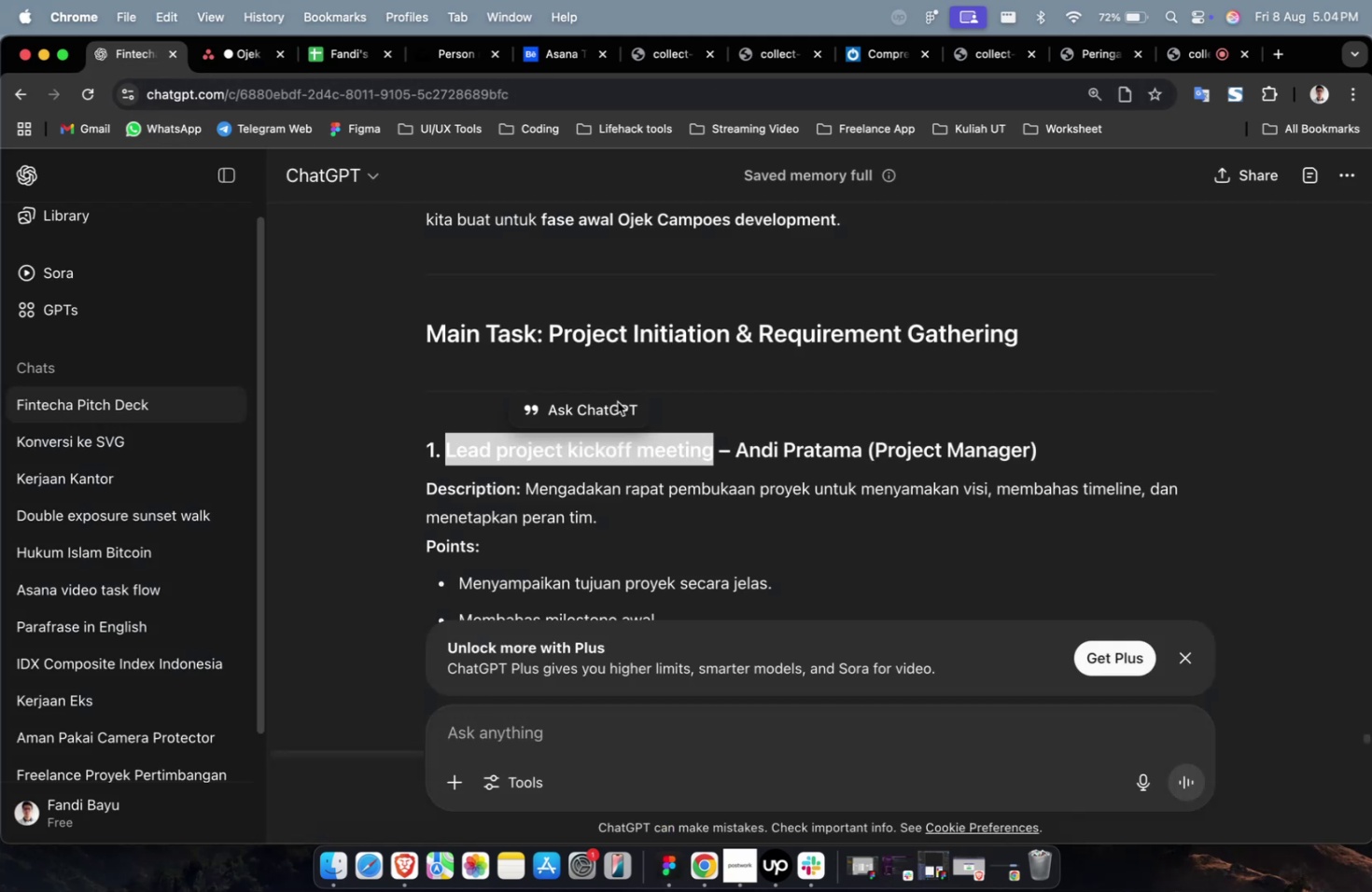 
scroll: coordinate [601, 450], scroll_direction: down, amount: 13.0
 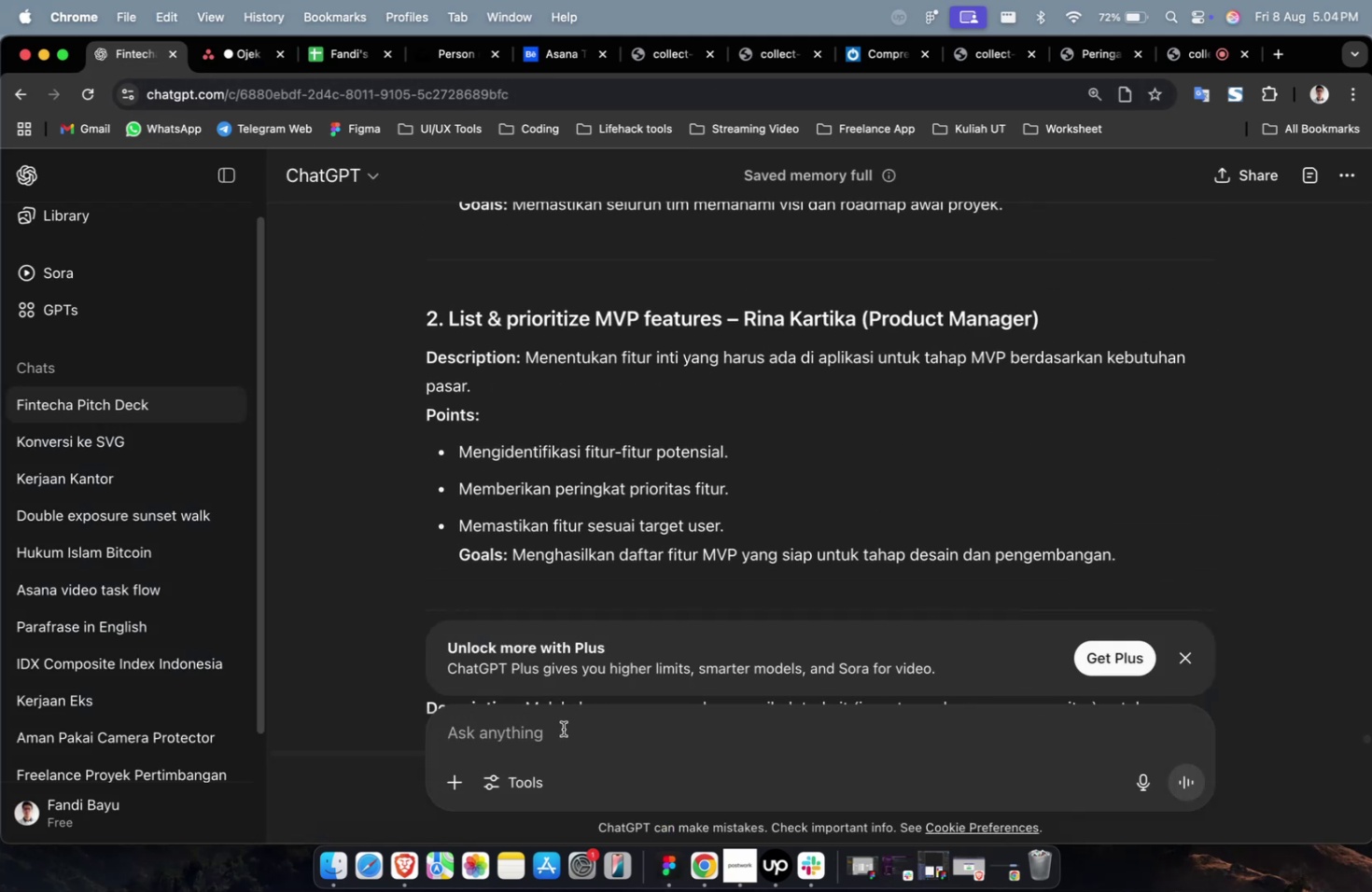 
left_click([560, 740])
 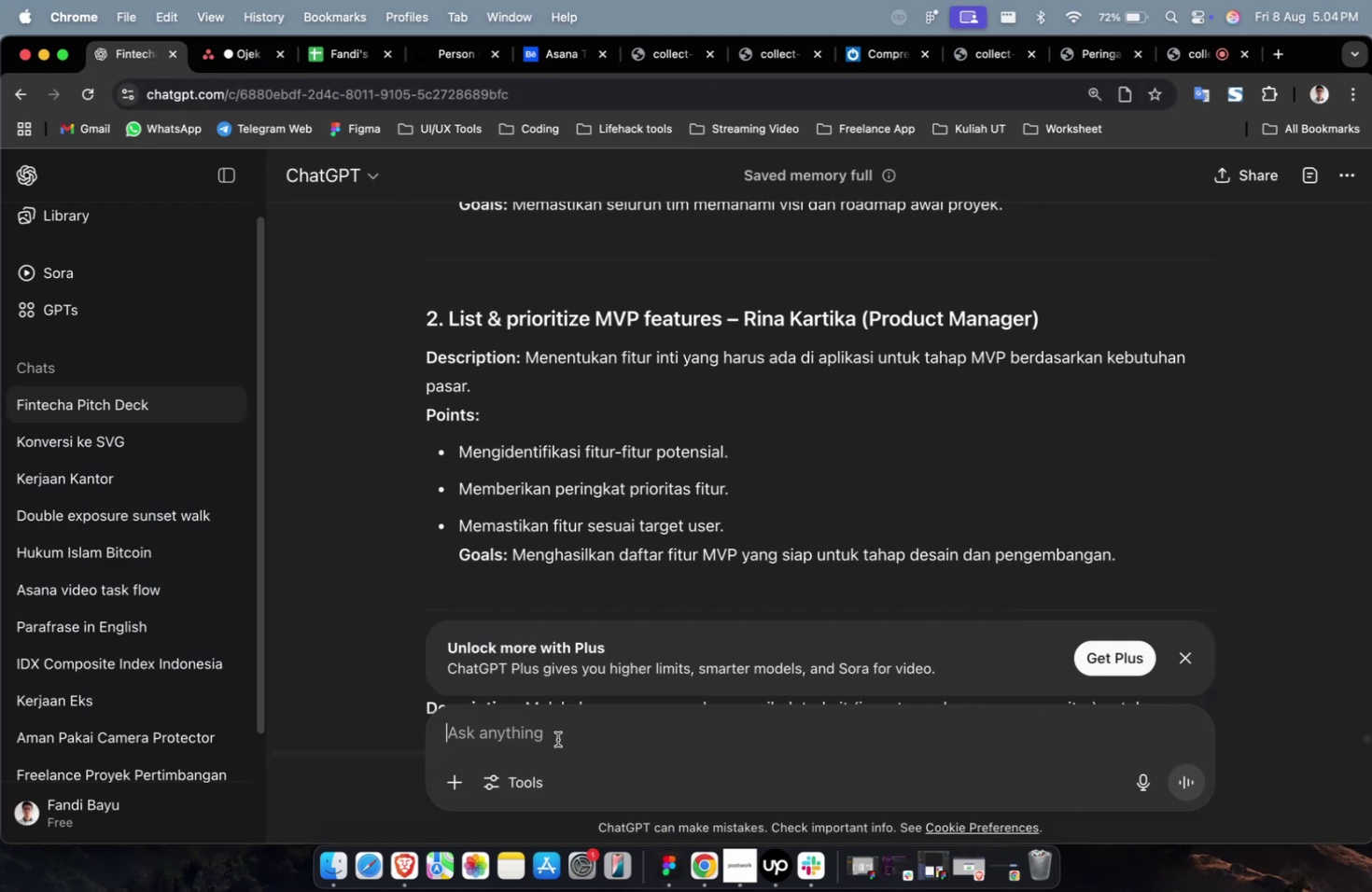 
type(jadikan bahasa inggris)
 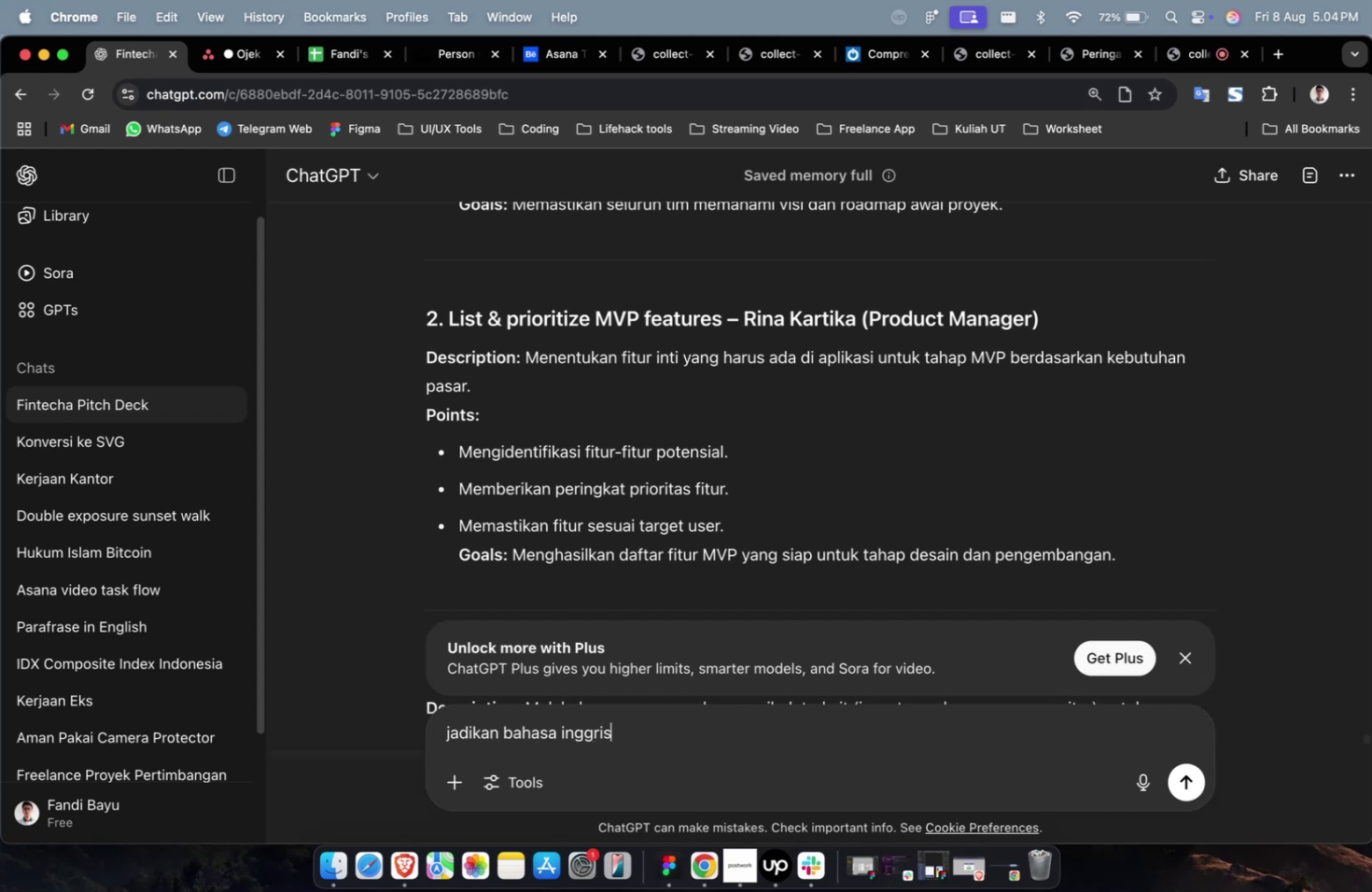 
key(Enter)
 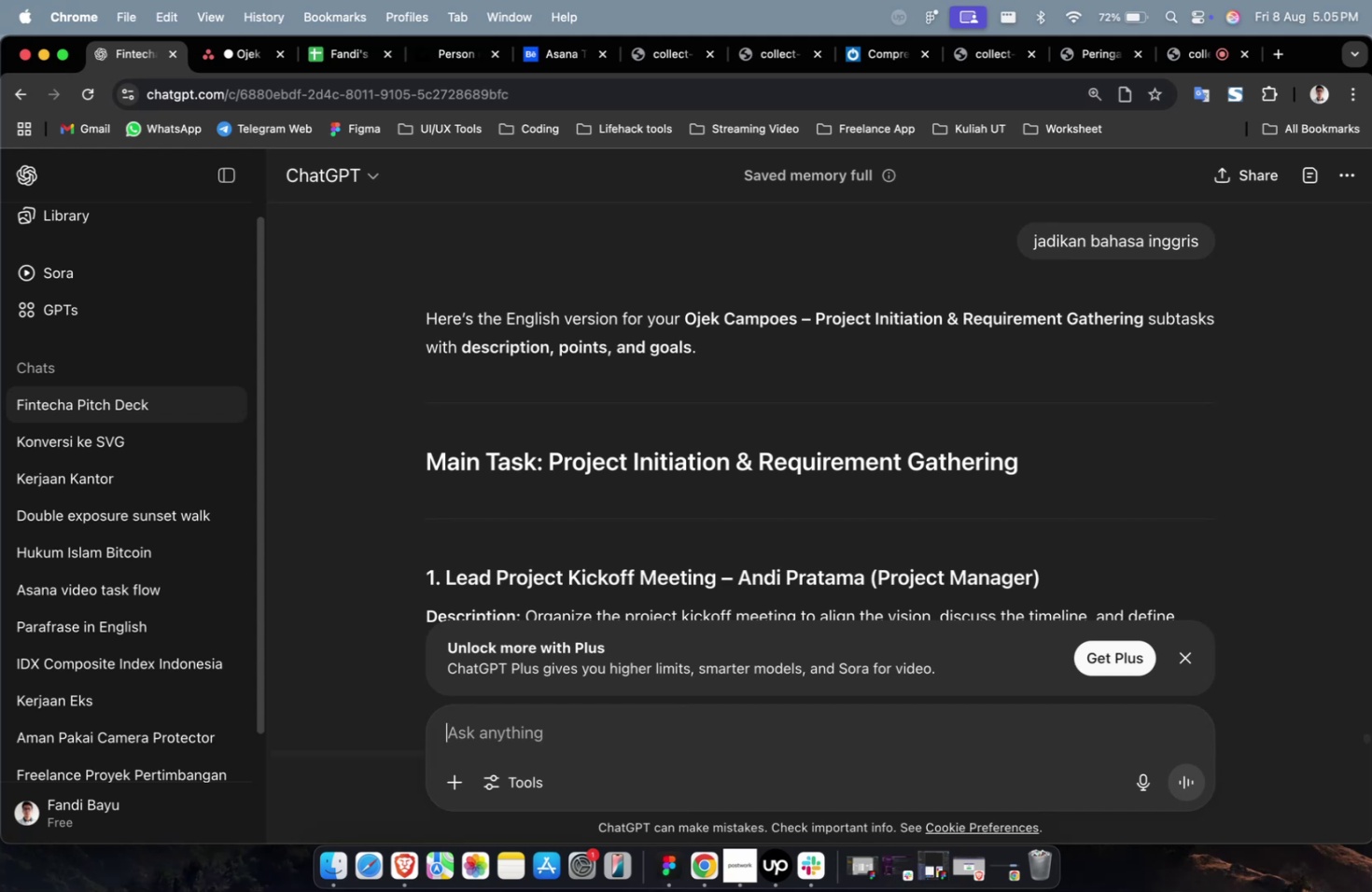 
wait(41.41)
 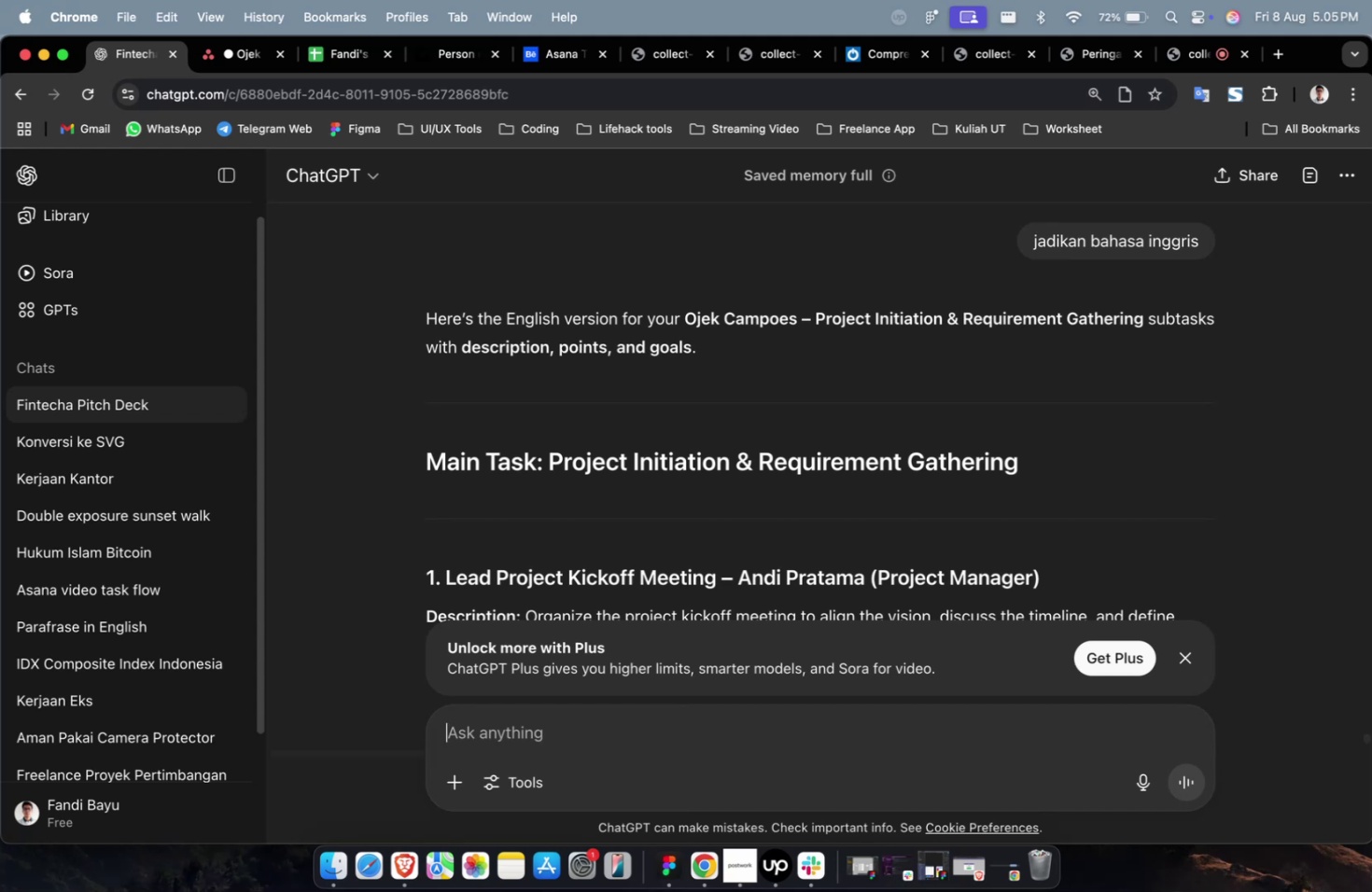 
scroll: coordinate [623, 328], scroll_direction: down, amount: 2.0
 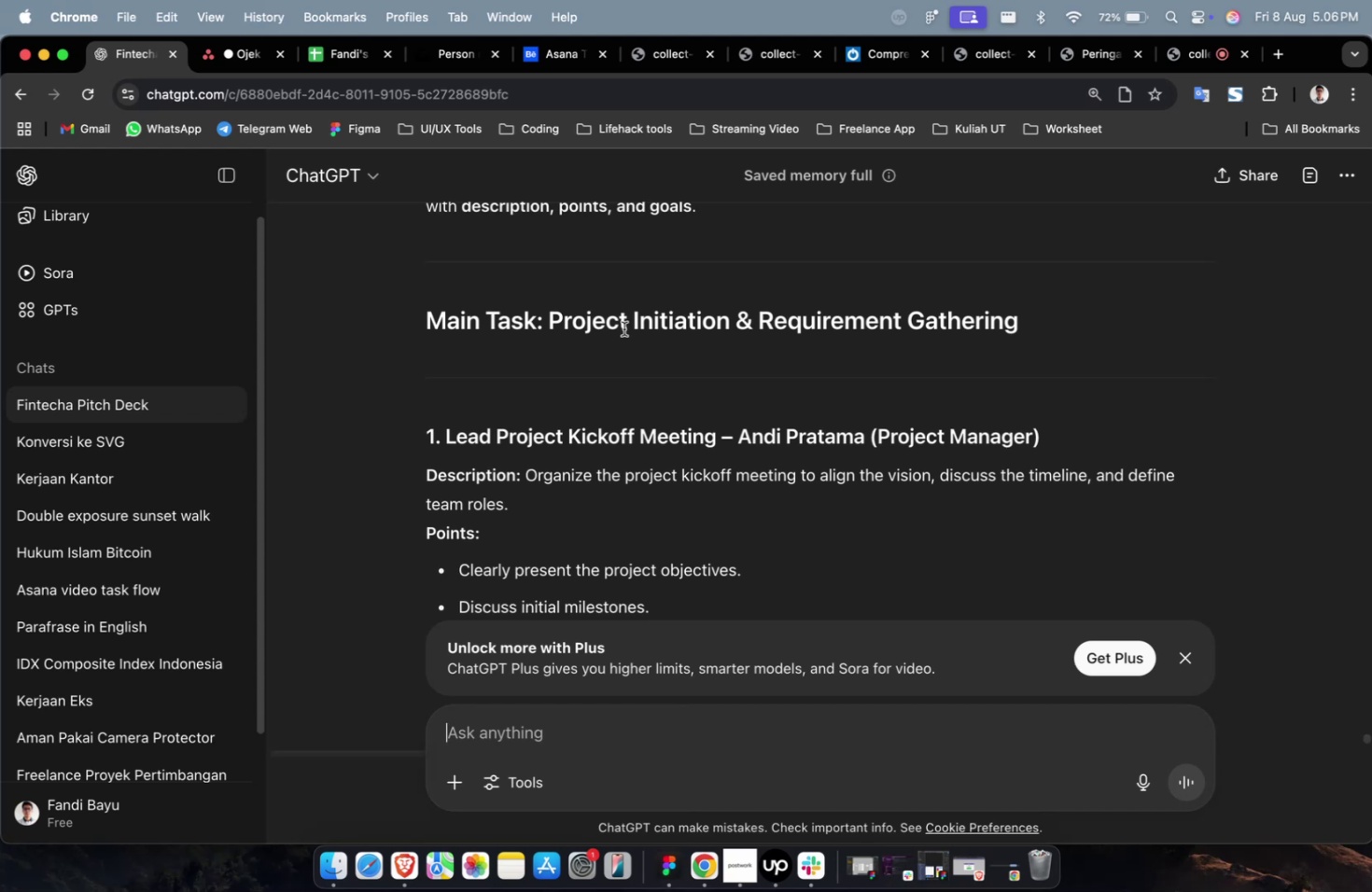 
wait(43.52)
 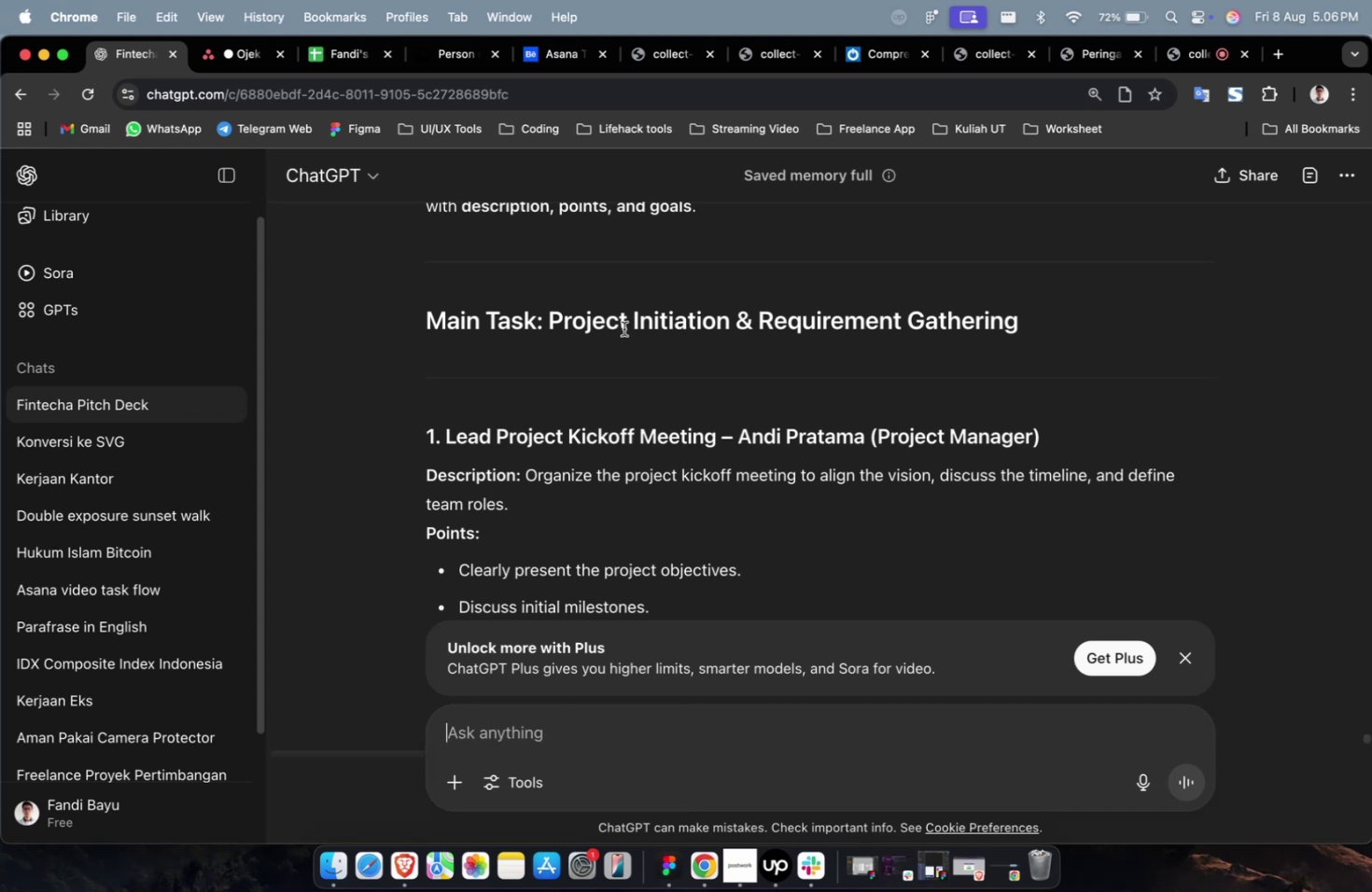 
scroll: coordinate [661, 254], scroll_direction: up, amount: 3.0
 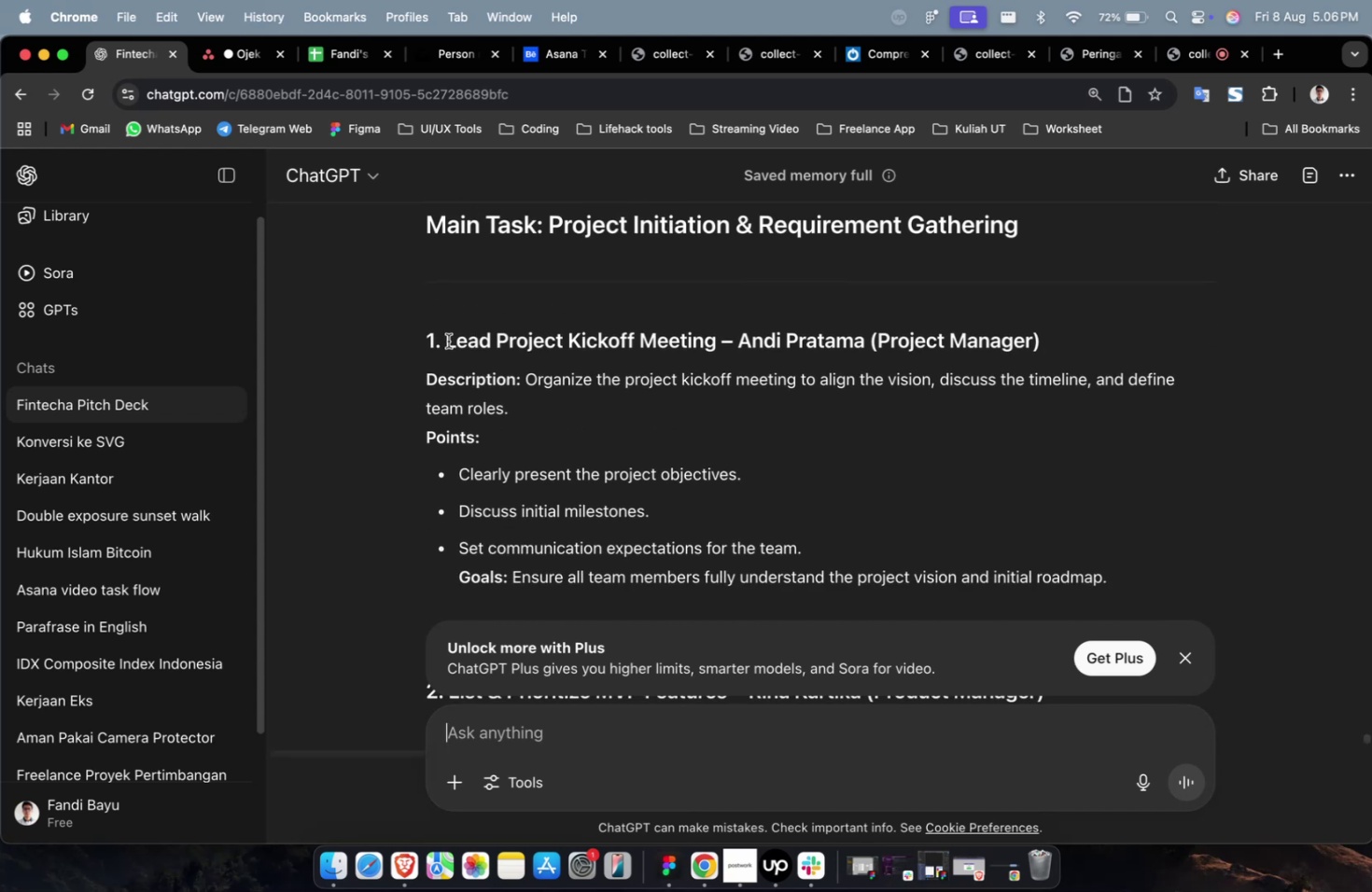 
scroll: coordinate [467, 414], scroll_direction: down, amount: 7.0
 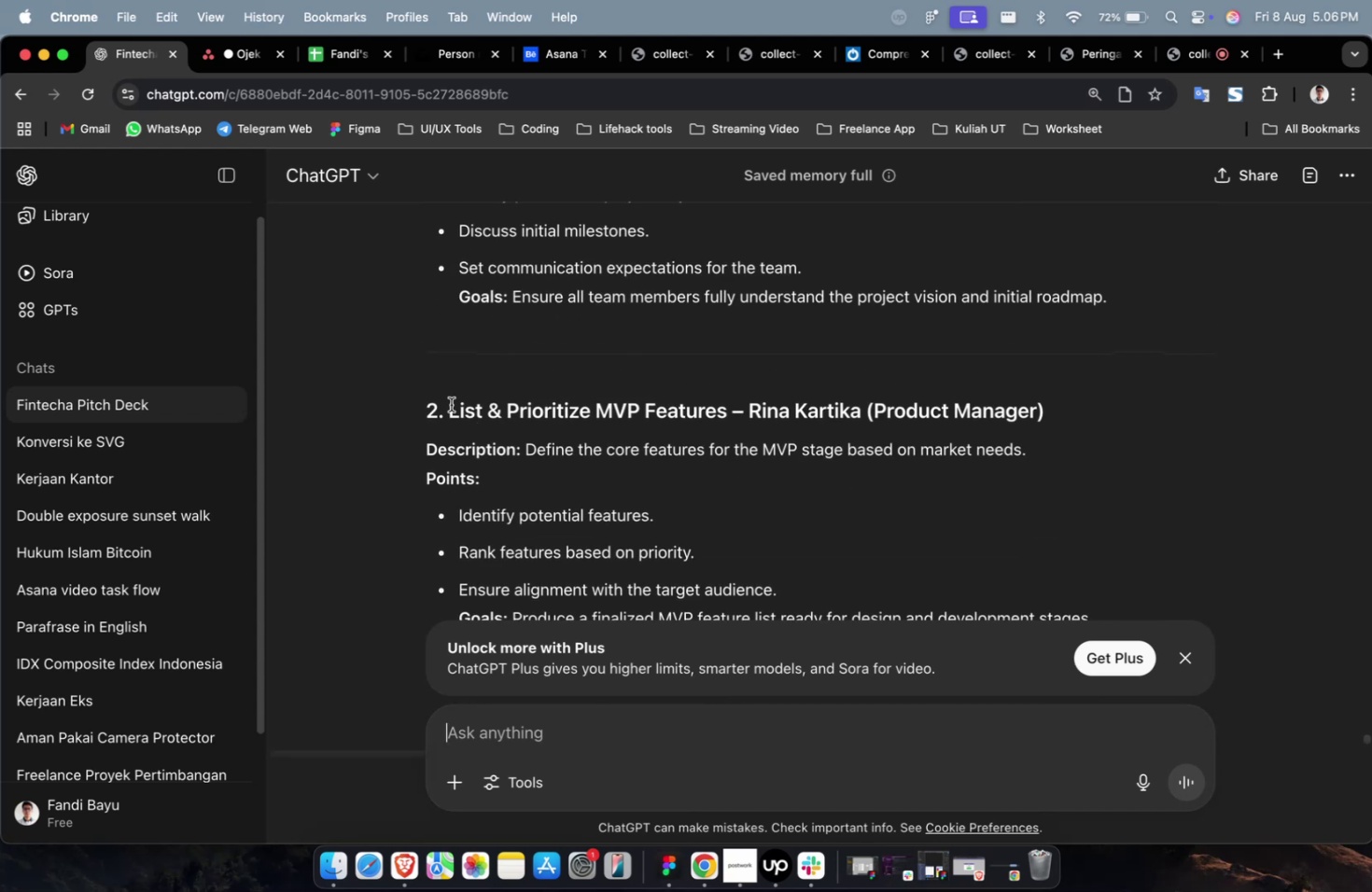 
left_click_drag(start_coordinate=[443, 406], to_coordinate=[727, 407])
 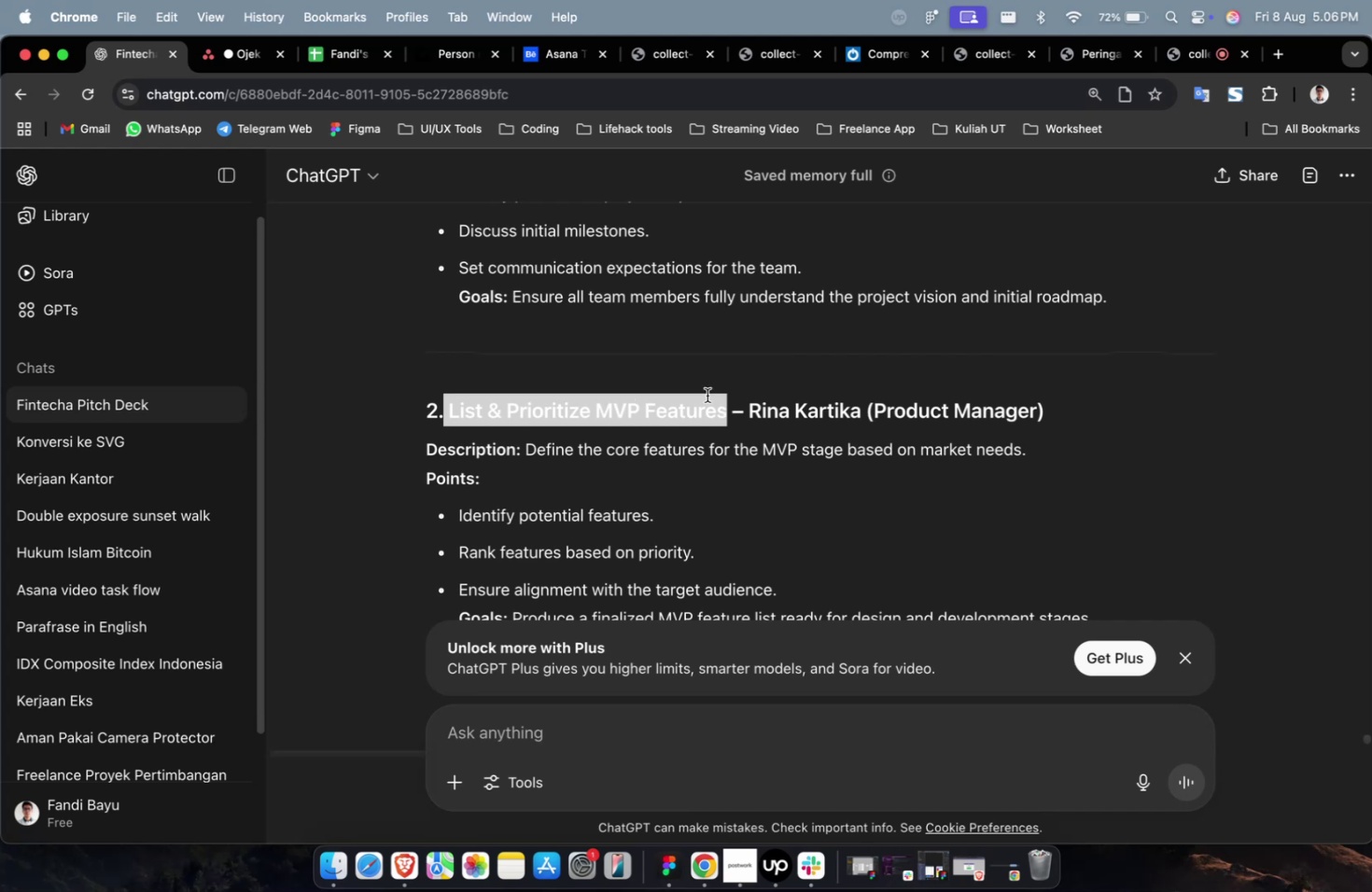 
key(Meta+CommandLeft)
 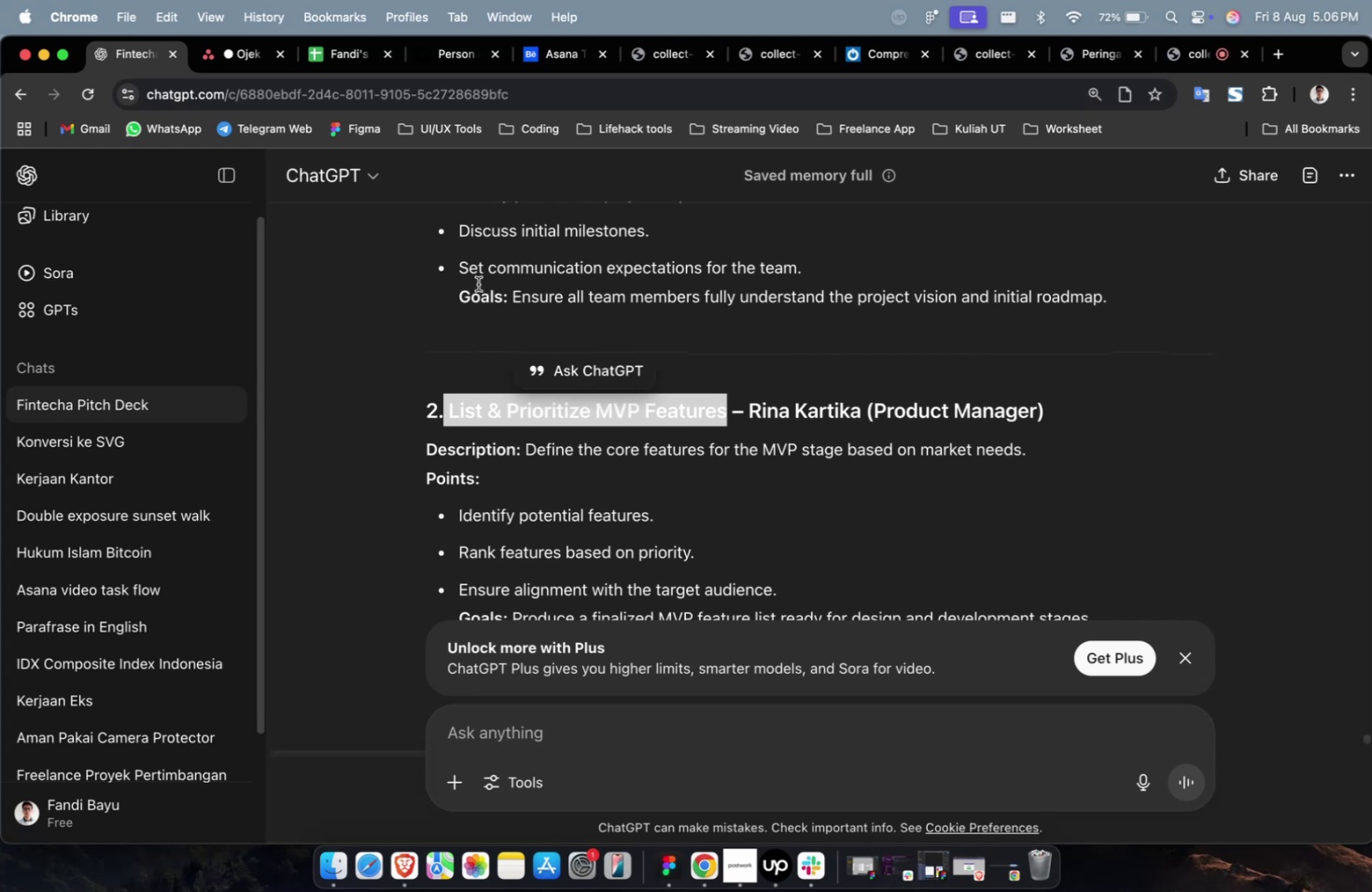 
key(Meta+C)
 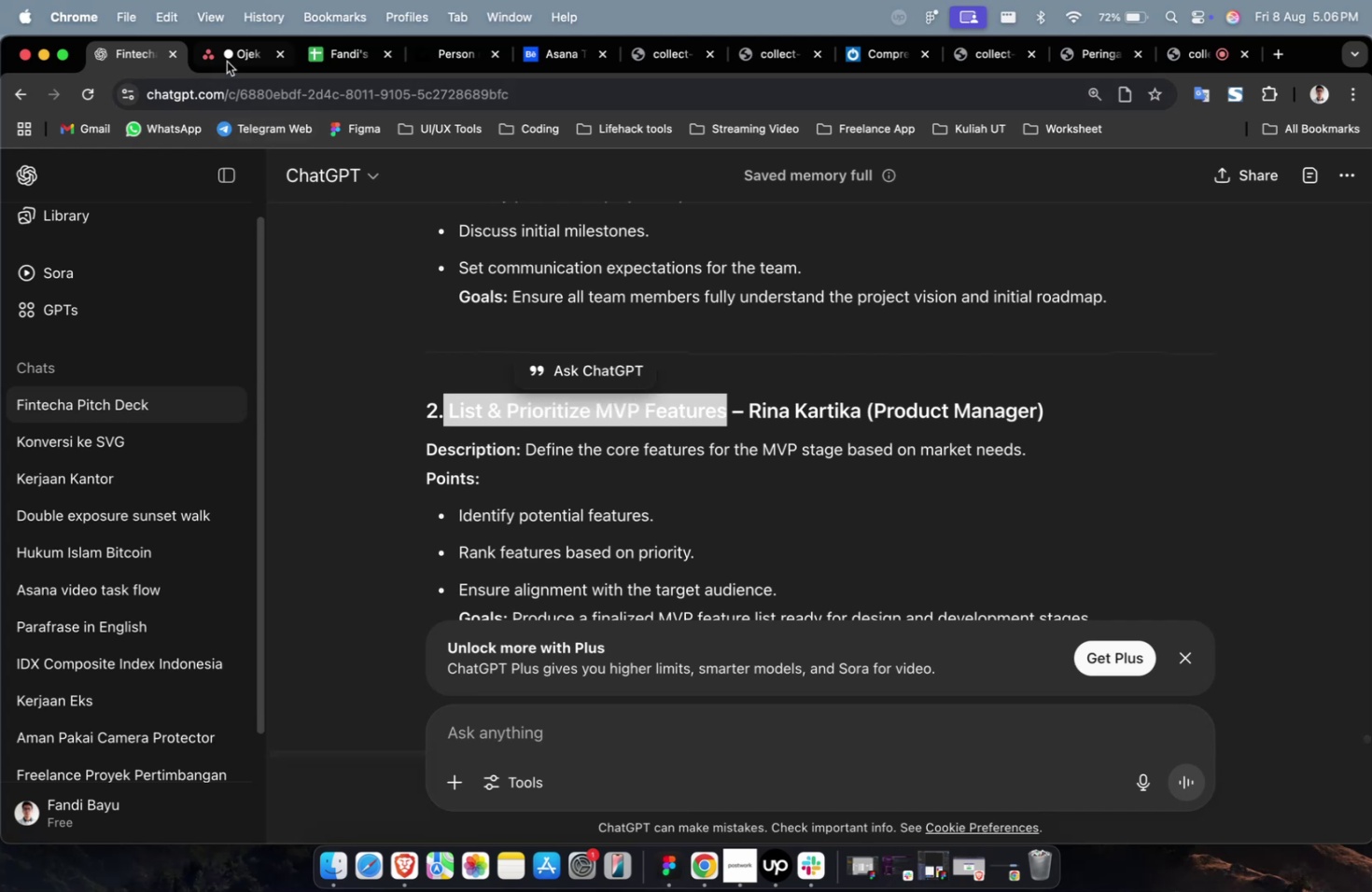 
left_click([227, 62])
 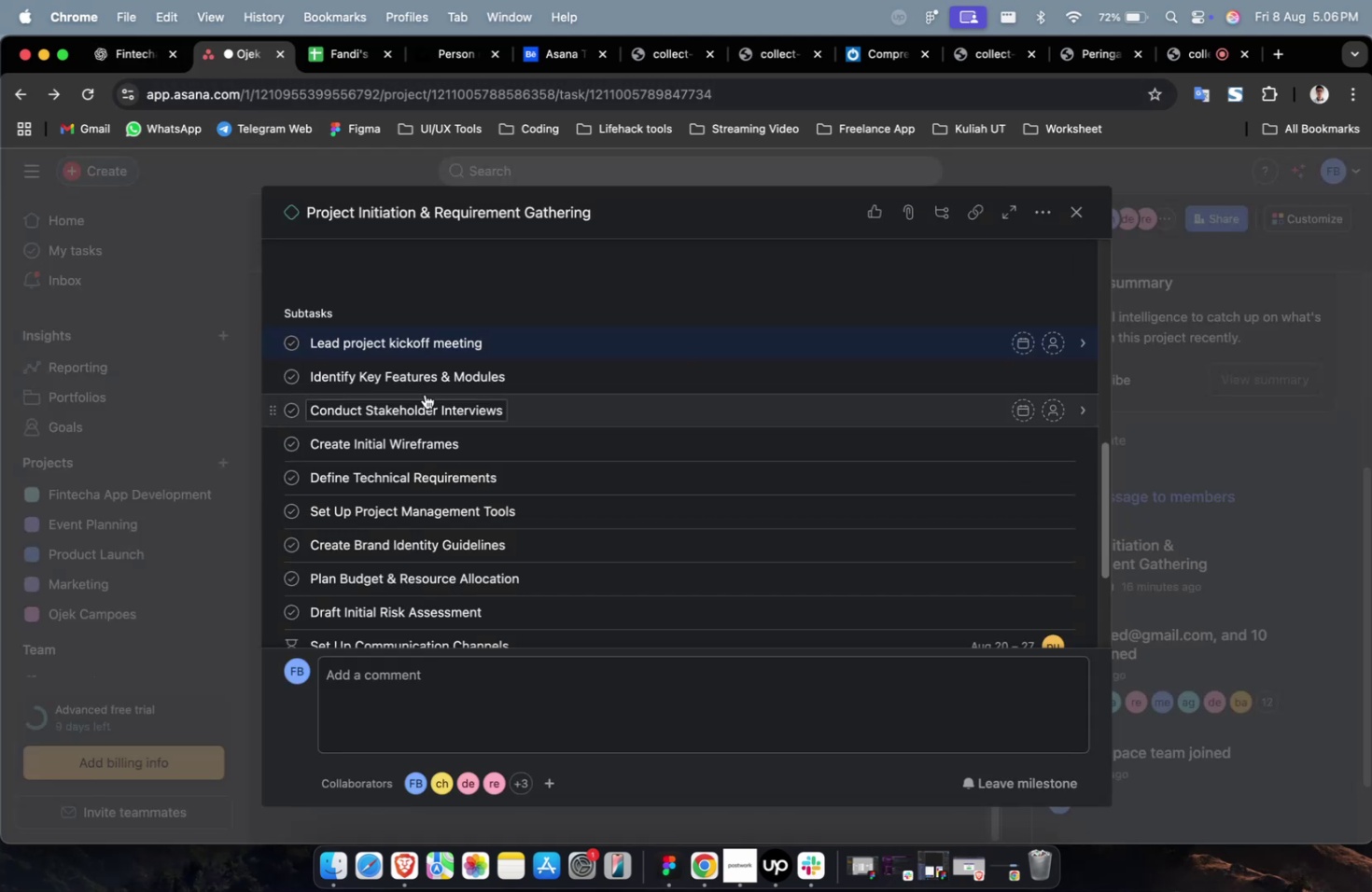 
left_click([425, 385])
 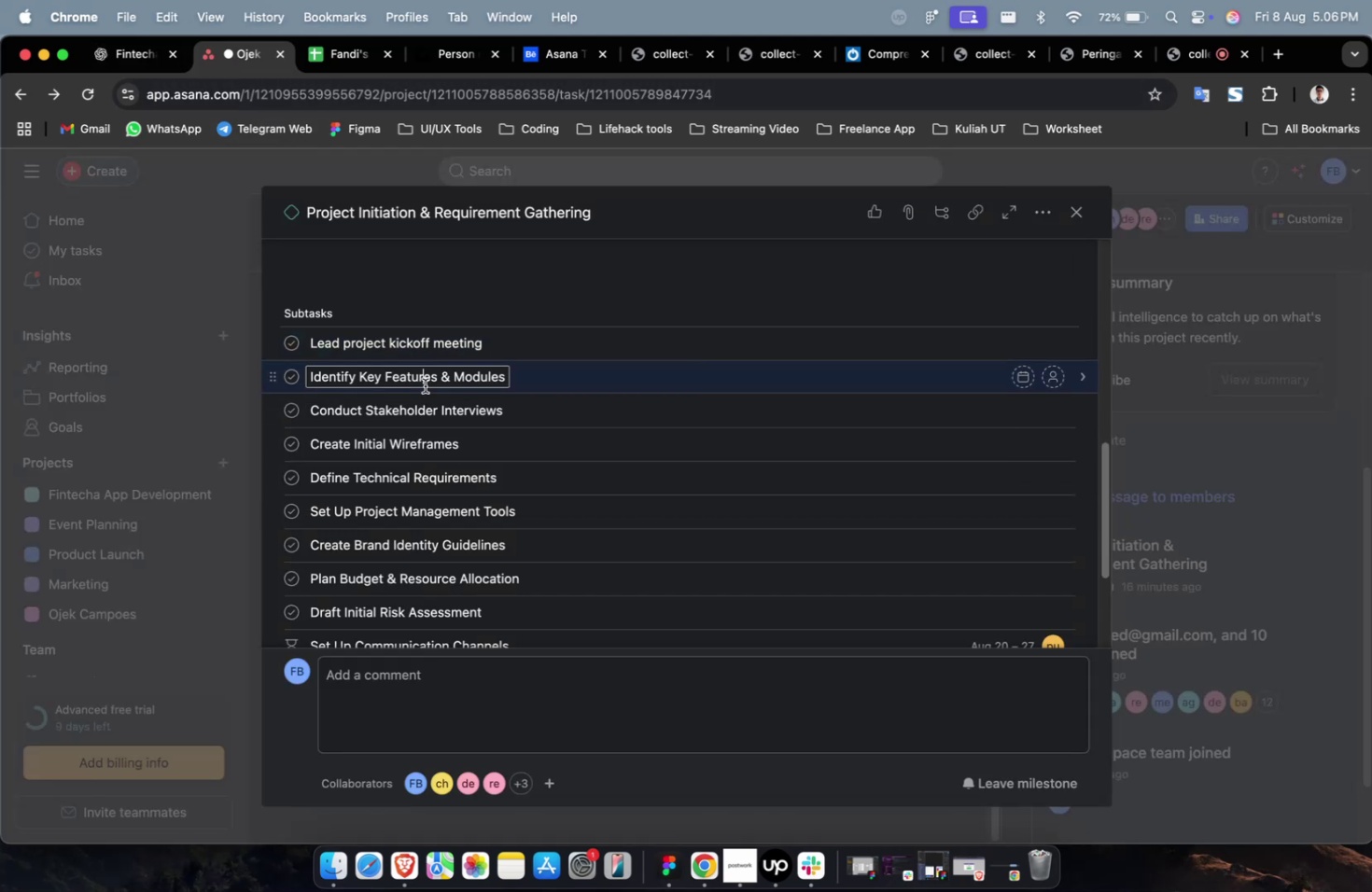 
key(Meta+A)
 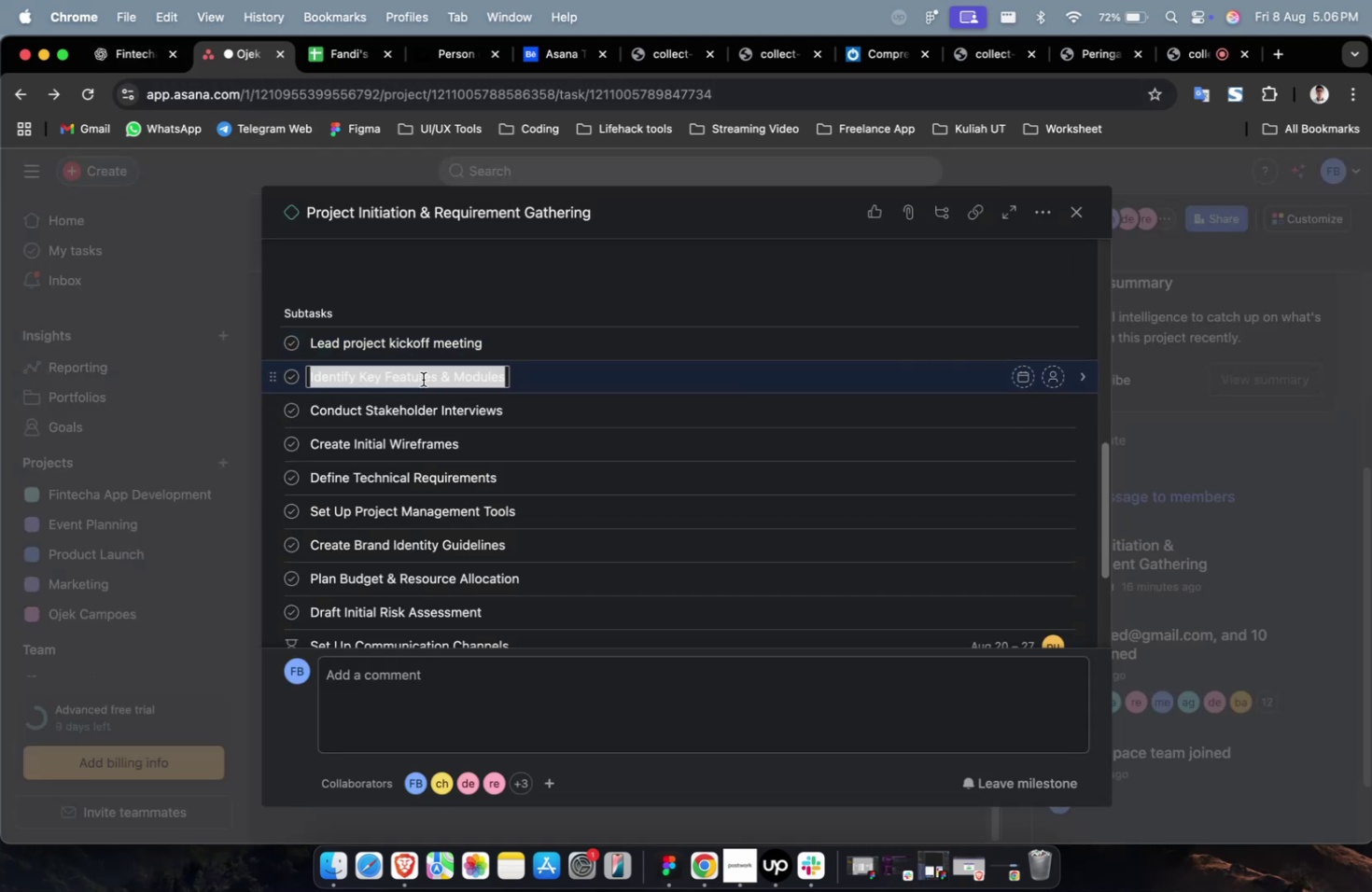 
key(Meta+V)
 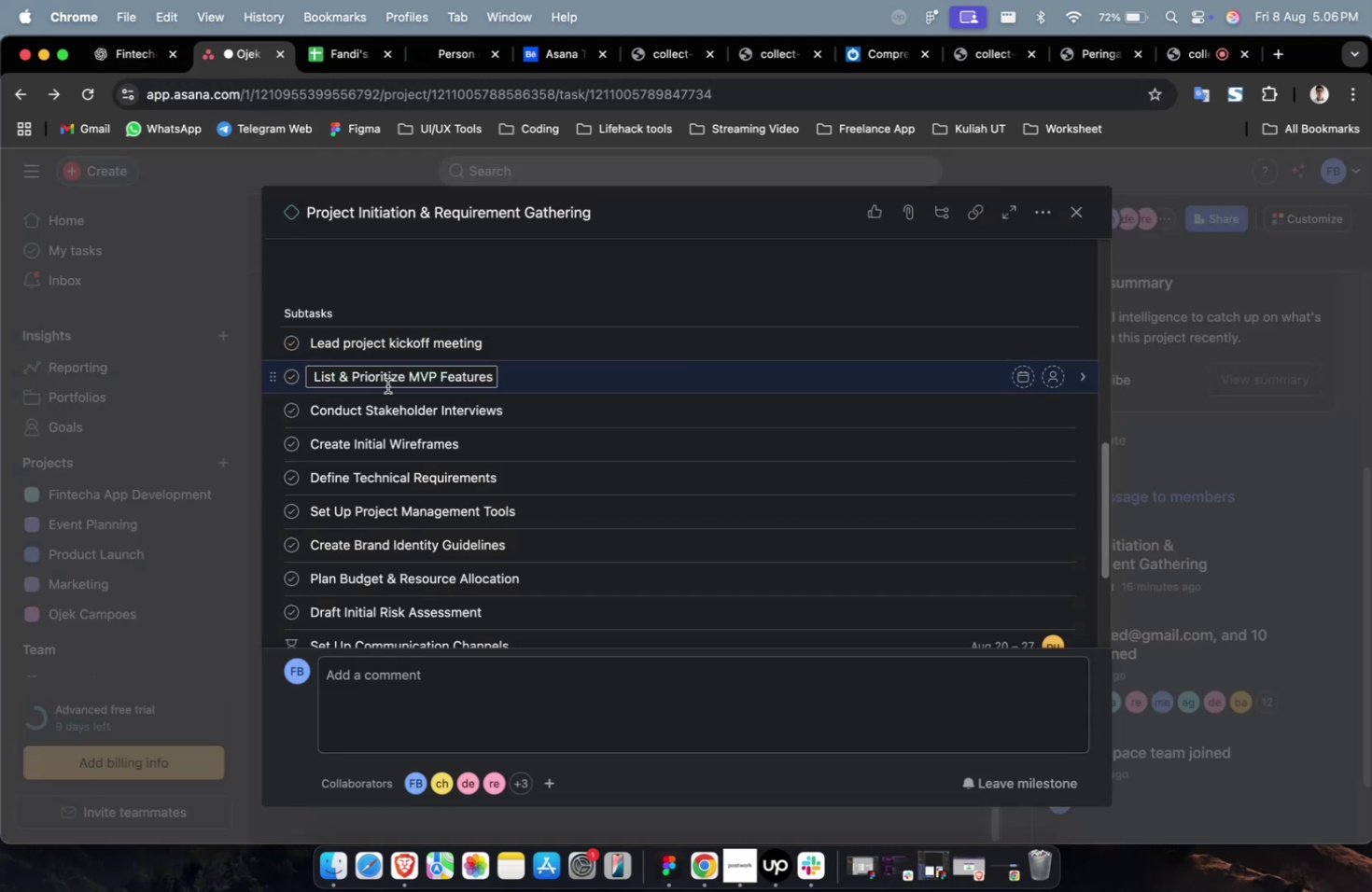 
key(Backspace)
 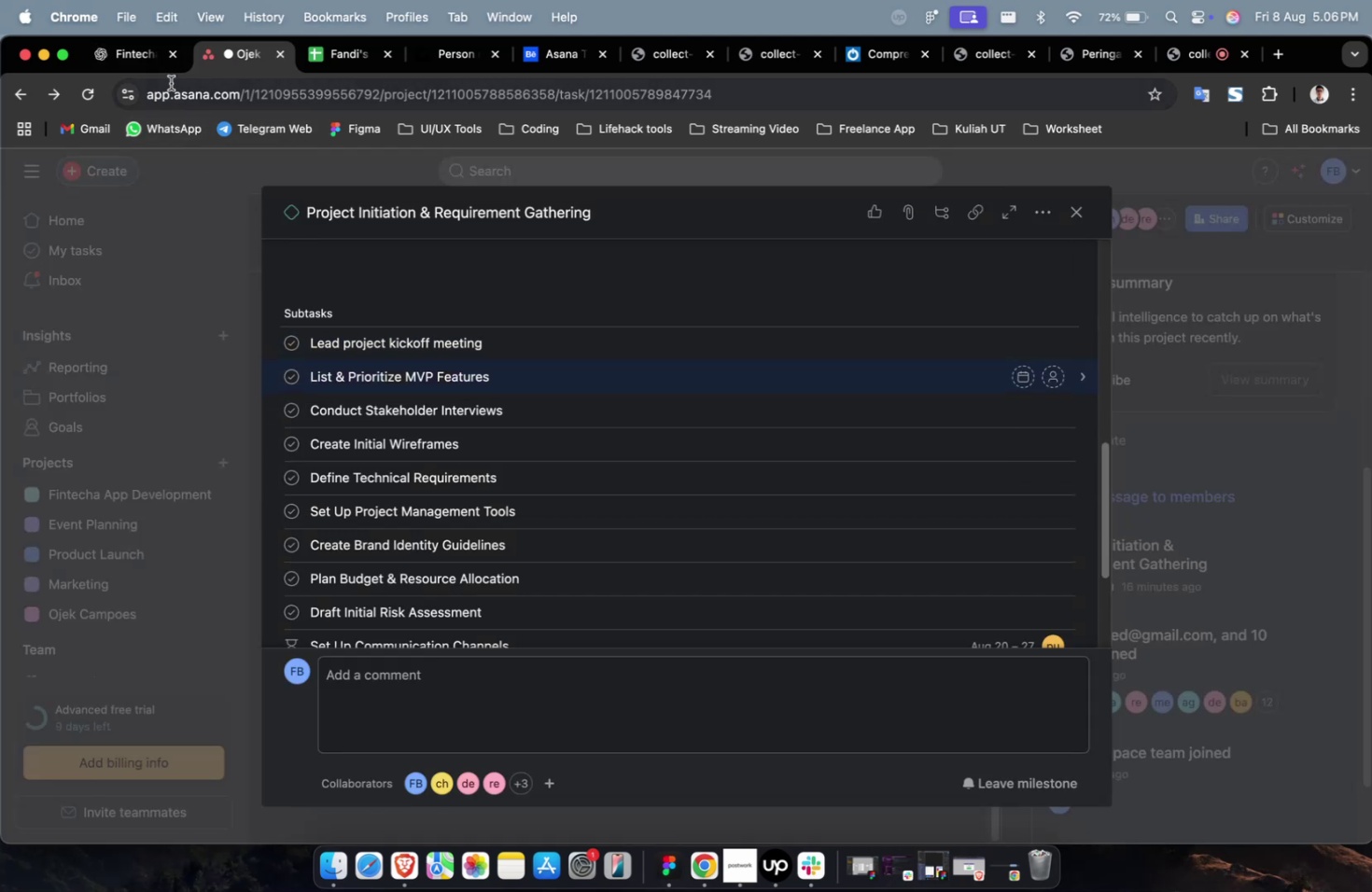 
left_click([146, 66])
 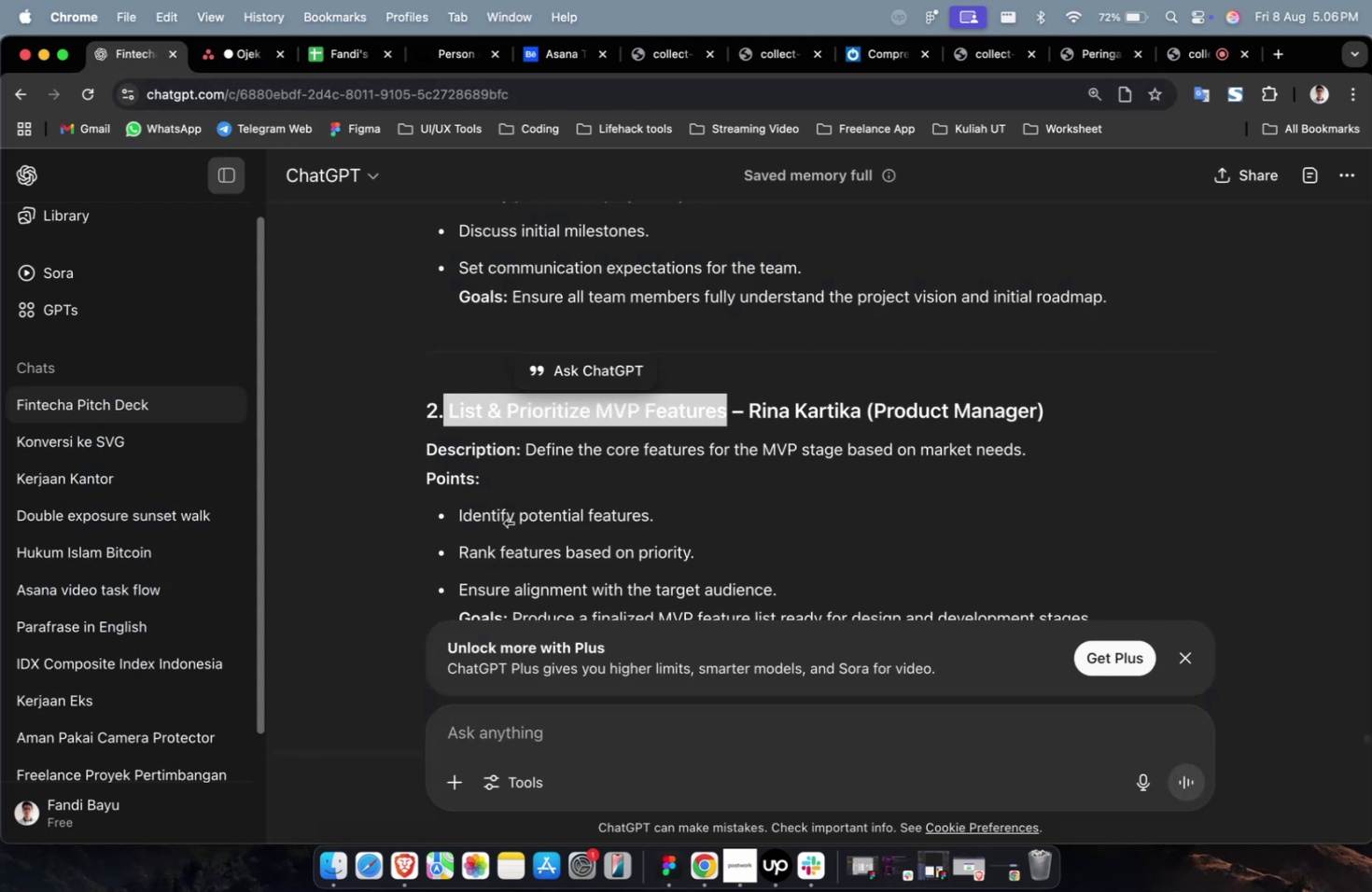 
scroll: coordinate [496, 509], scroll_direction: down, amount: 9.0
 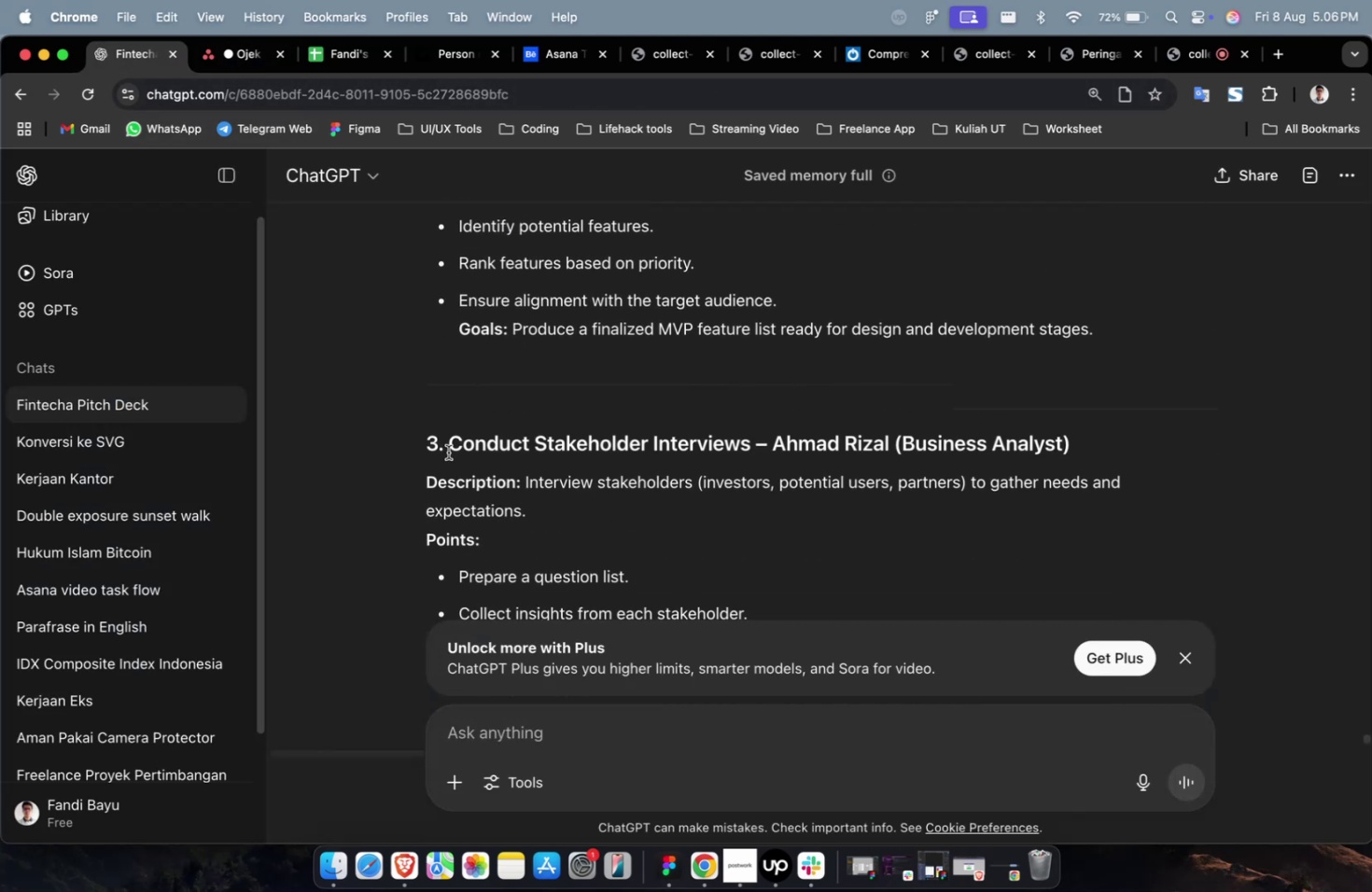 
left_click_drag(start_coordinate=[448, 446], to_coordinate=[751, 449])
 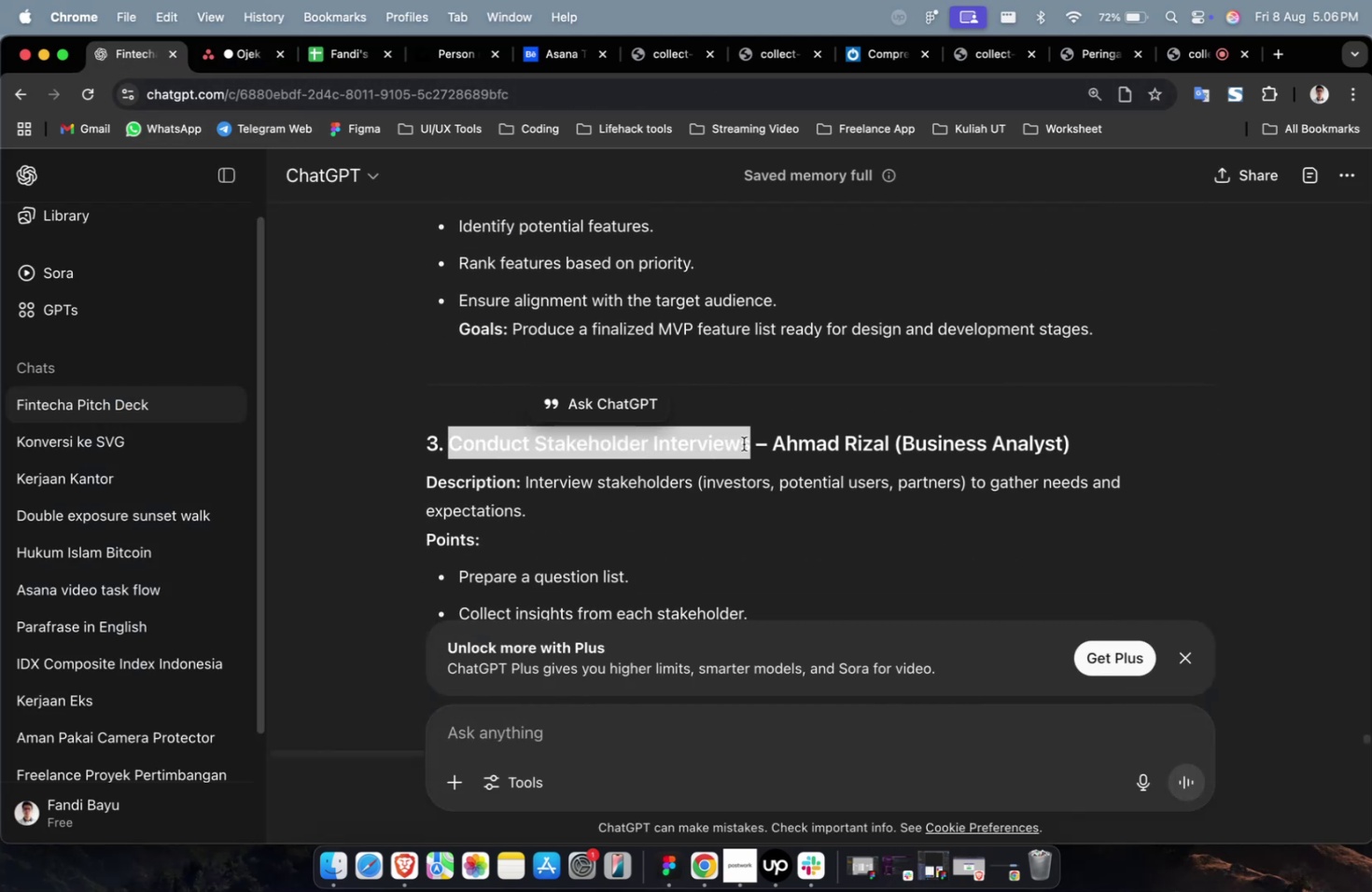 
key(Meta+CommandLeft)
 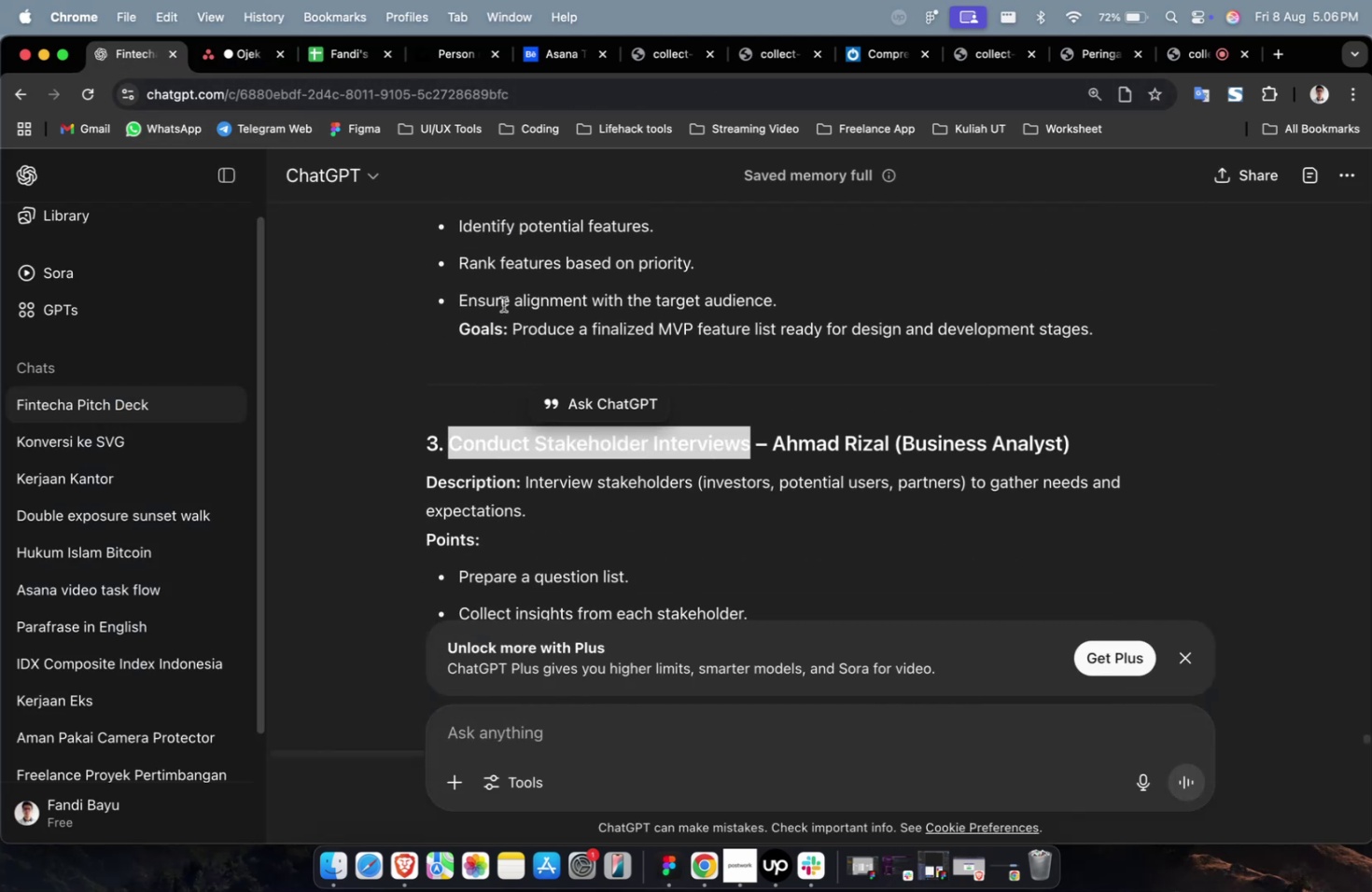 
key(Meta+C)
 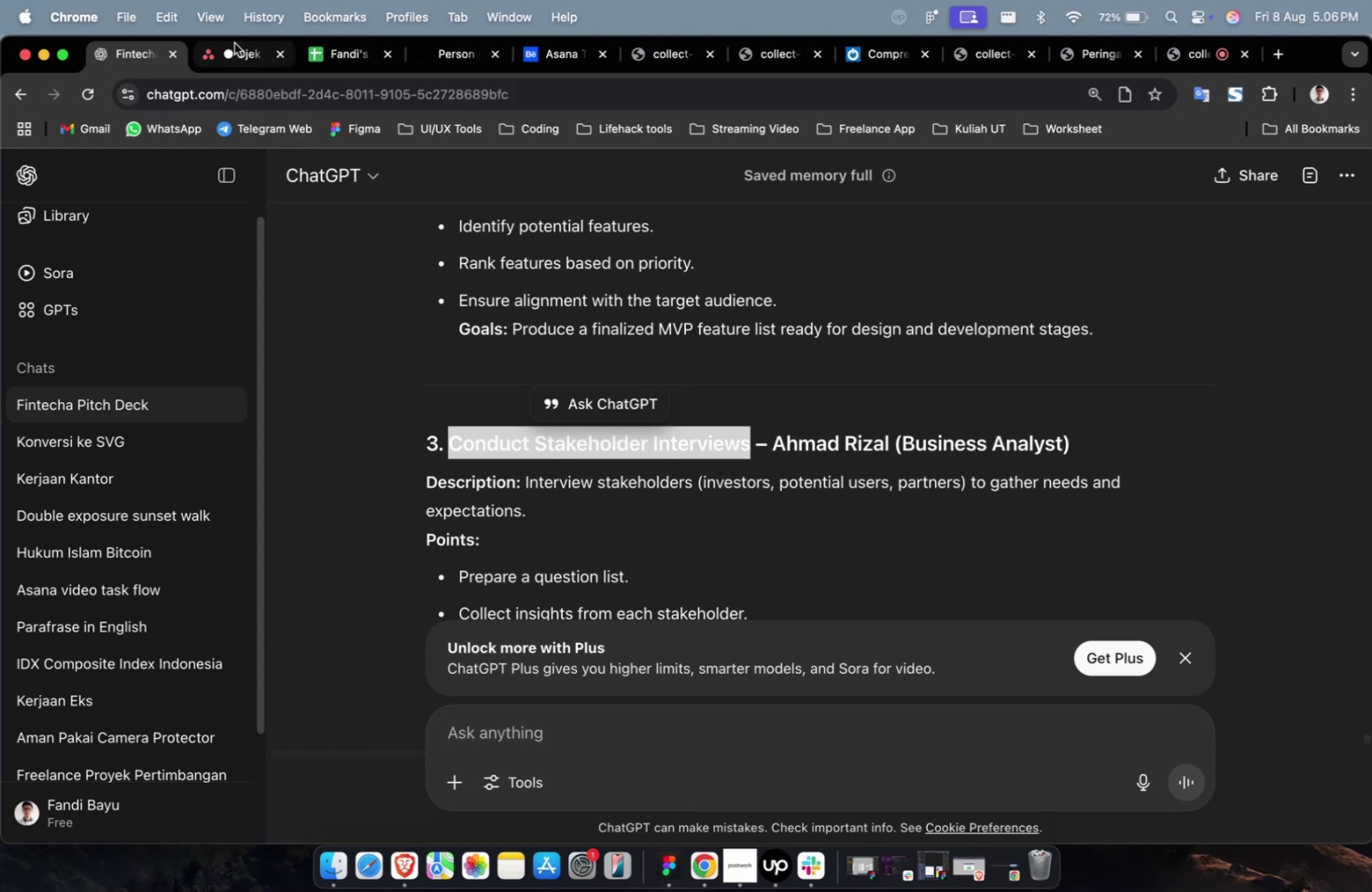 
left_click([234, 42])
 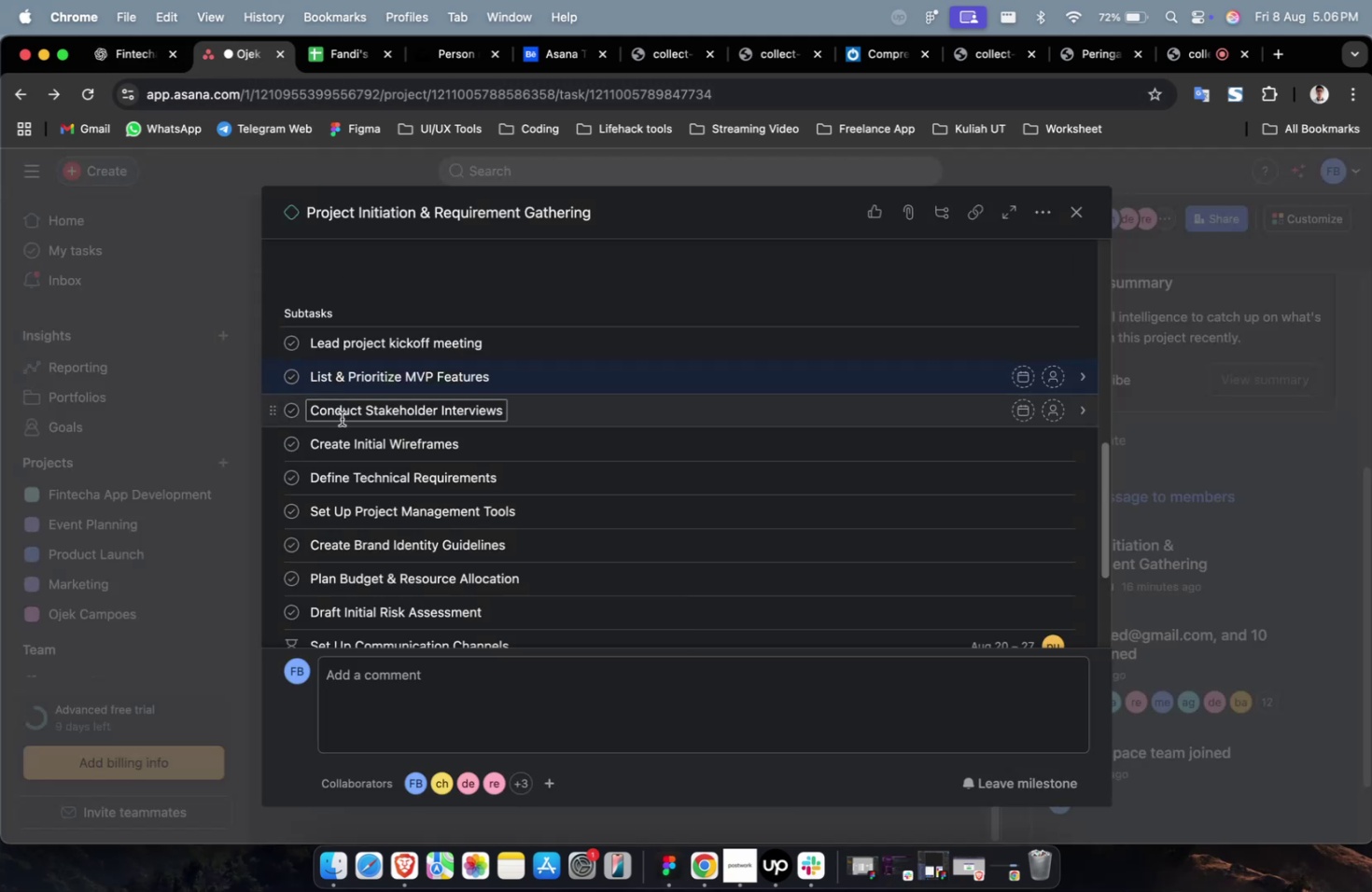 
key(Meta+A)
 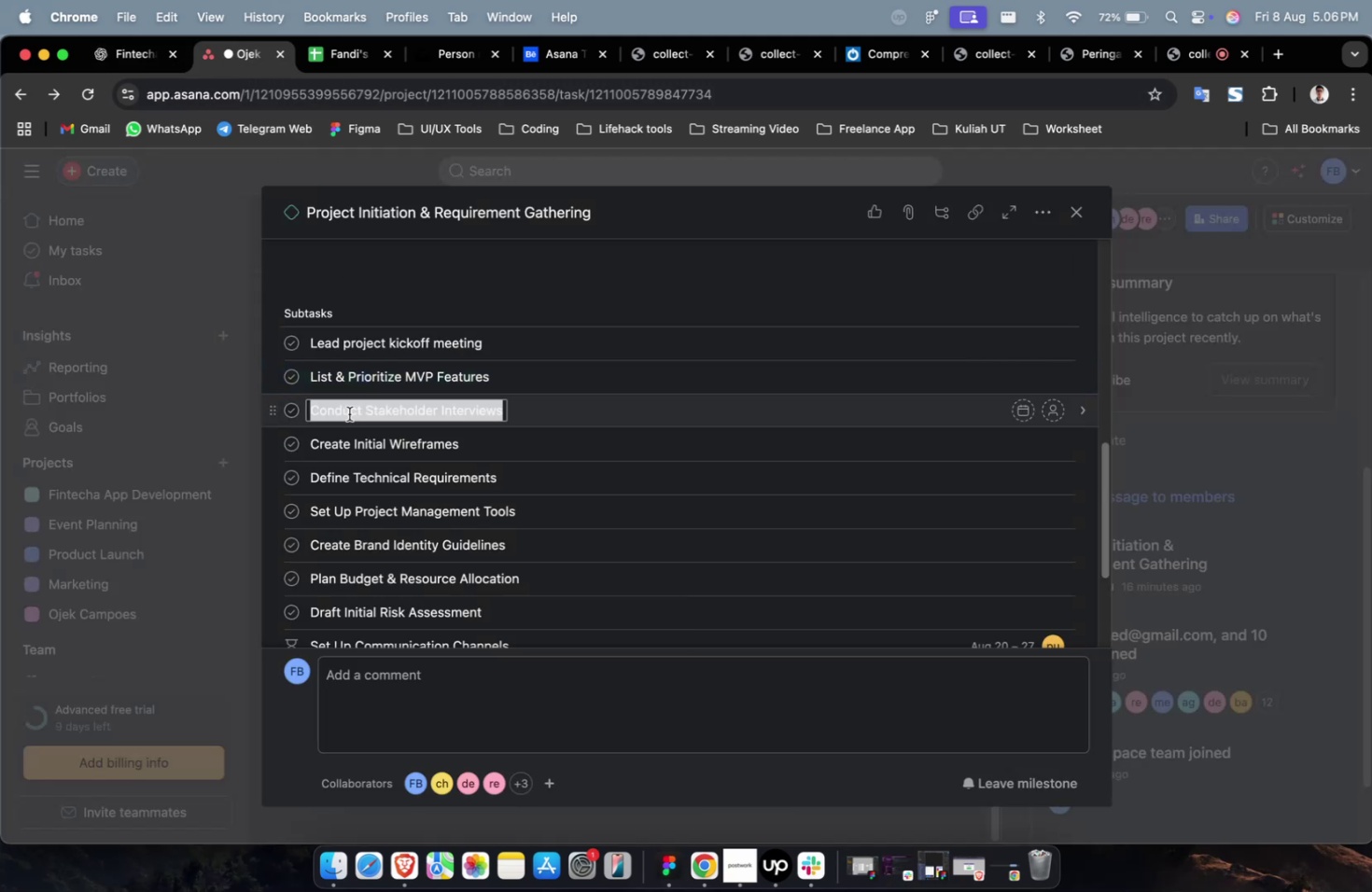 
key(Meta+V)
 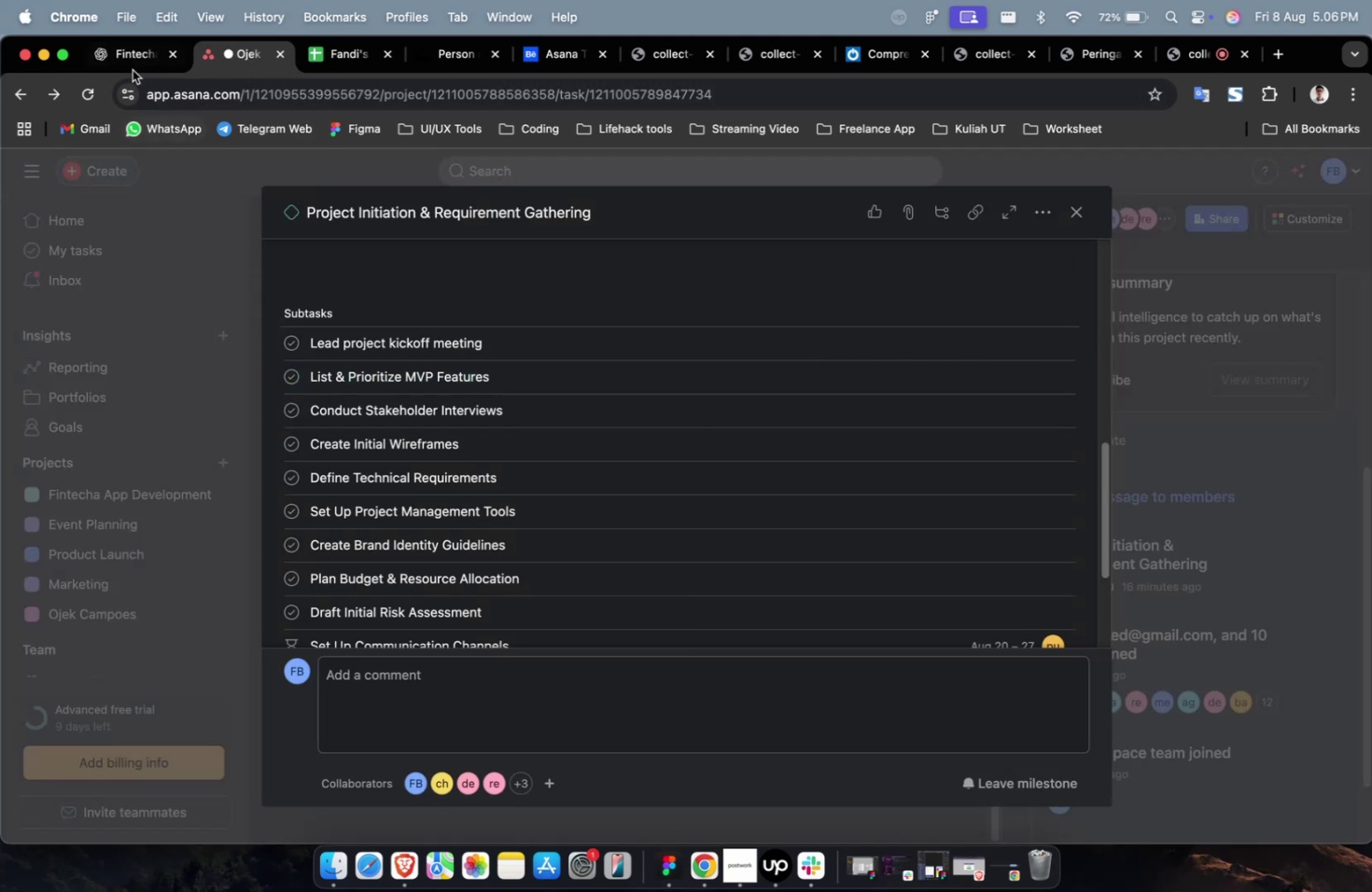 
left_click([134, 62])
 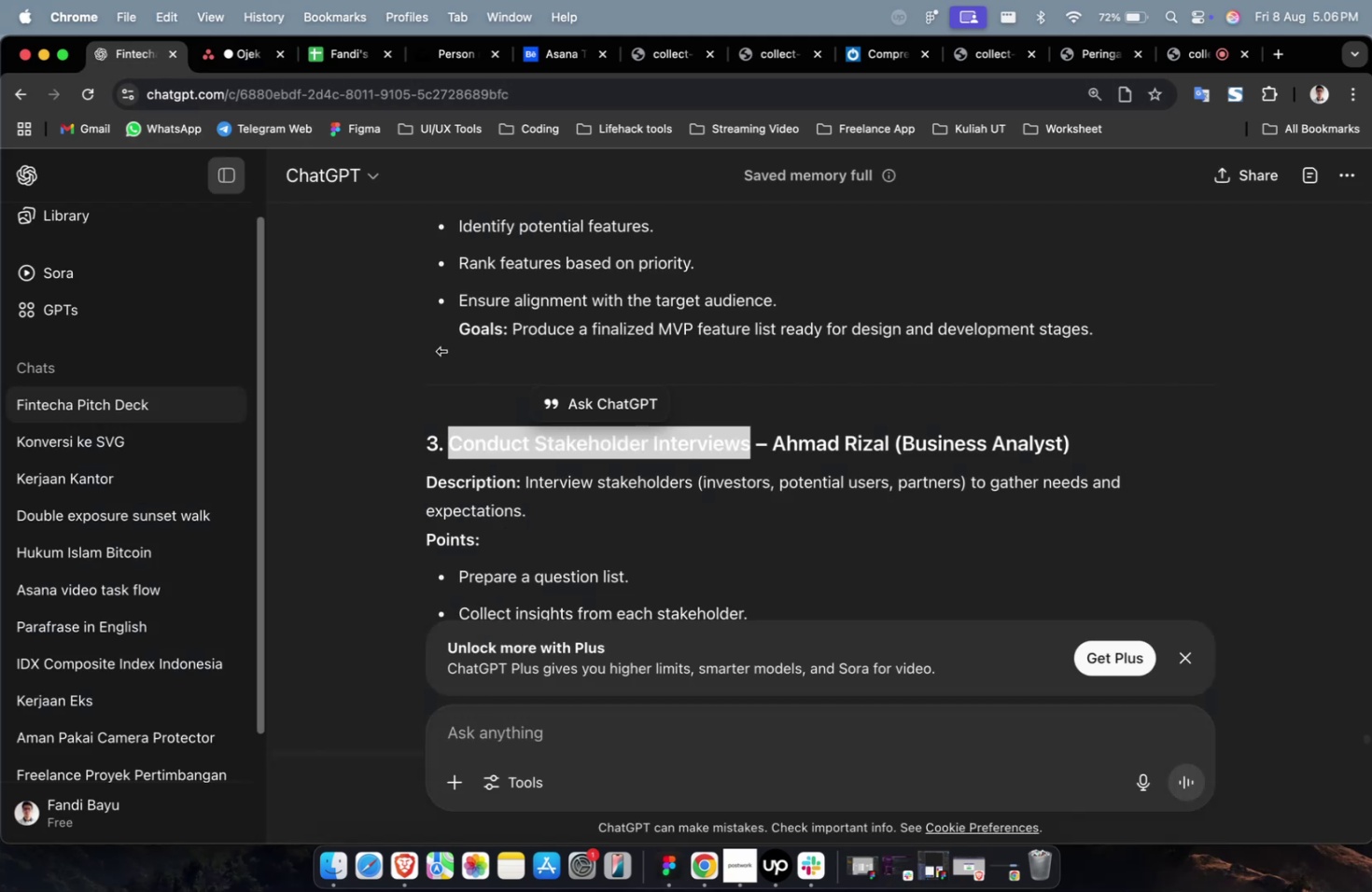 
scroll: coordinate [448, 381], scroll_direction: down, amount: 7.0
 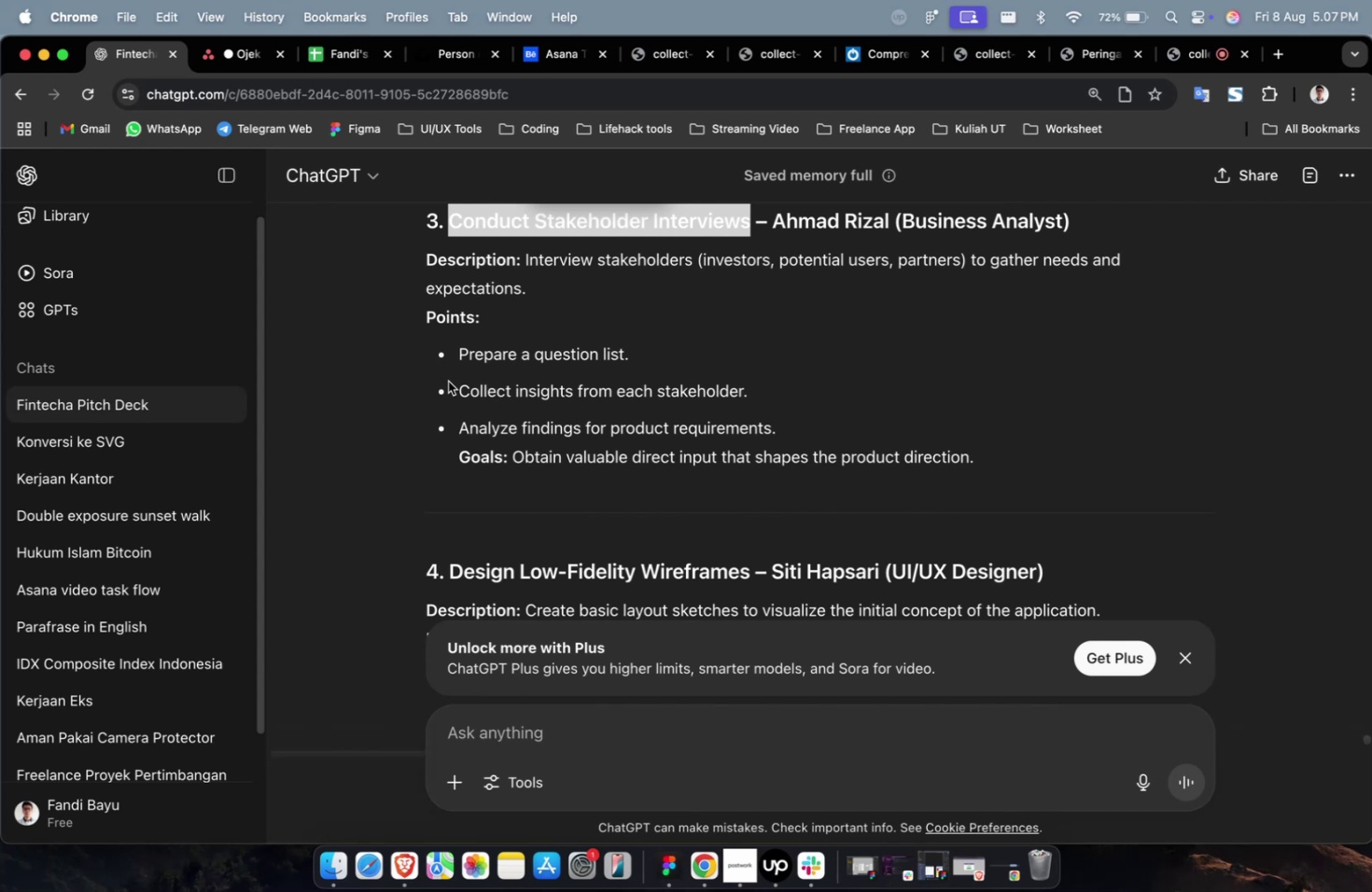 
wait(53.49)
 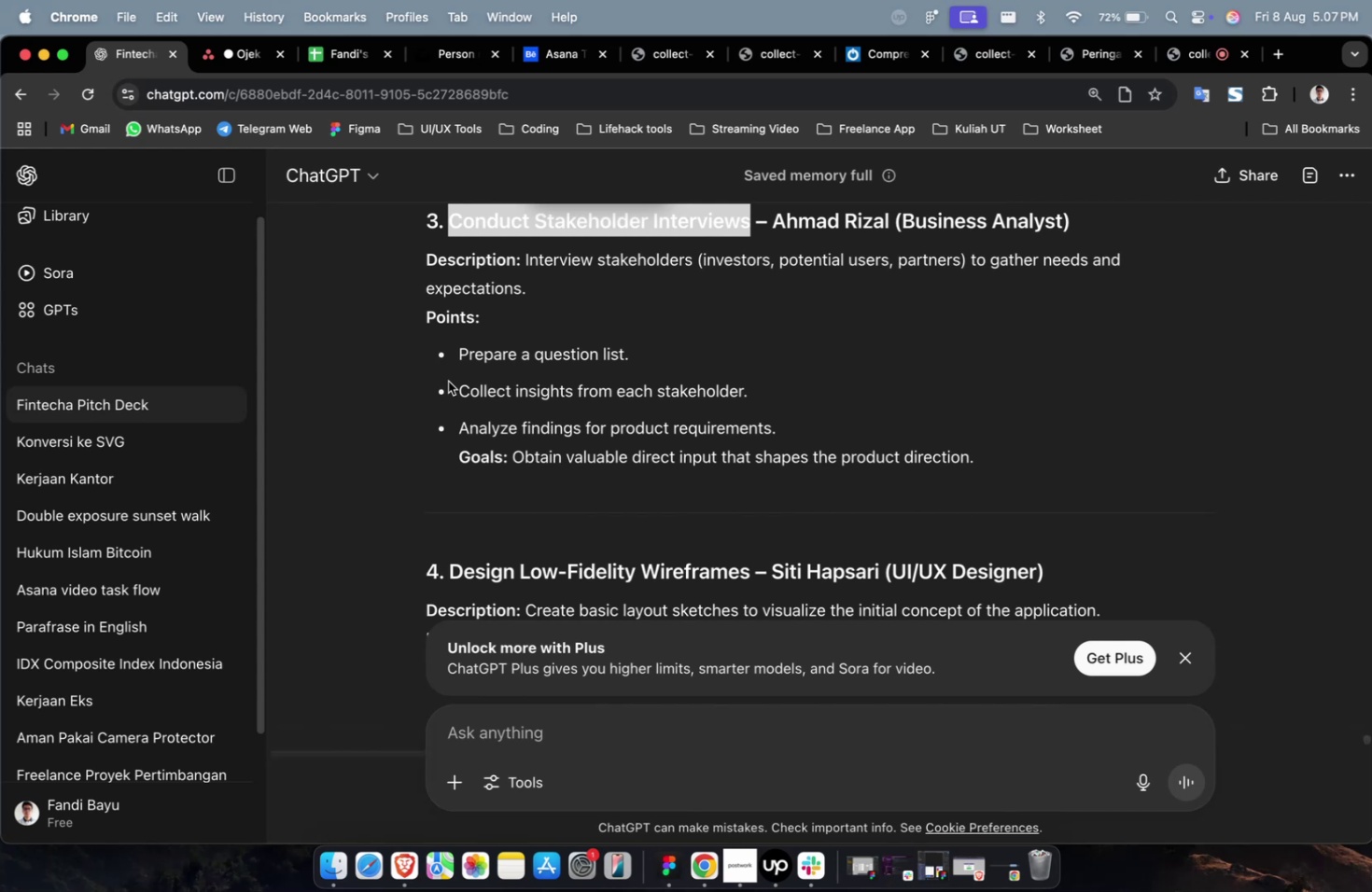 
scroll: coordinate [464, 445], scroll_direction: none, amount: 0.0
 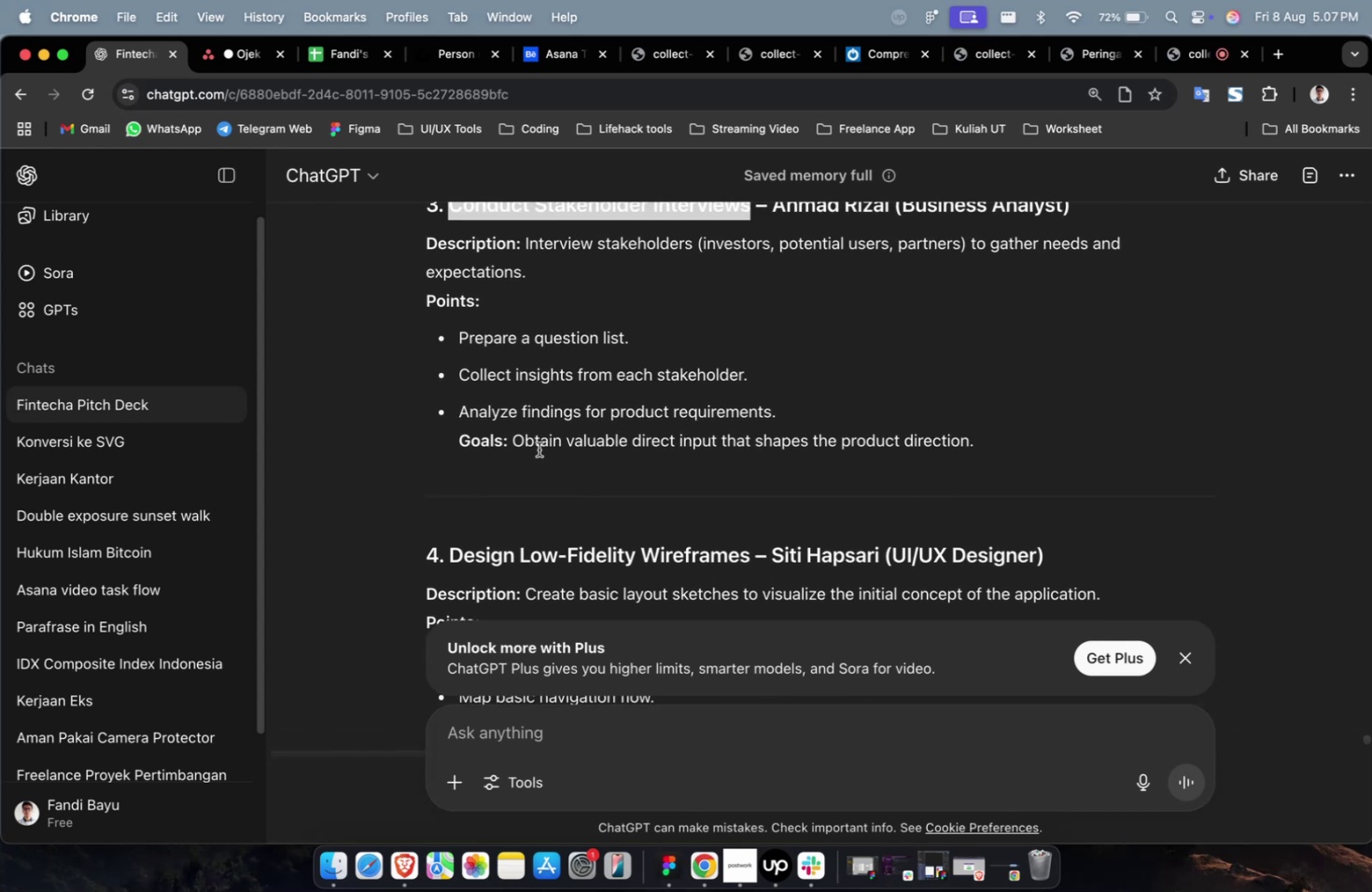 
scroll: coordinate [648, 483], scroll_direction: up, amount: 1.0
 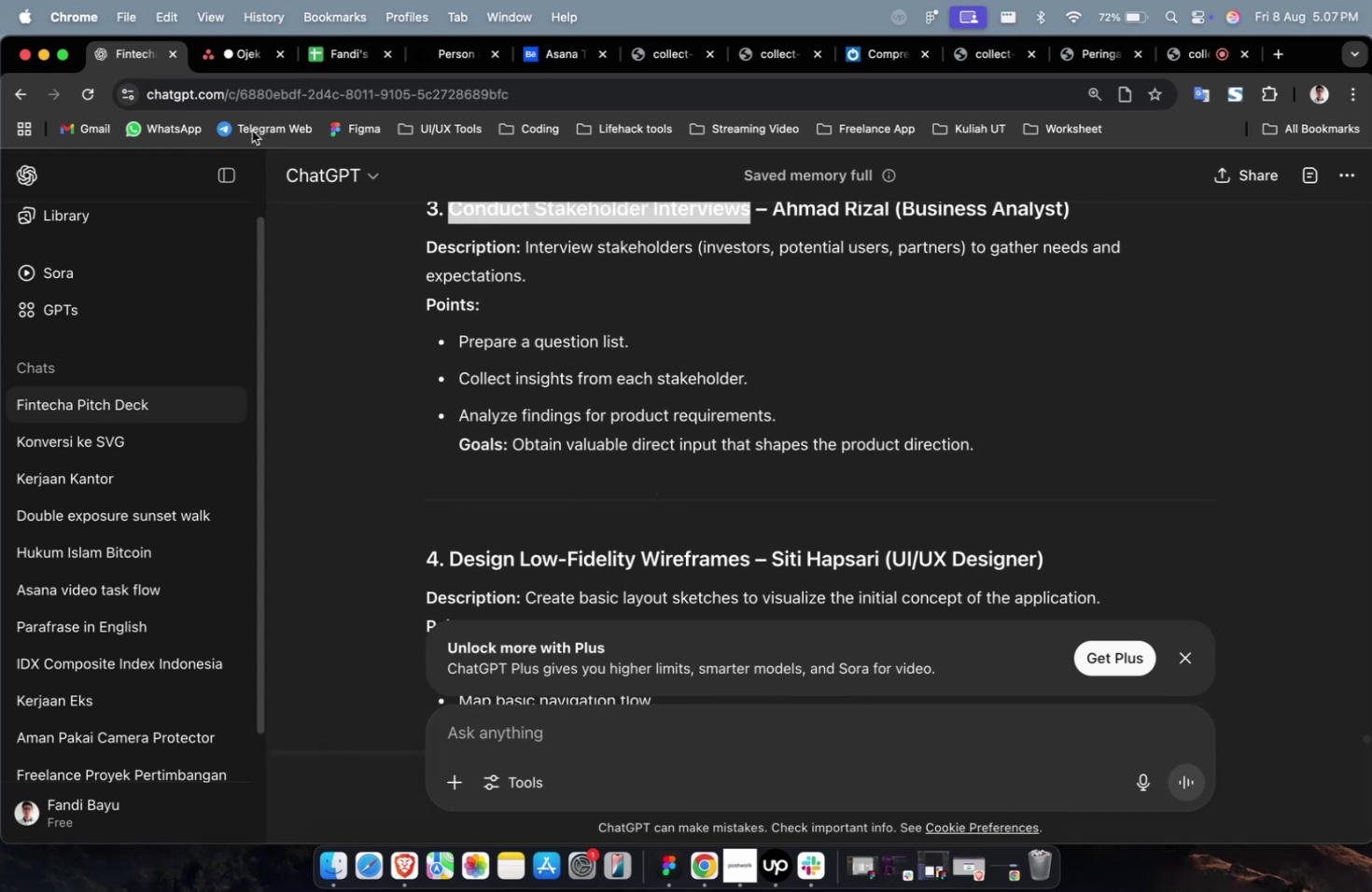 
left_click([232, 72])
 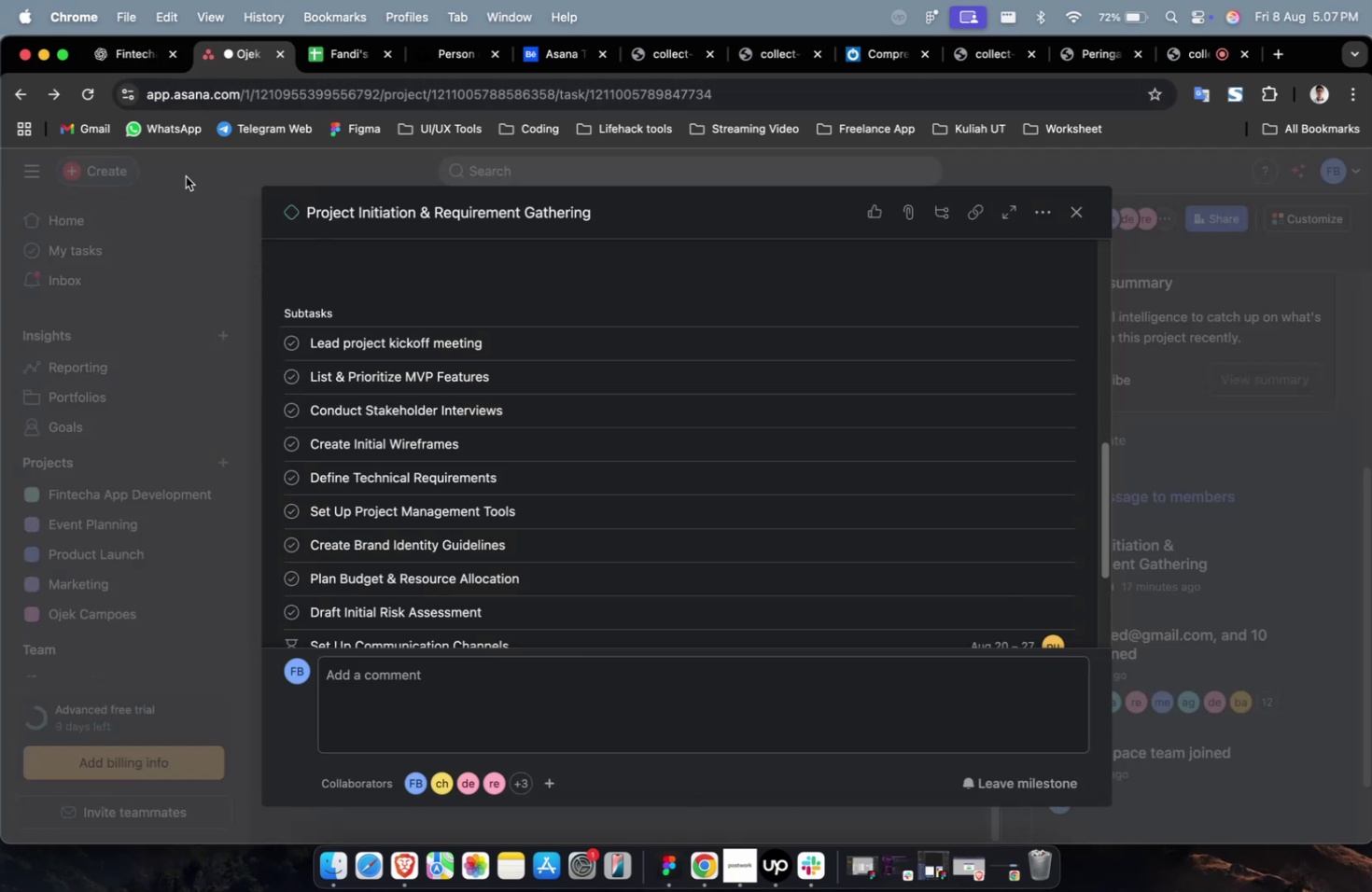 
left_click_drag(start_coordinate=[80, 3], to_coordinate=[84, 7])
 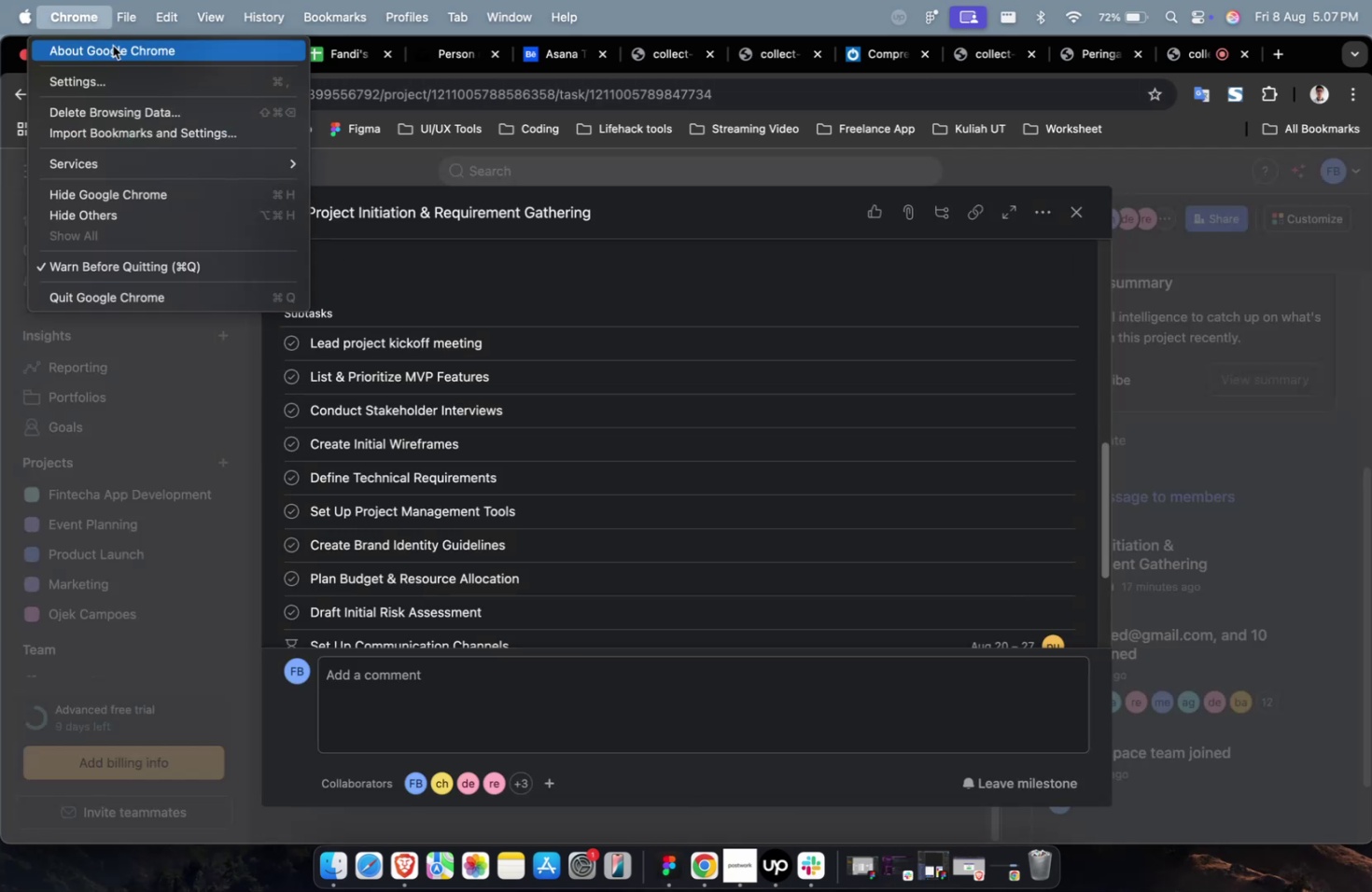 
key(Escape)
 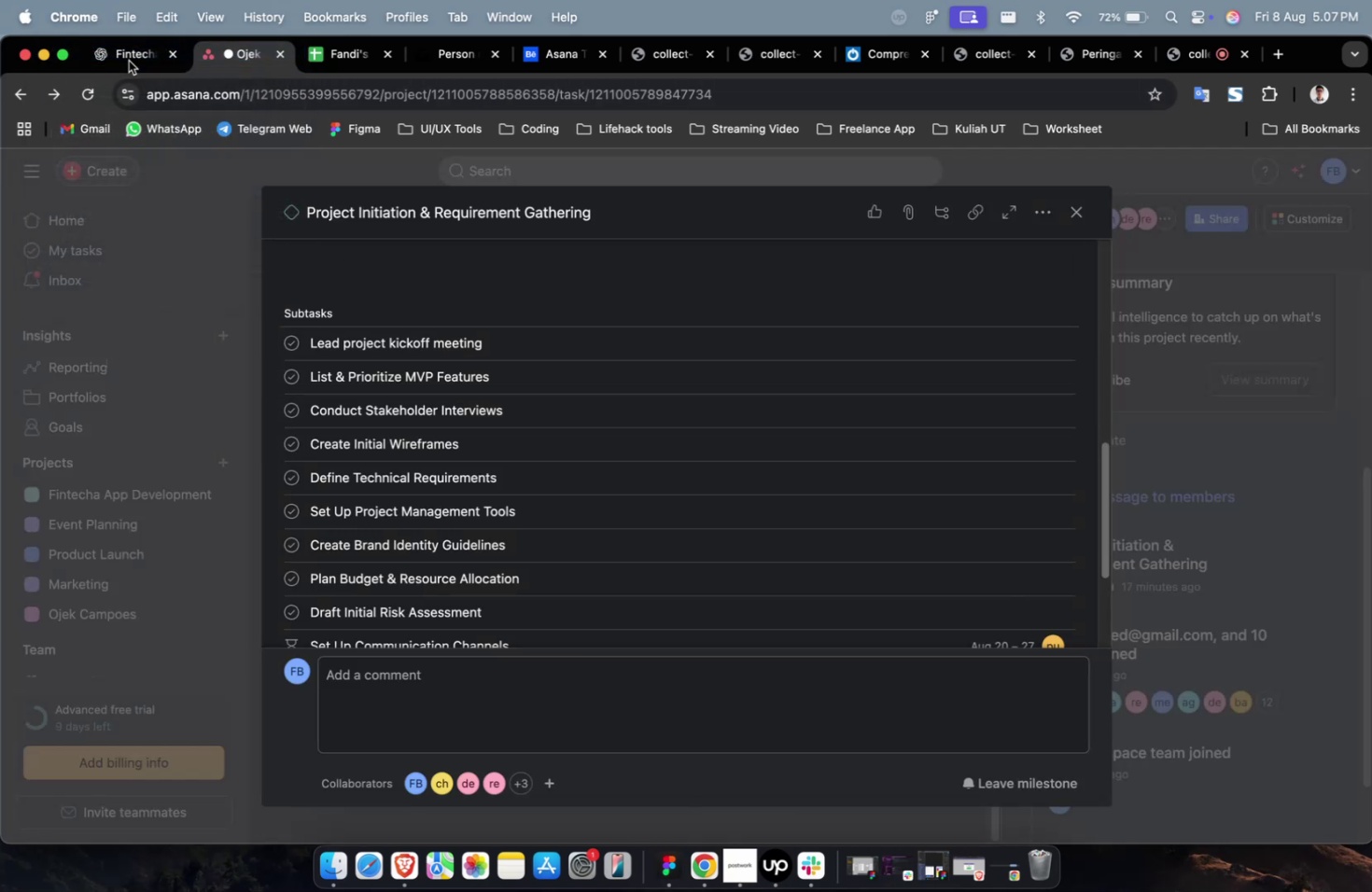 
double_click([129, 61])
 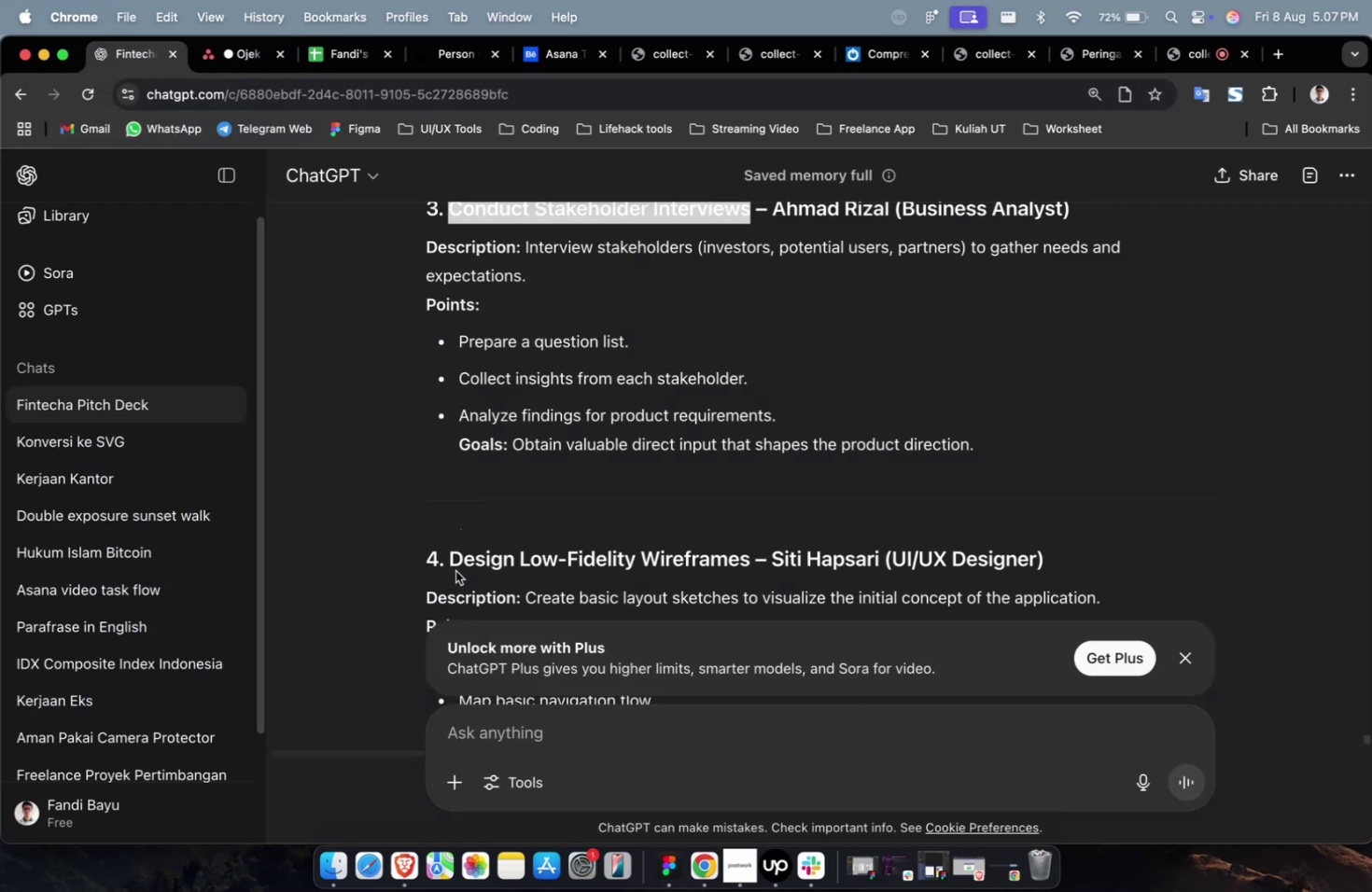 
left_click_drag(start_coordinate=[446, 561], to_coordinate=[749, 567])
 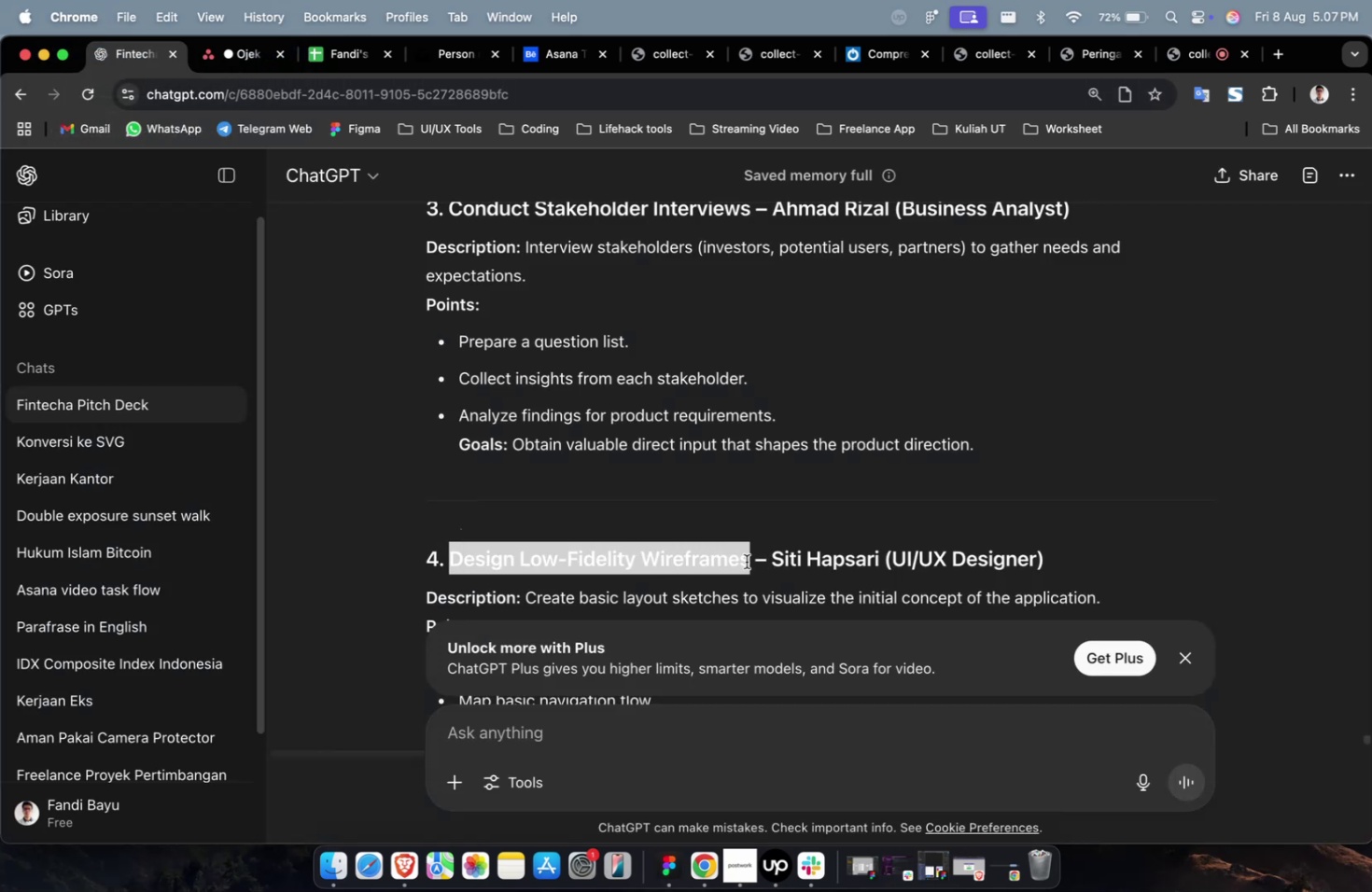 
key(Meta+CommandLeft)
 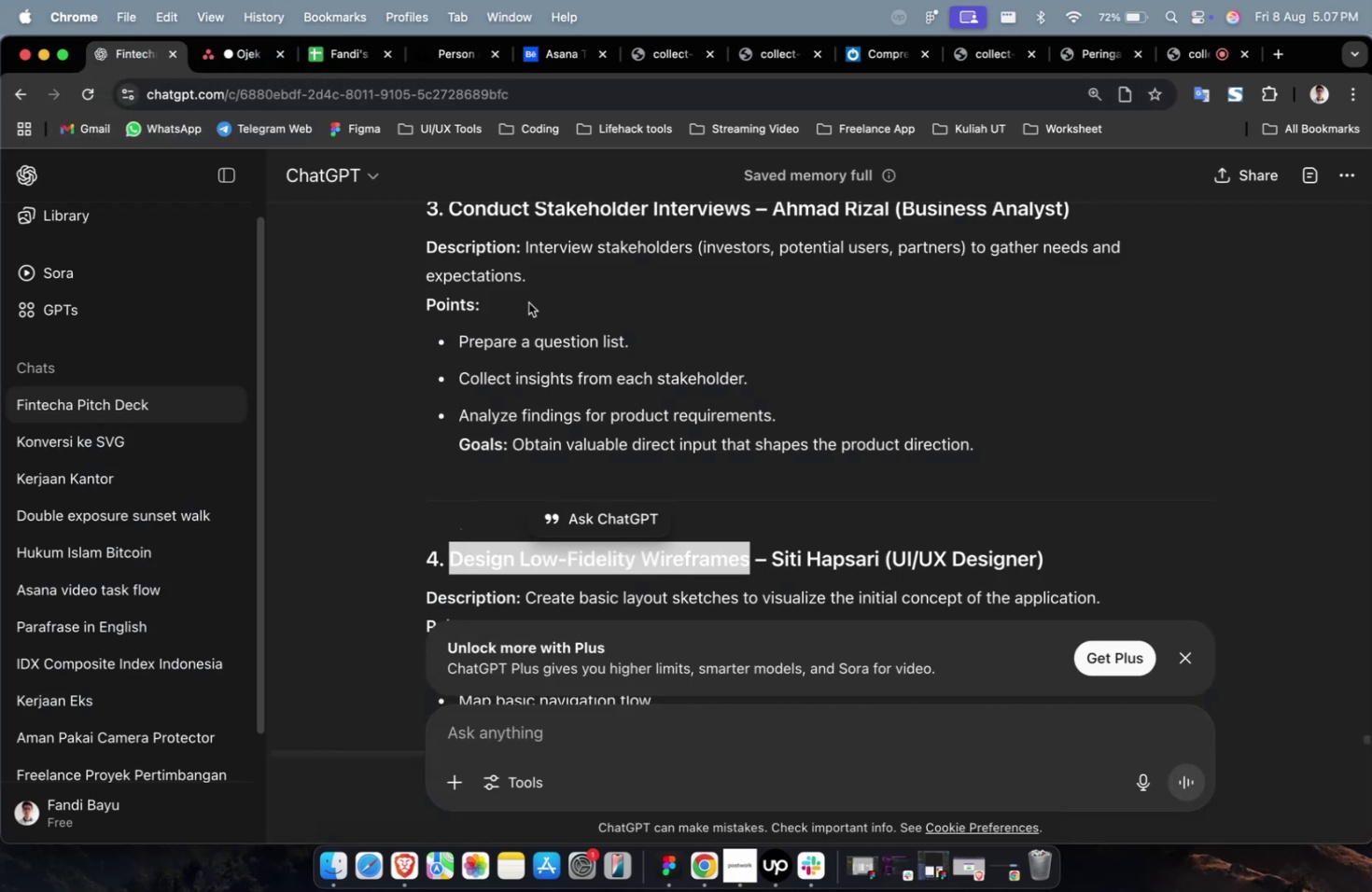 
key(Meta+C)
 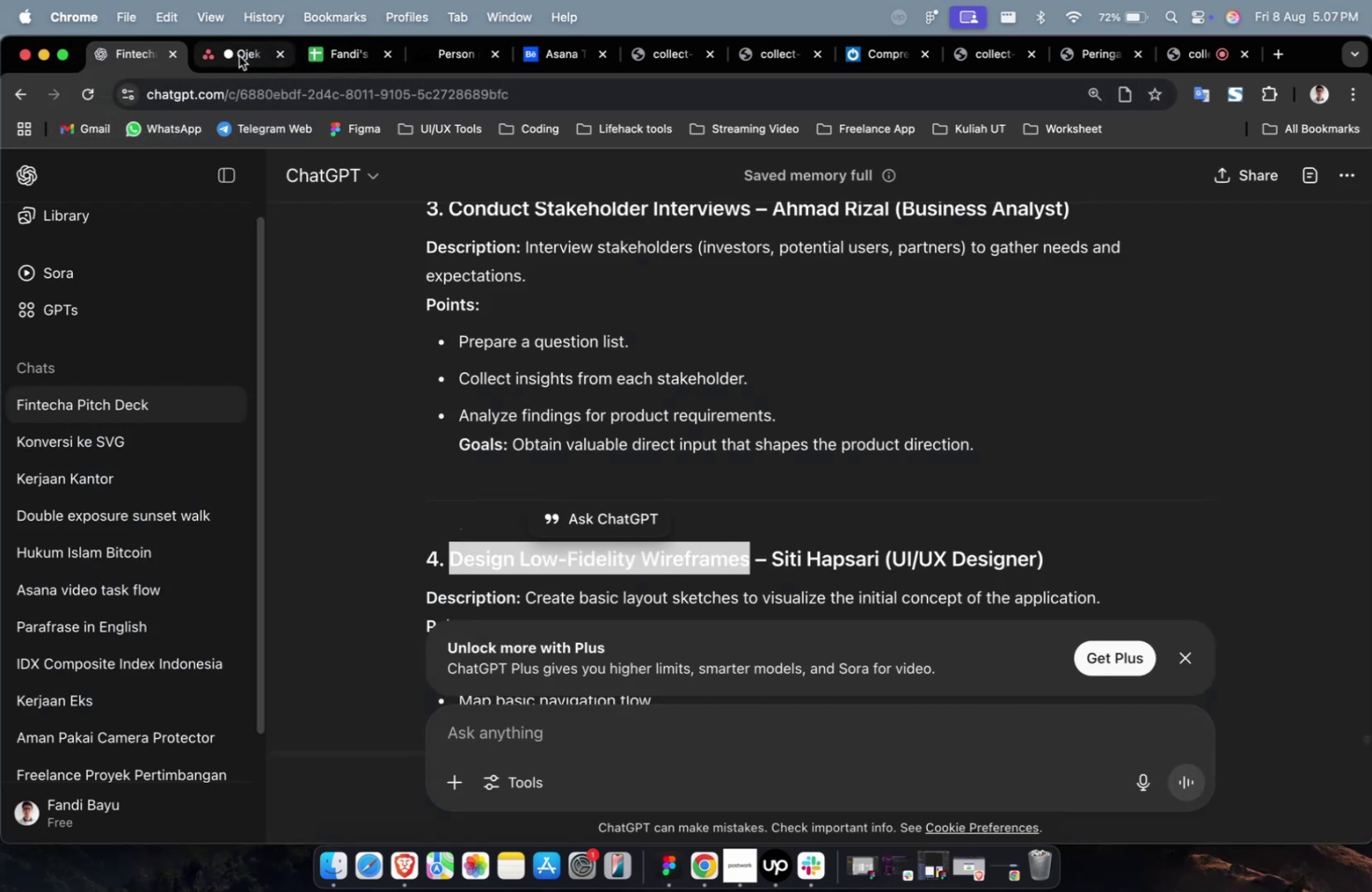 
left_click([239, 57])
 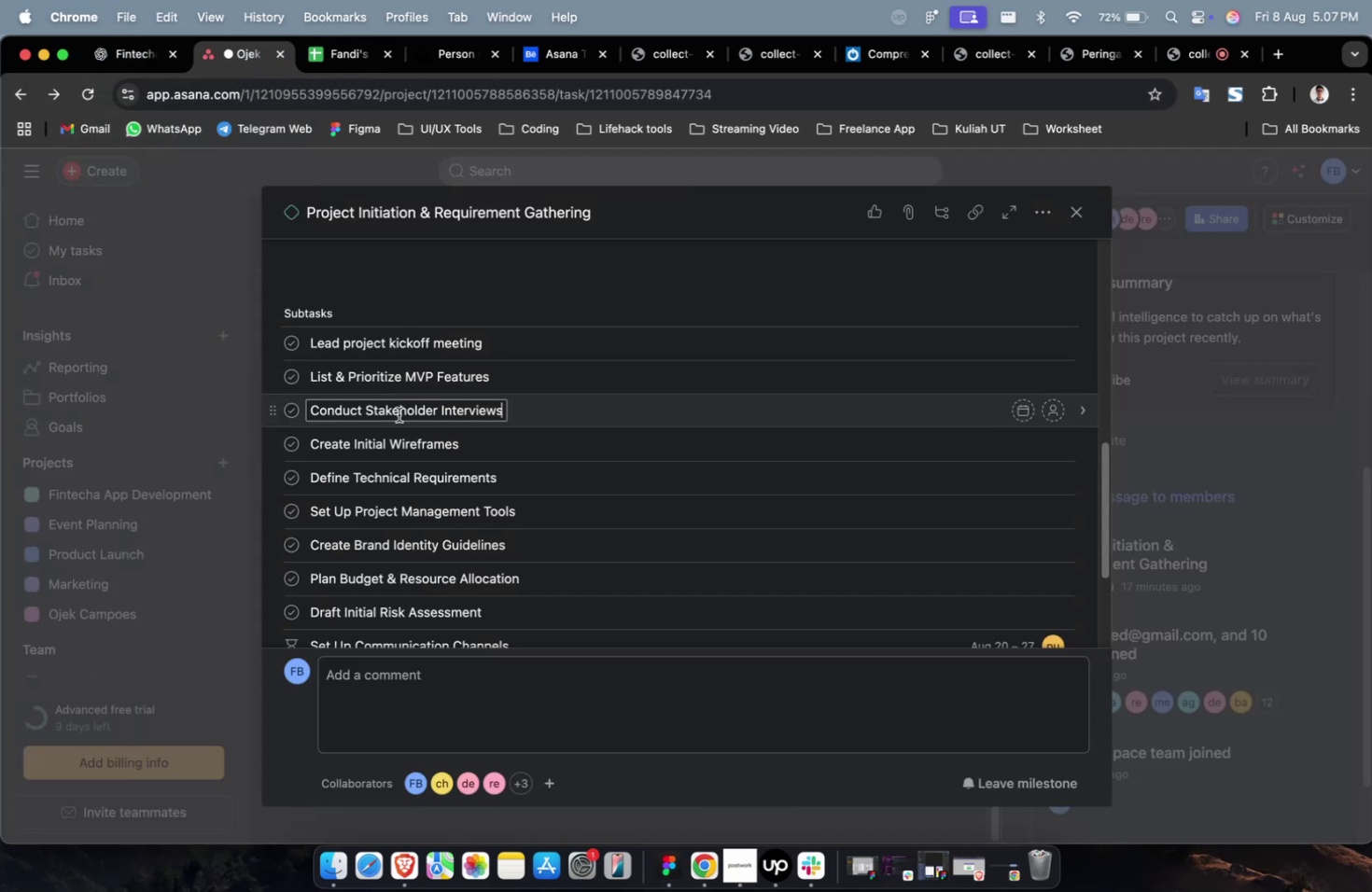 
left_click([385, 435])
 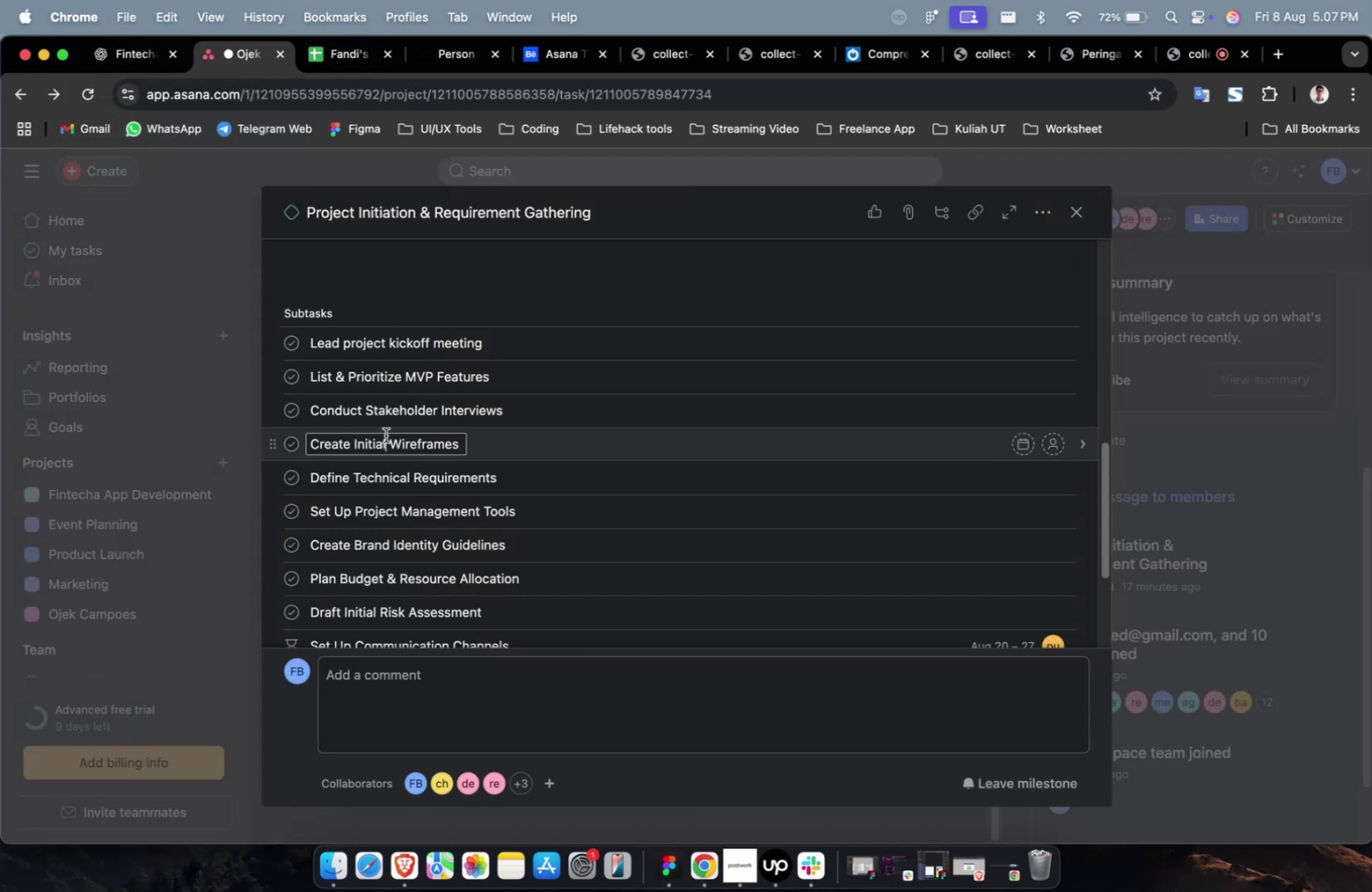 
key(Meta+A)
 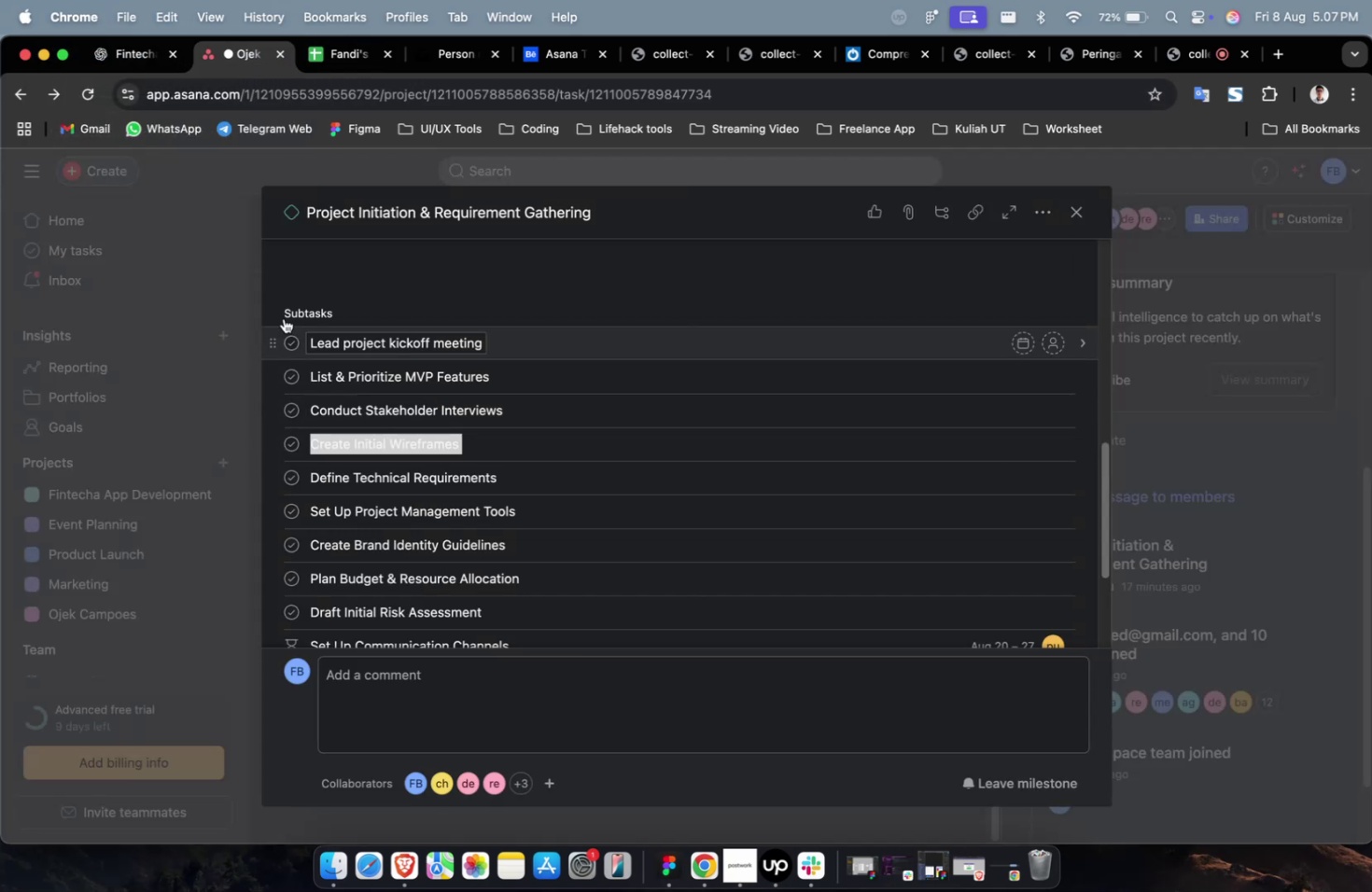 
key(Meta+V)
 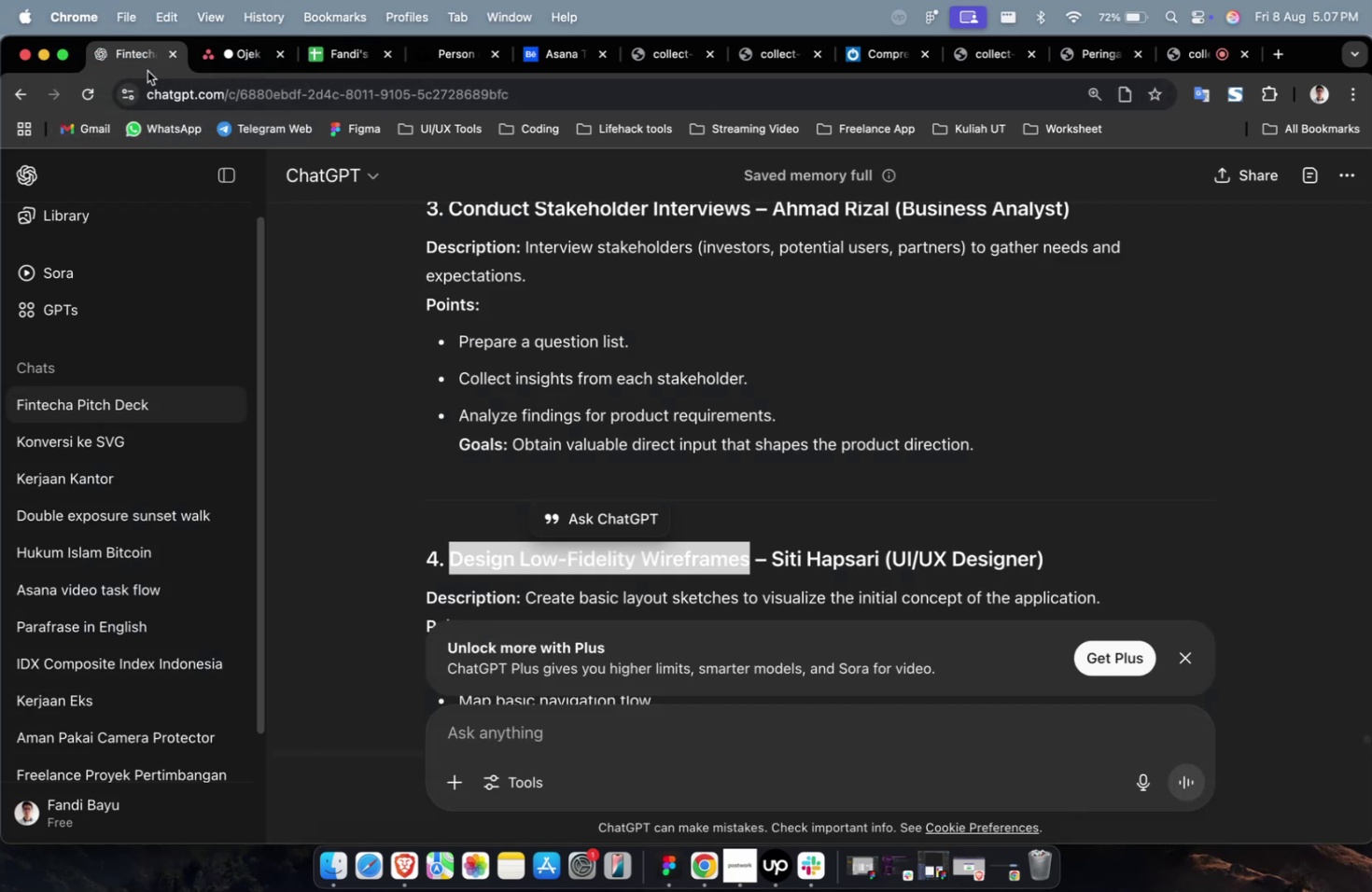 
double_click([147, 67])
 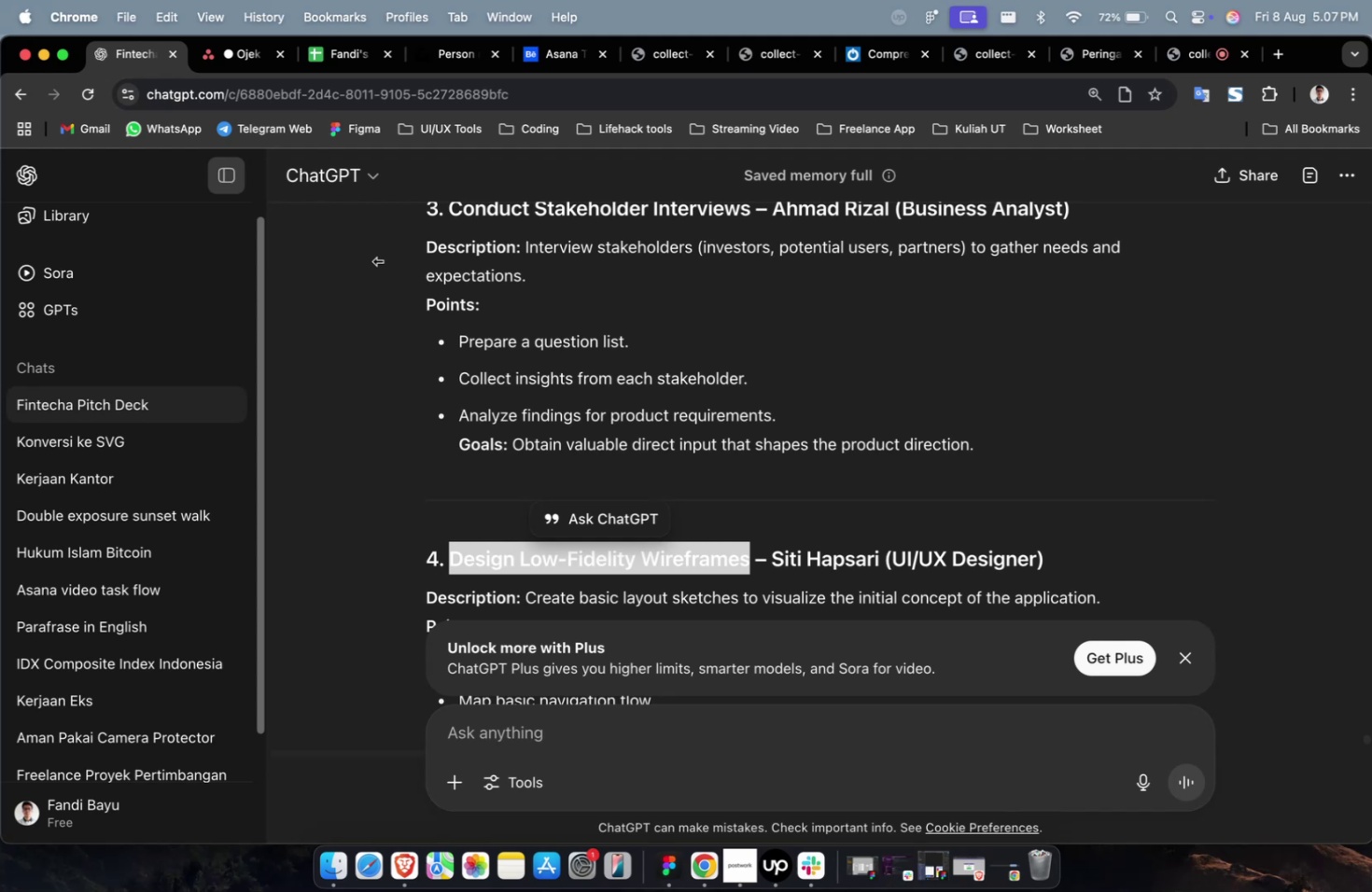 
scroll: coordinate [468, 328], scroll_direction: down, amount: 9.0
 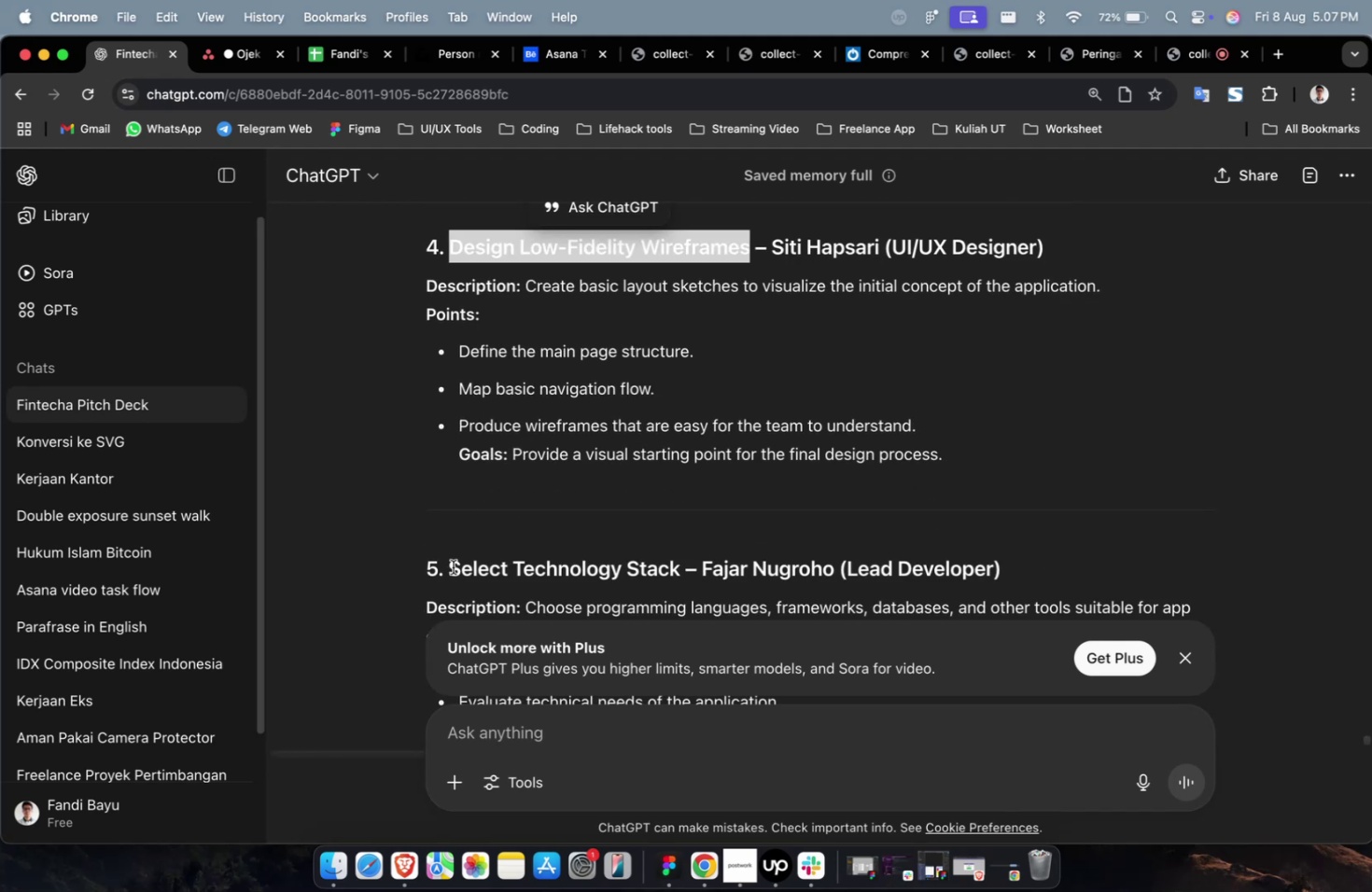 
left_click_drag(start_coordinate=[453, 568], to_coordinate=[676, 565])
 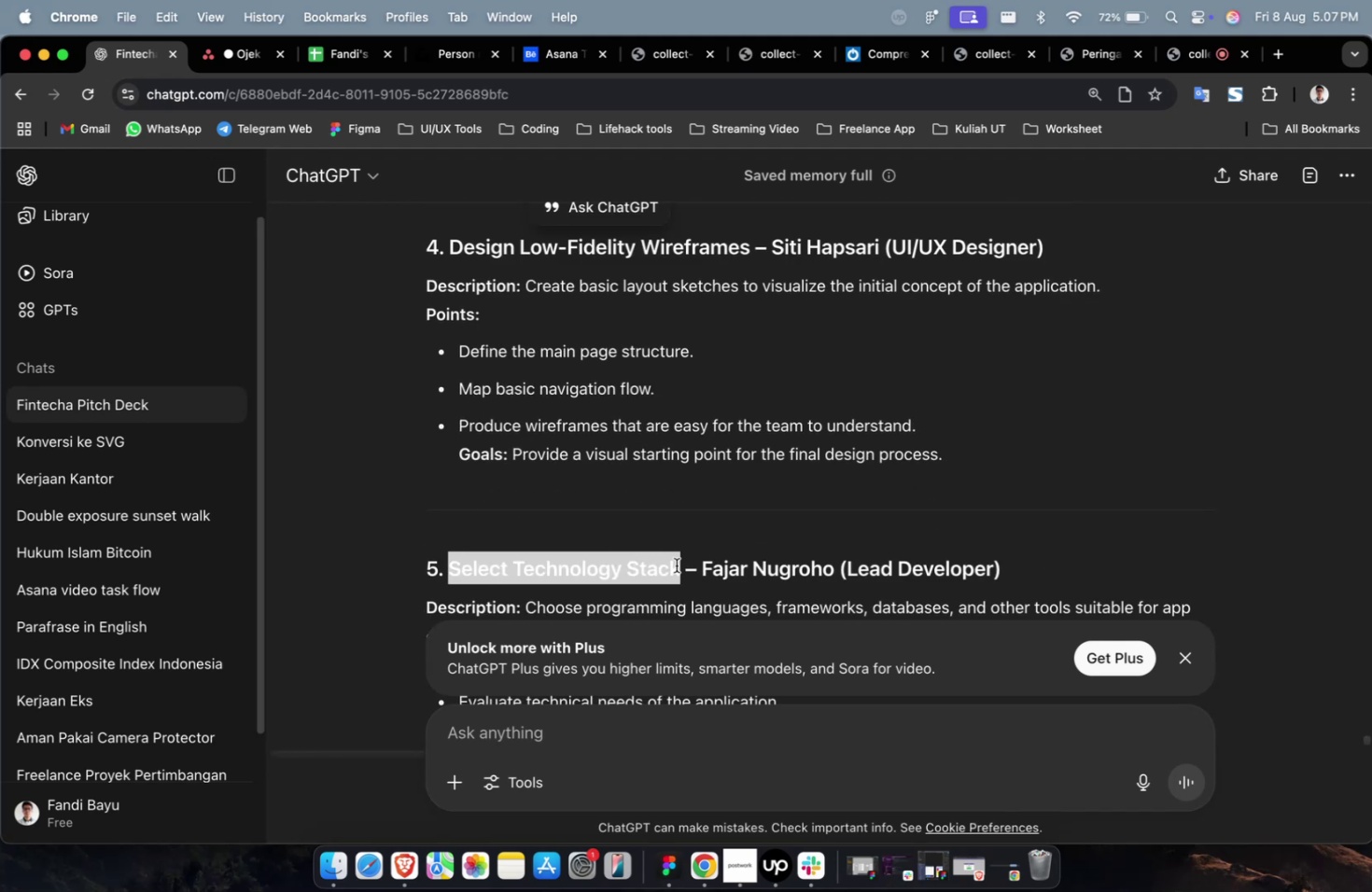 
key(Meta+CommandLeft)
 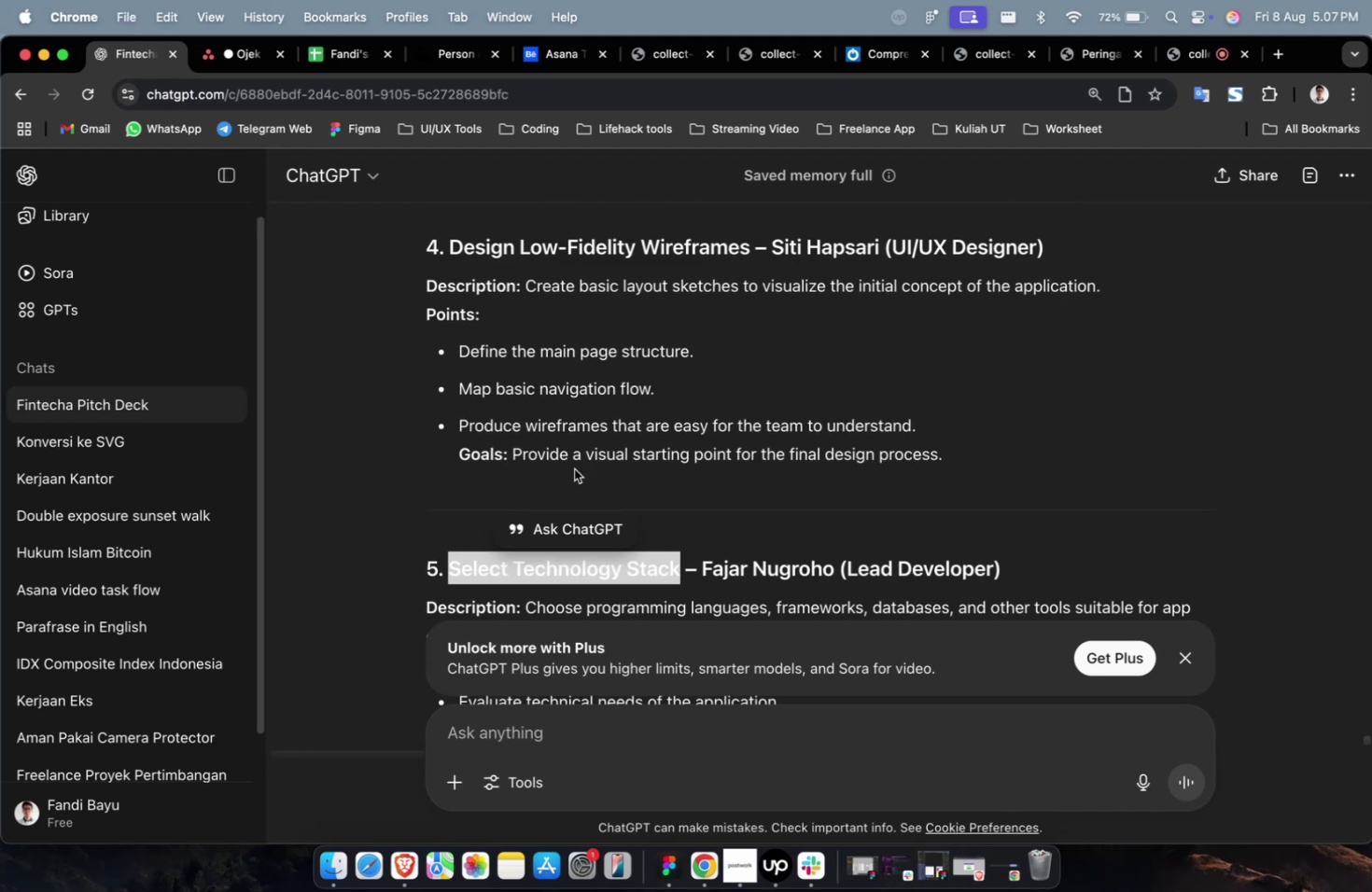 
key(Meta+C)
 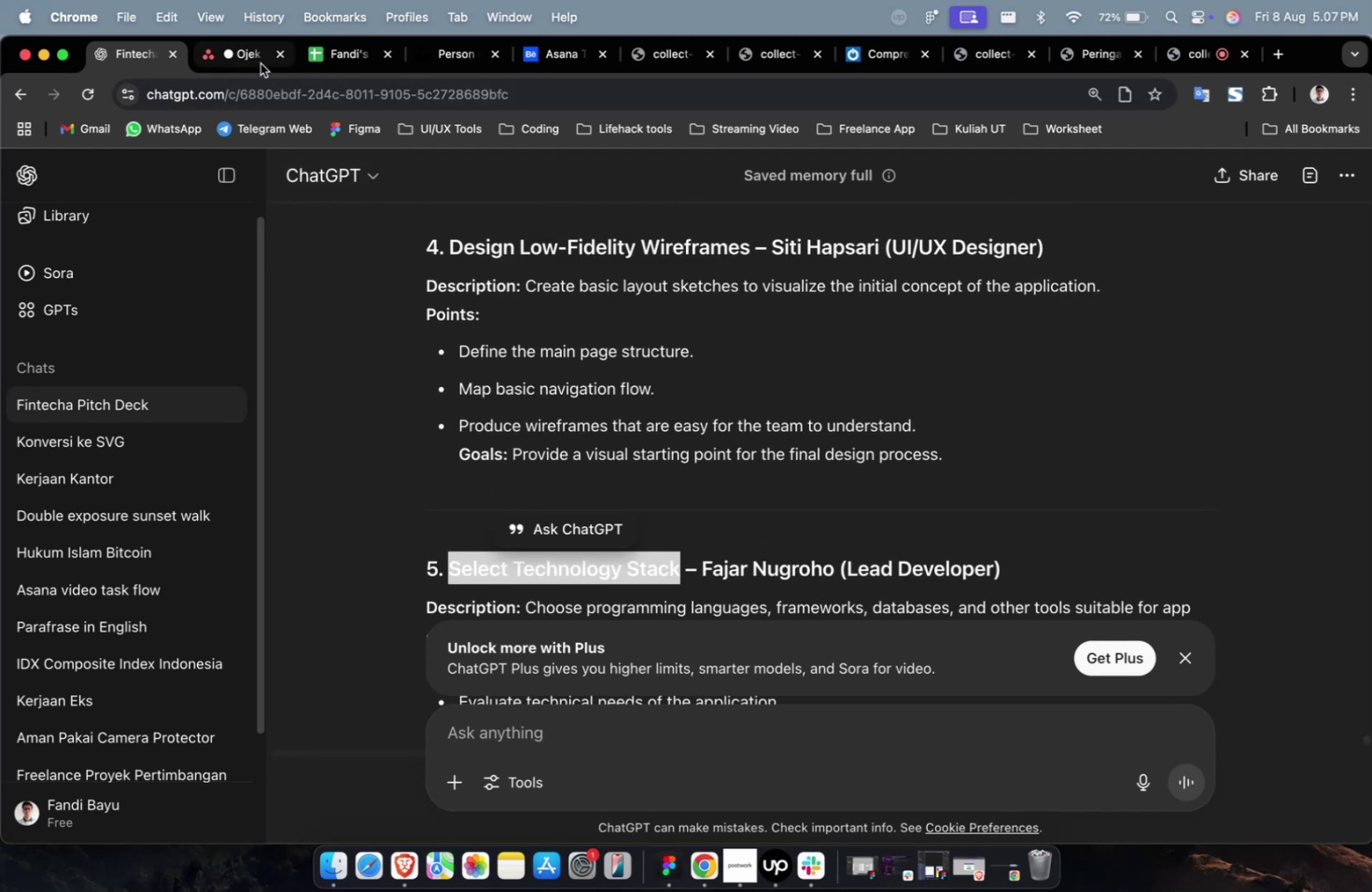 
left_click([257, 62])
 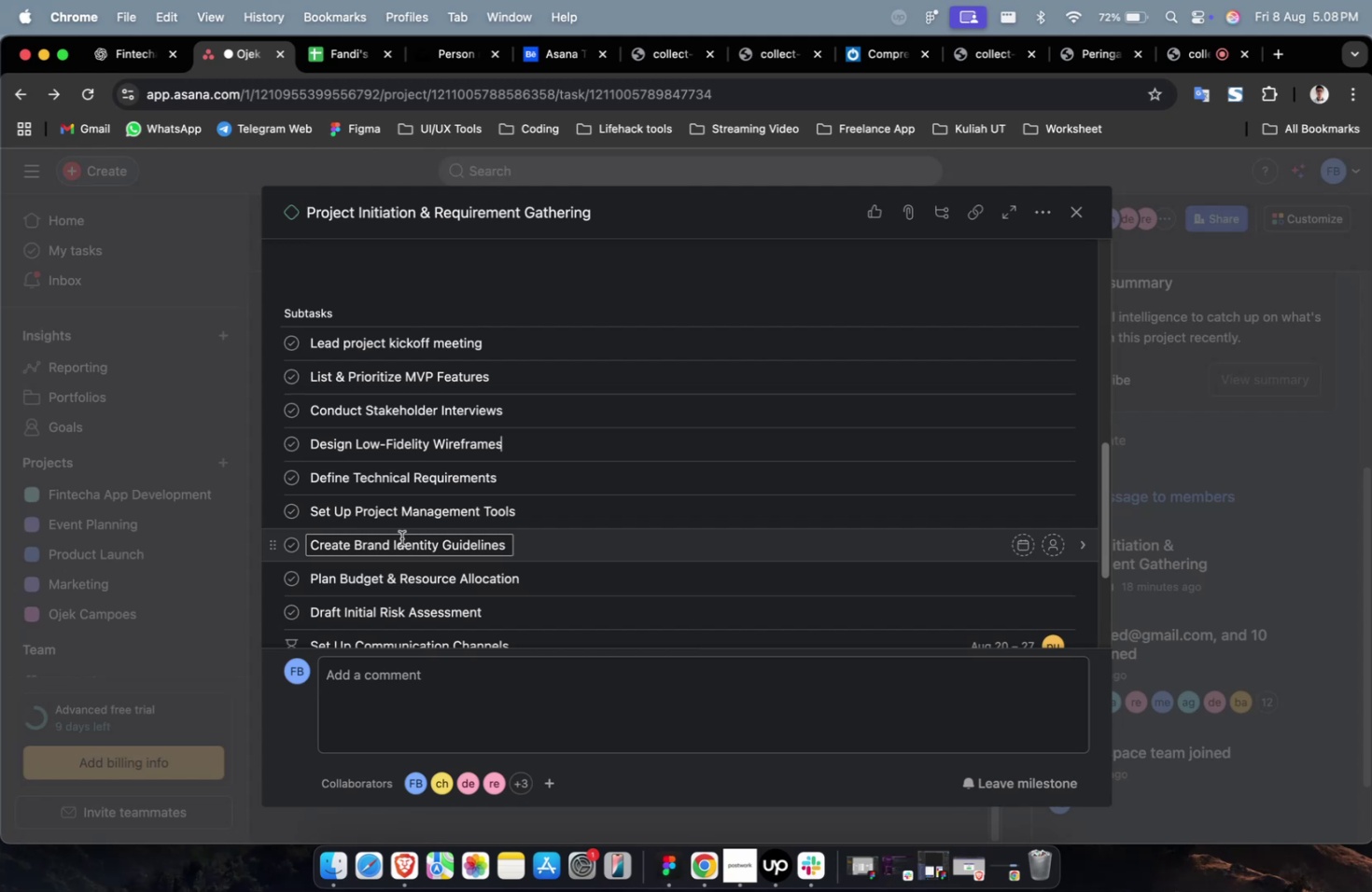 
wait(35.39)
 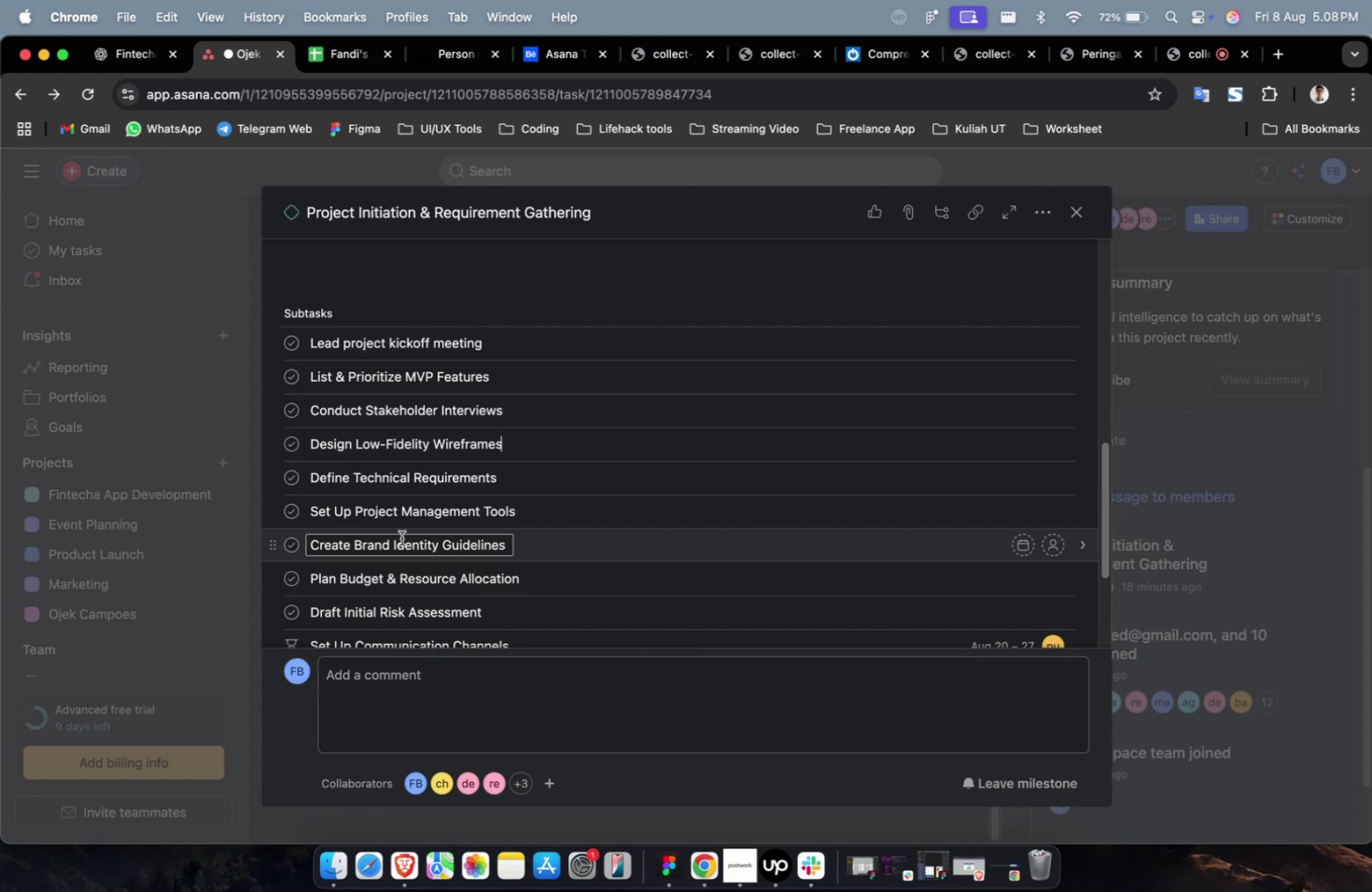 
left_click([530, 477])
 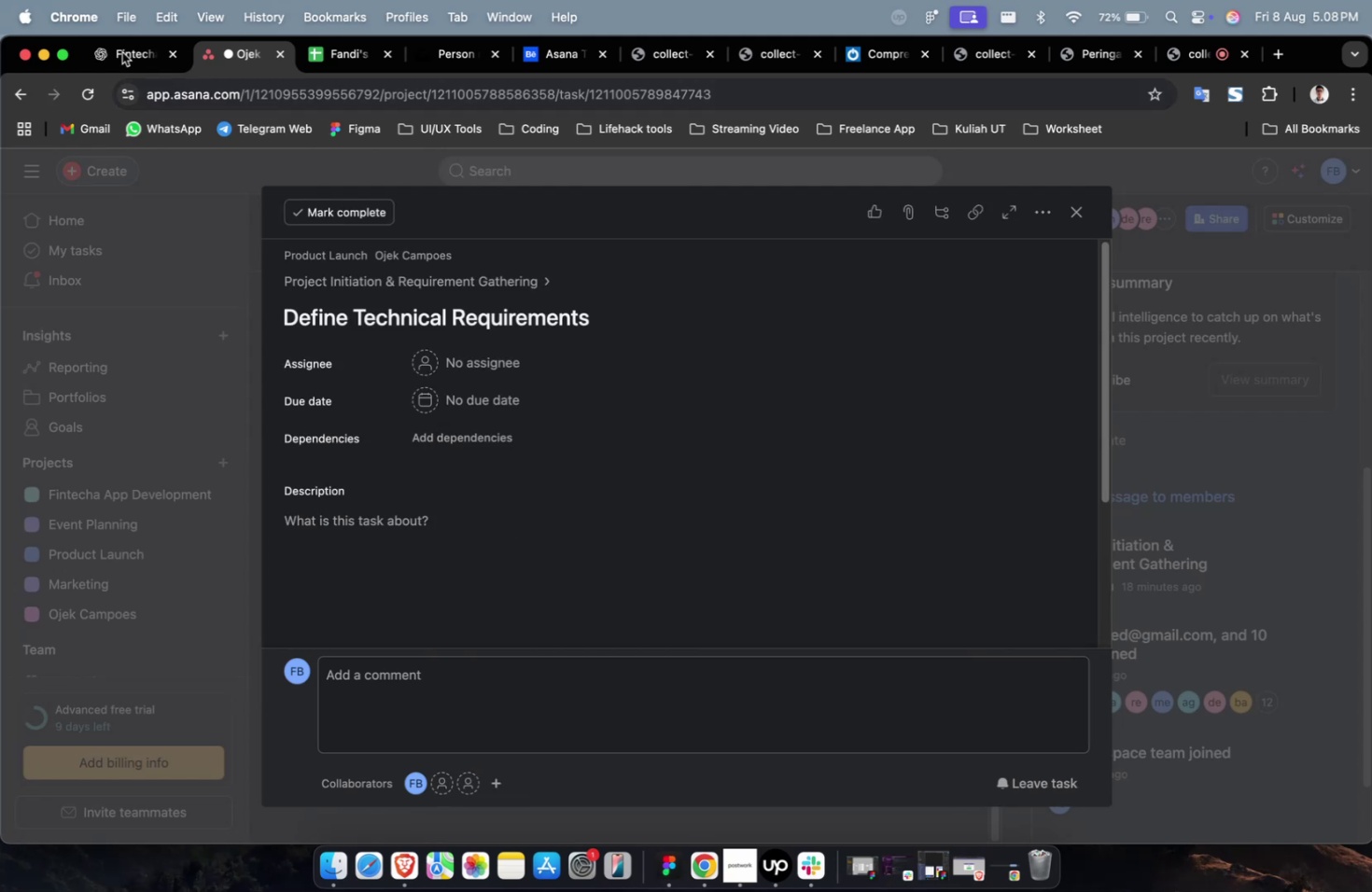 
double_click([122, 52])
 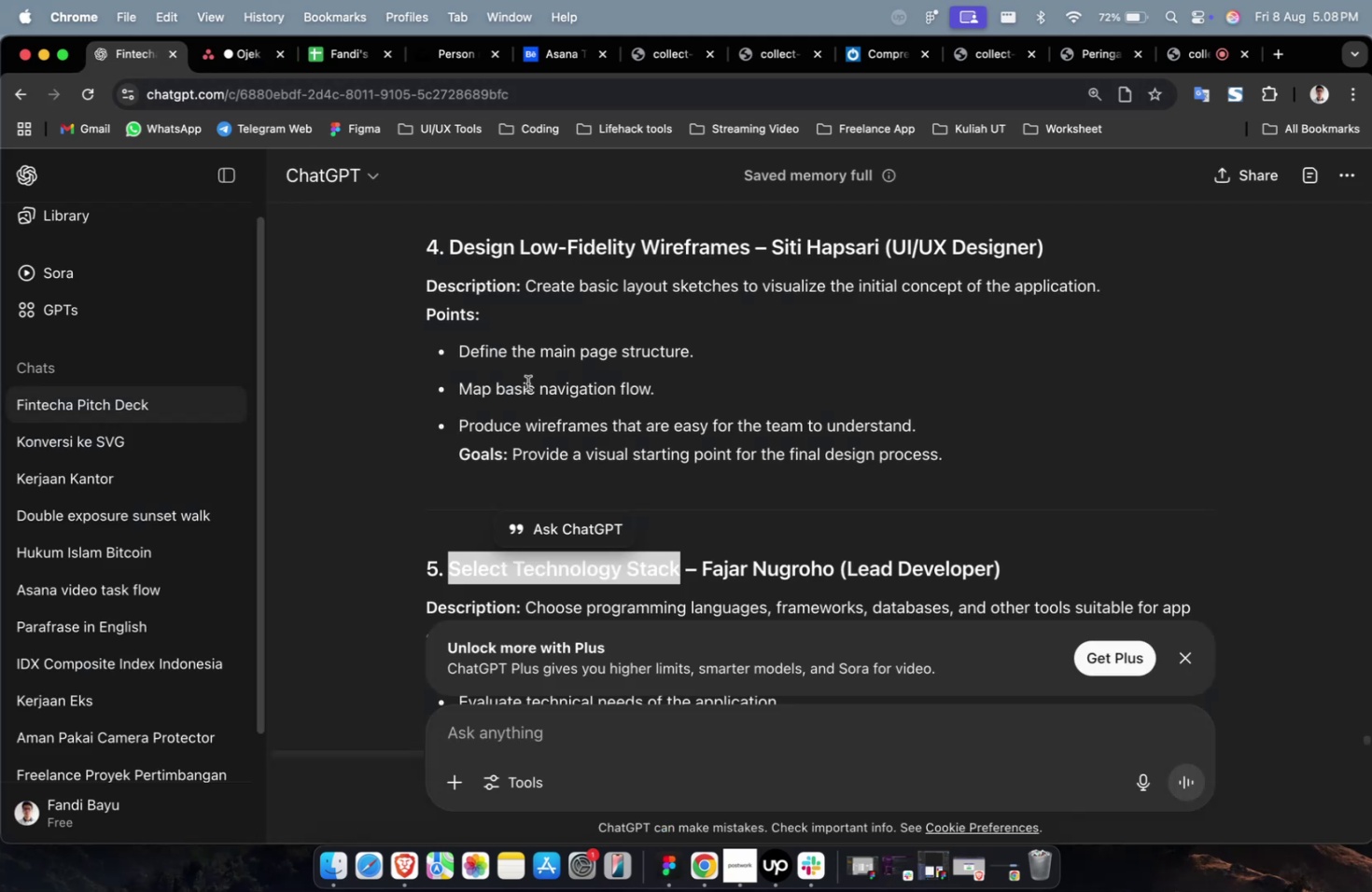 
scroll: coordinate [542, 389], scroll_direction: down, amount: 2.0
 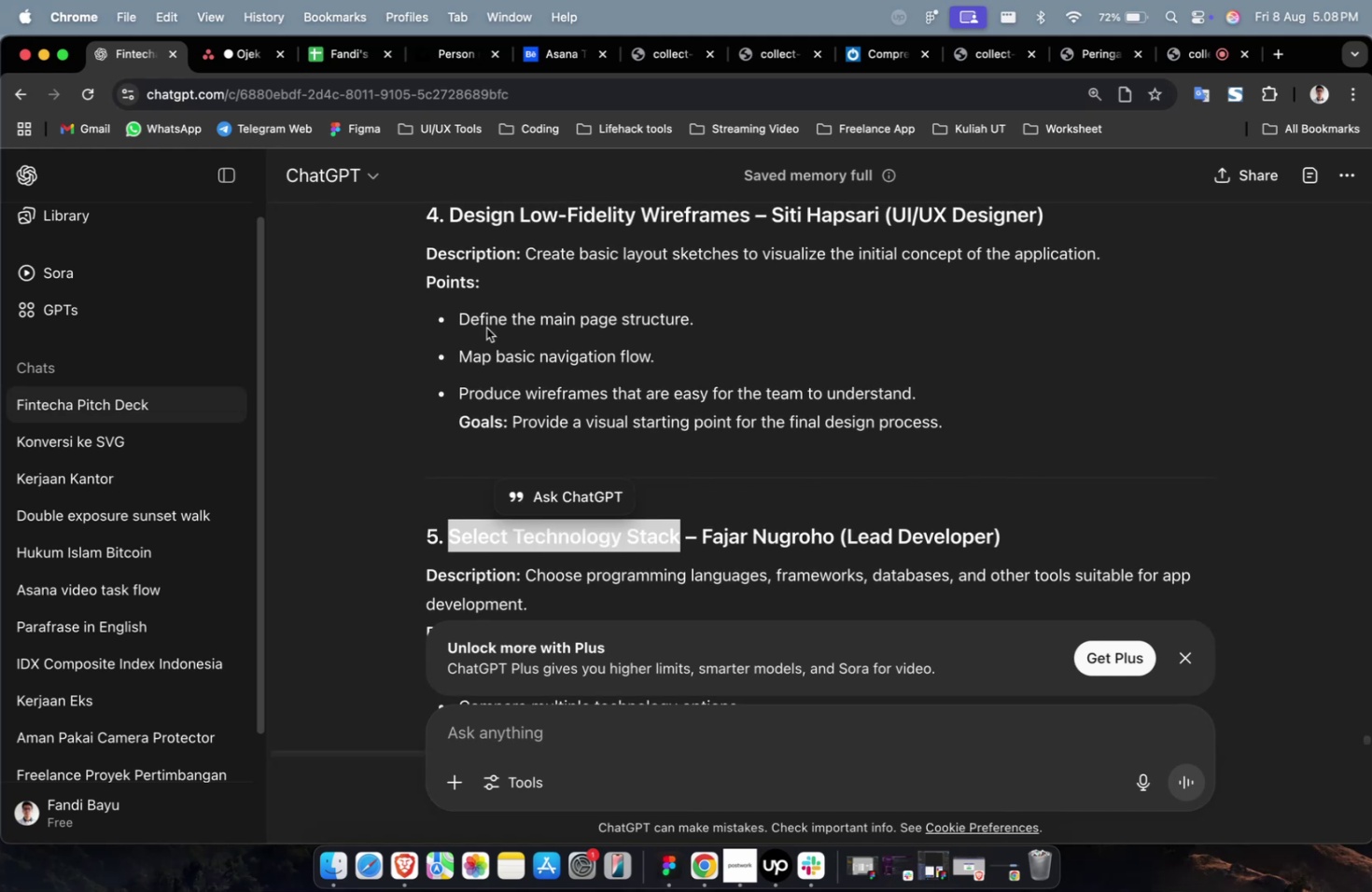 
key(Meta+CommandLeft)
 